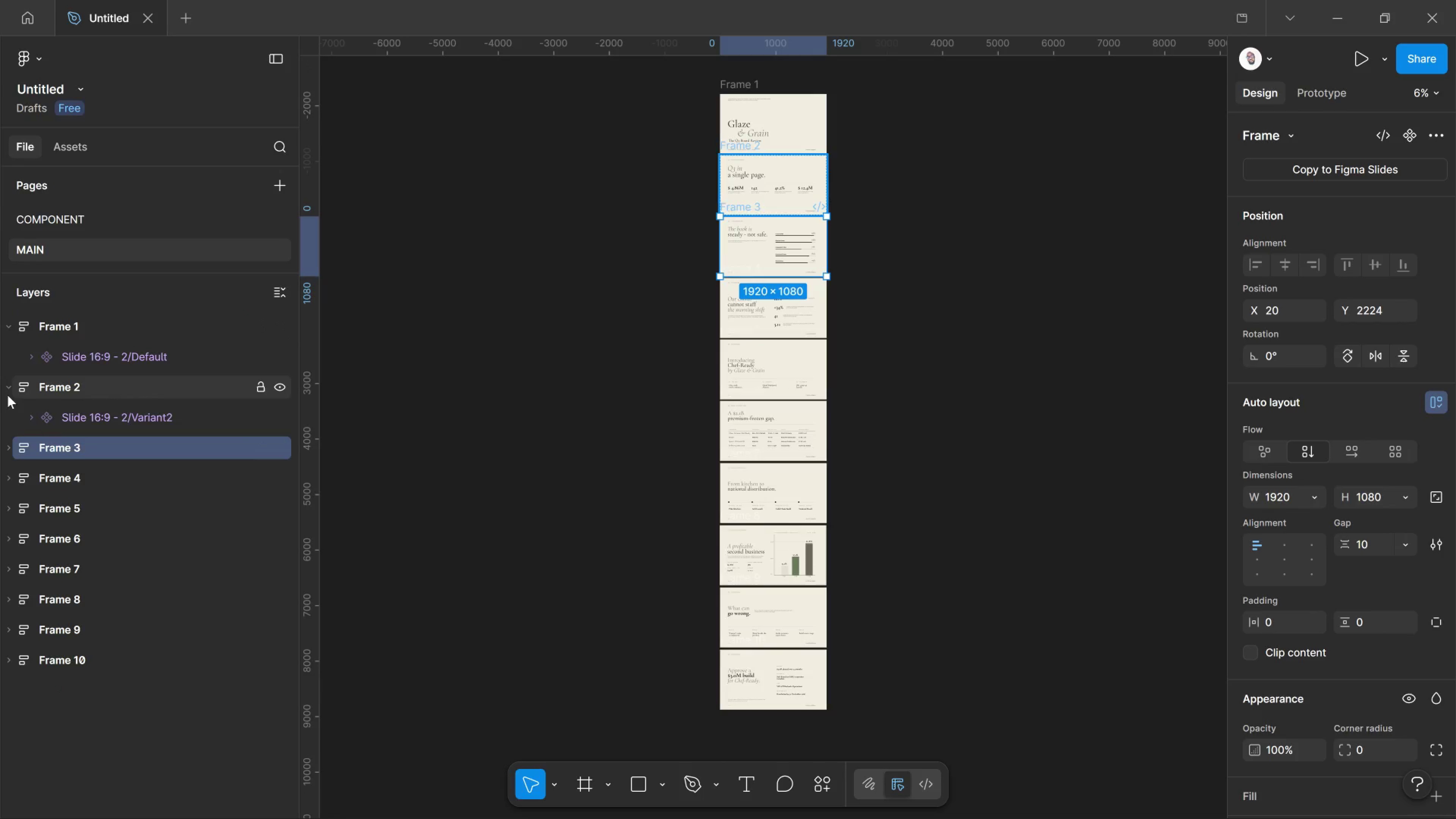 
left_click([4, 393])
 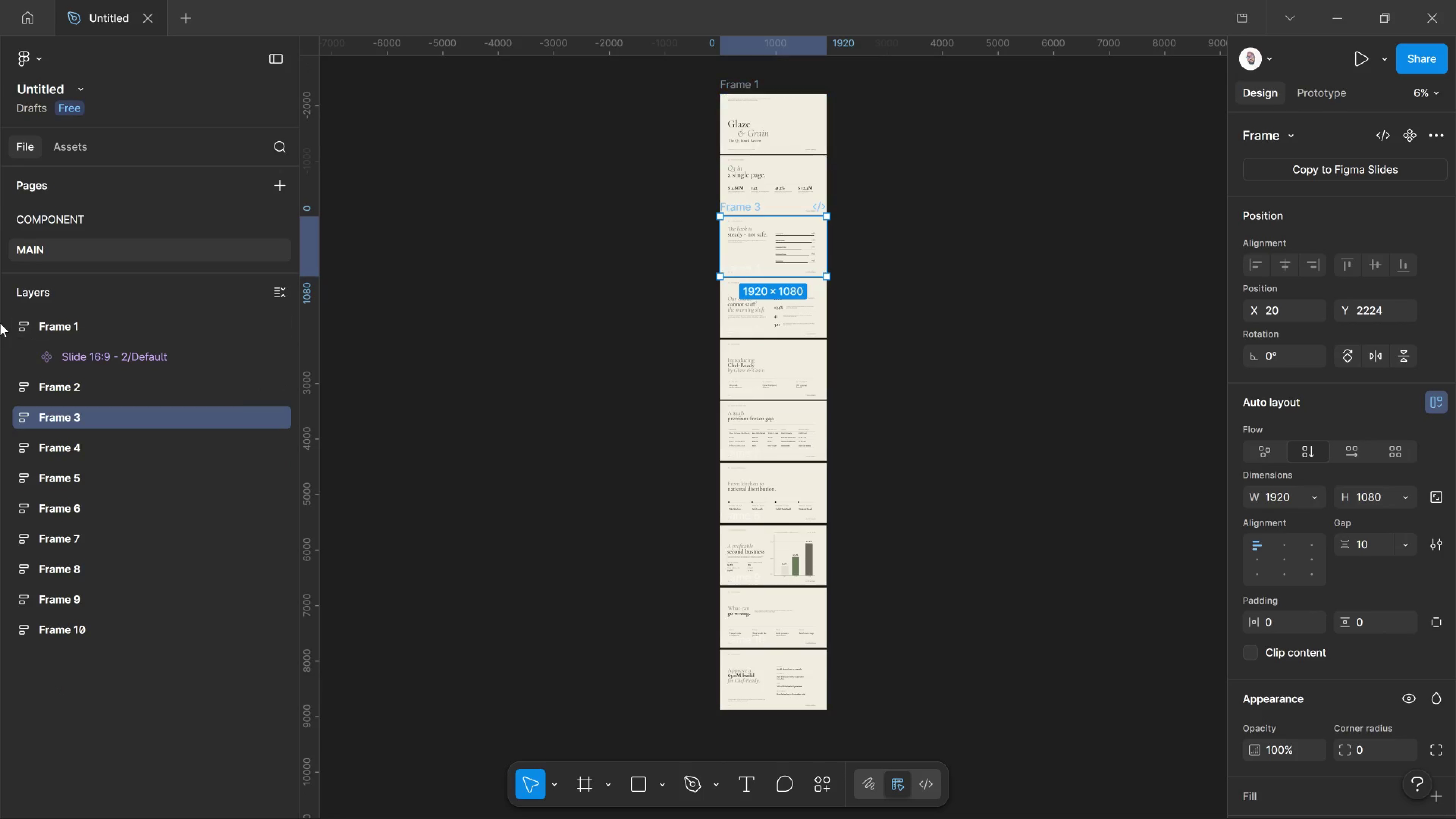 
left_click([0, 323])
 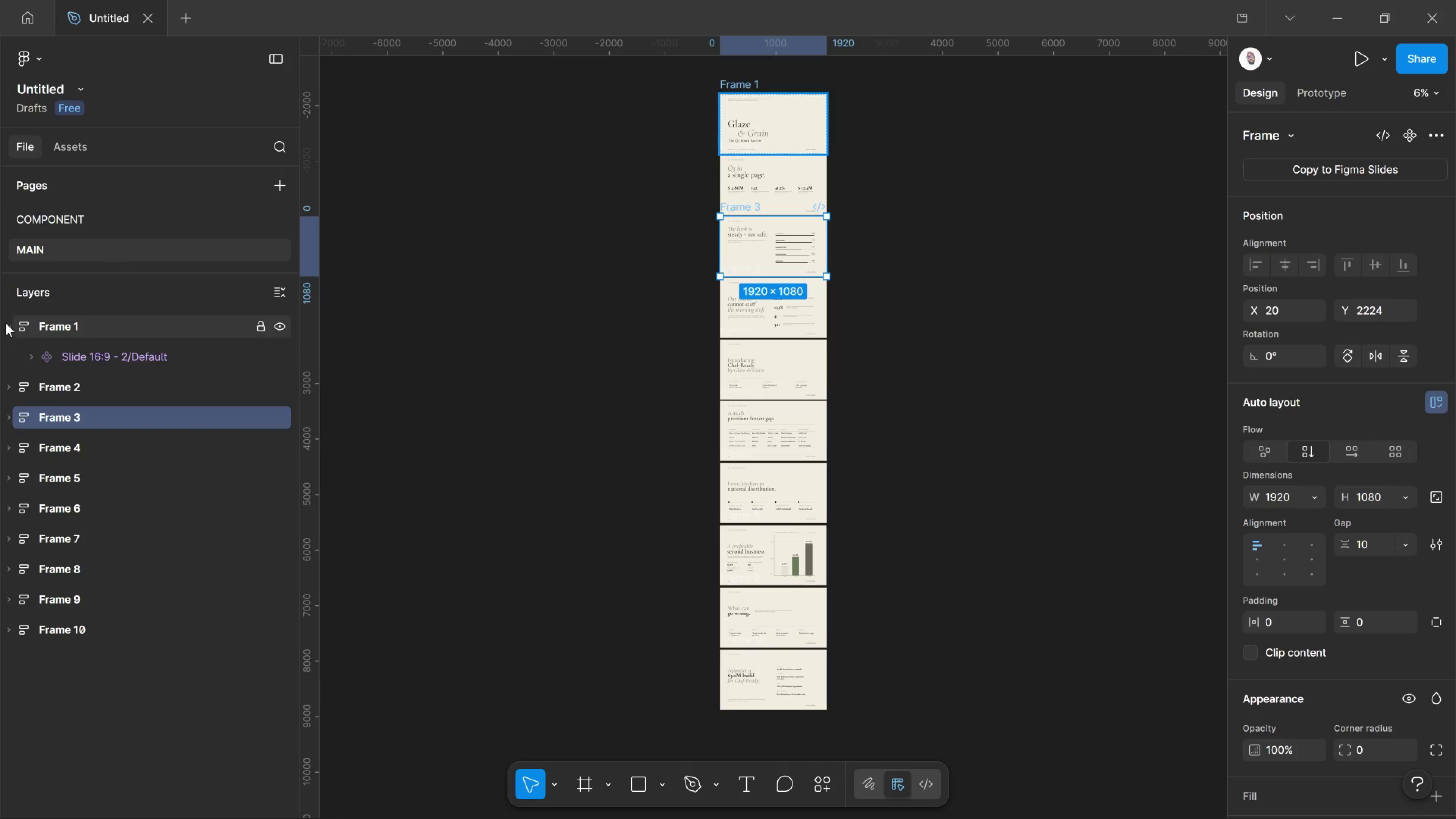 
left_click([6, 323])
 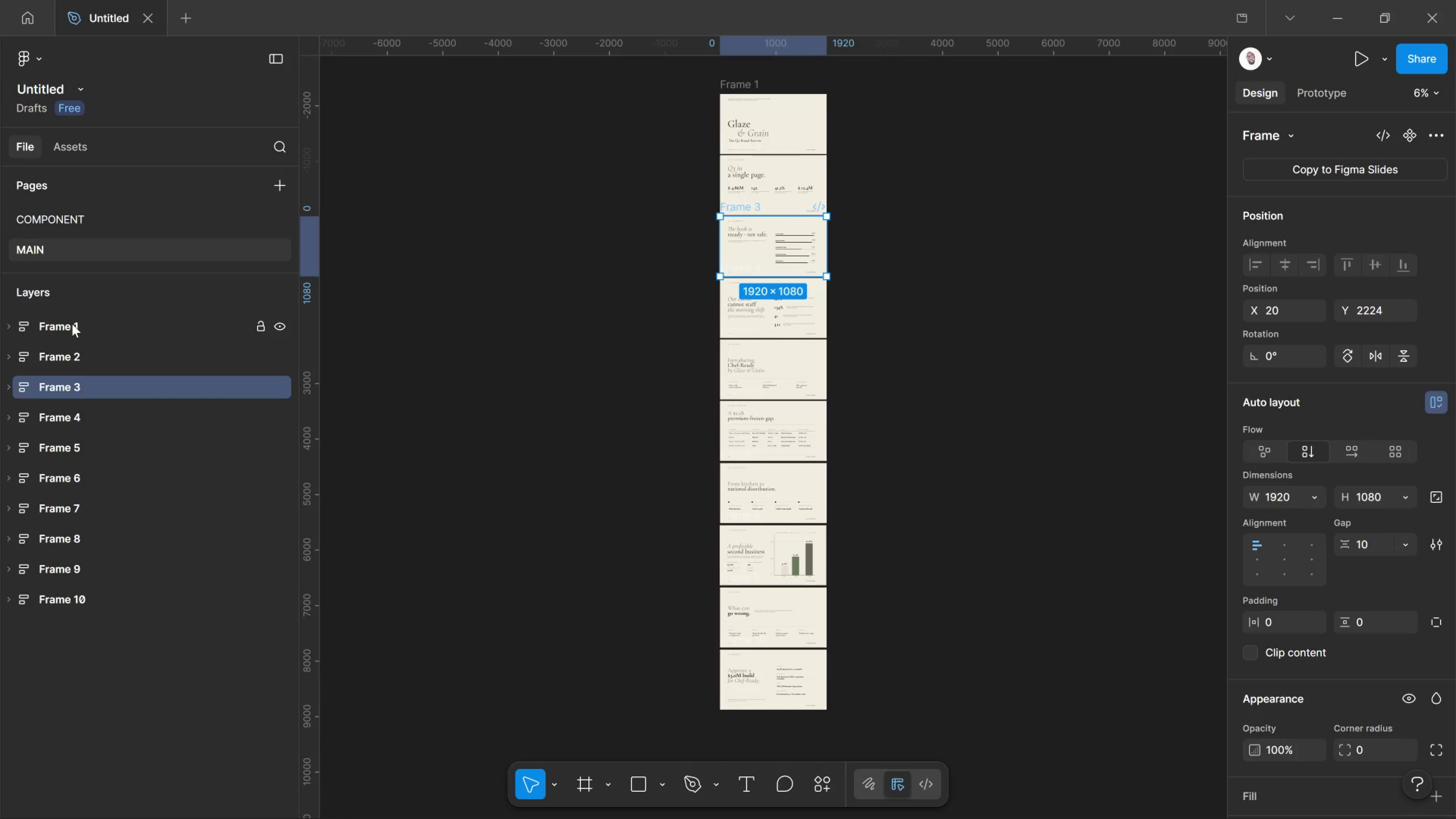 
double_click([72, 324])
 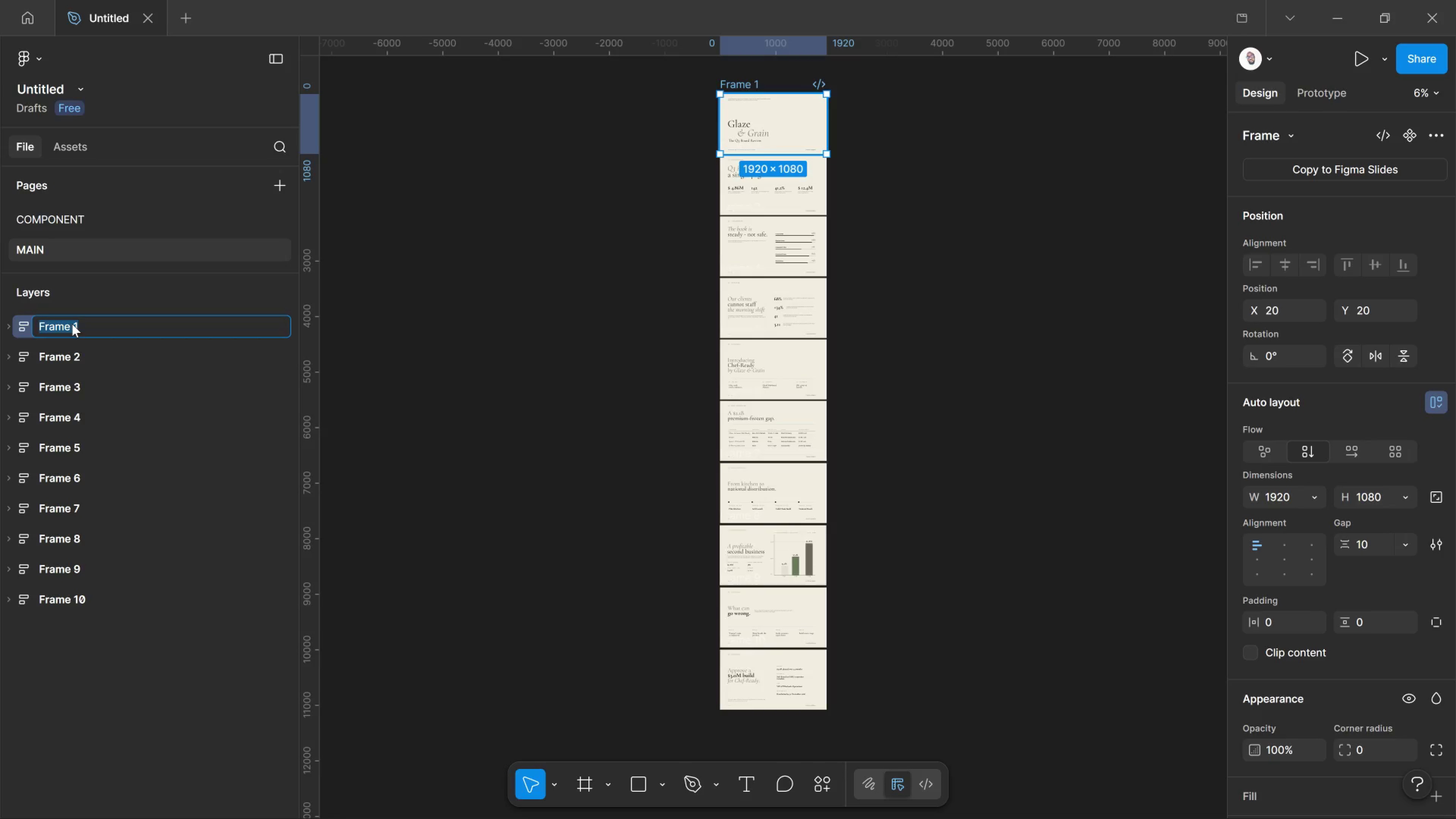 
type(SLIDE 1)
 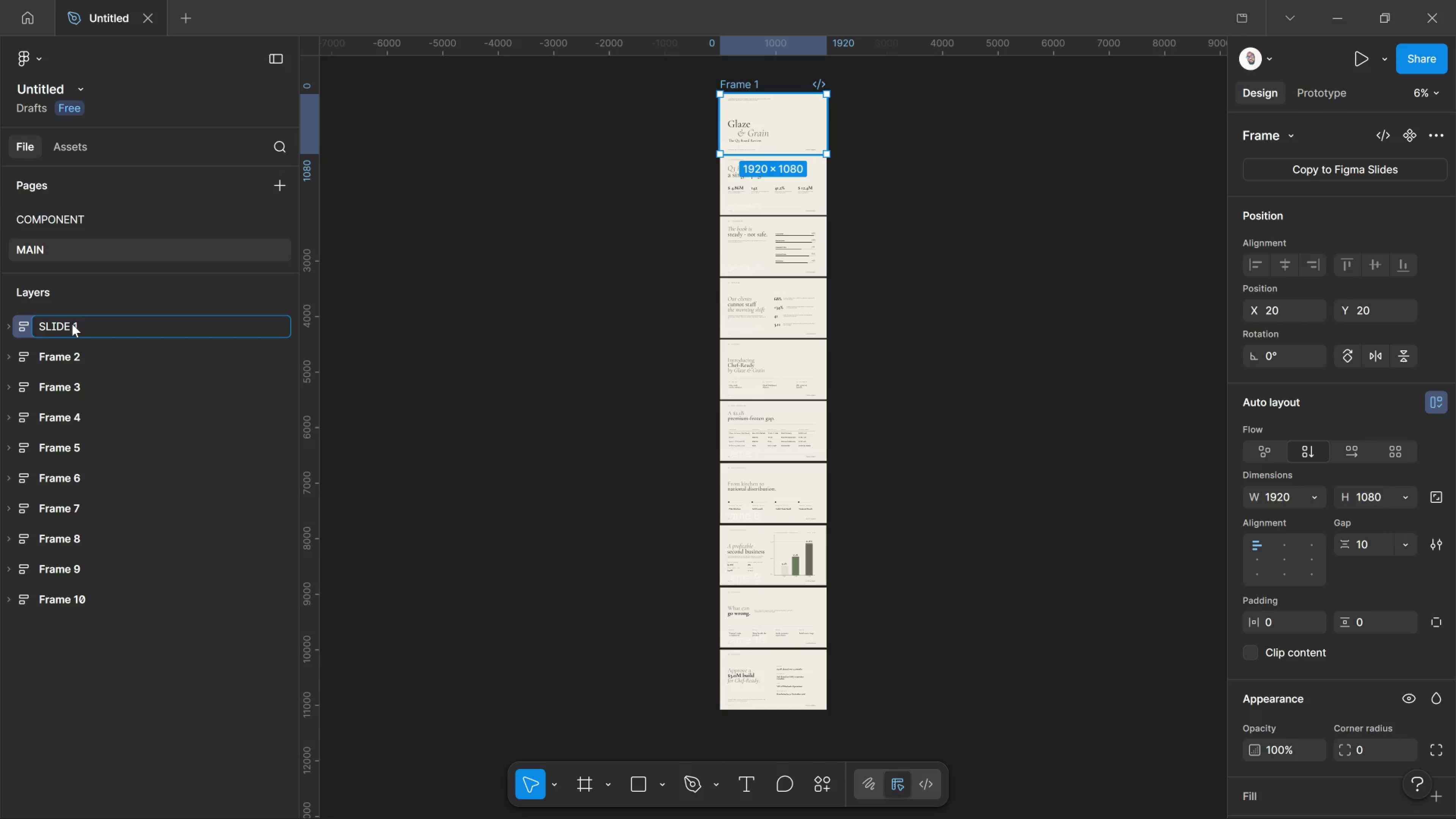 
key(Control+A)
 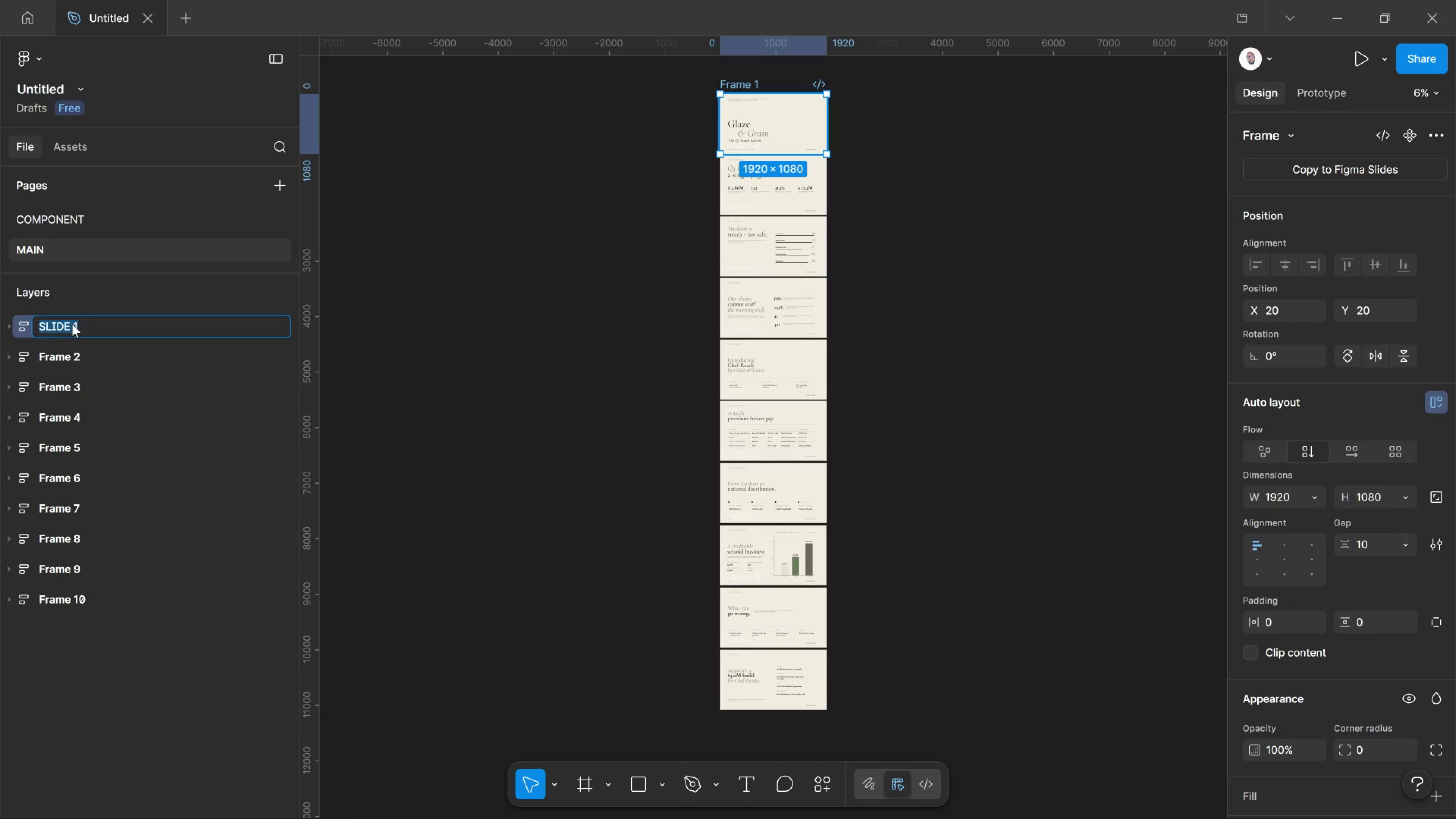 
key(Control+C)
 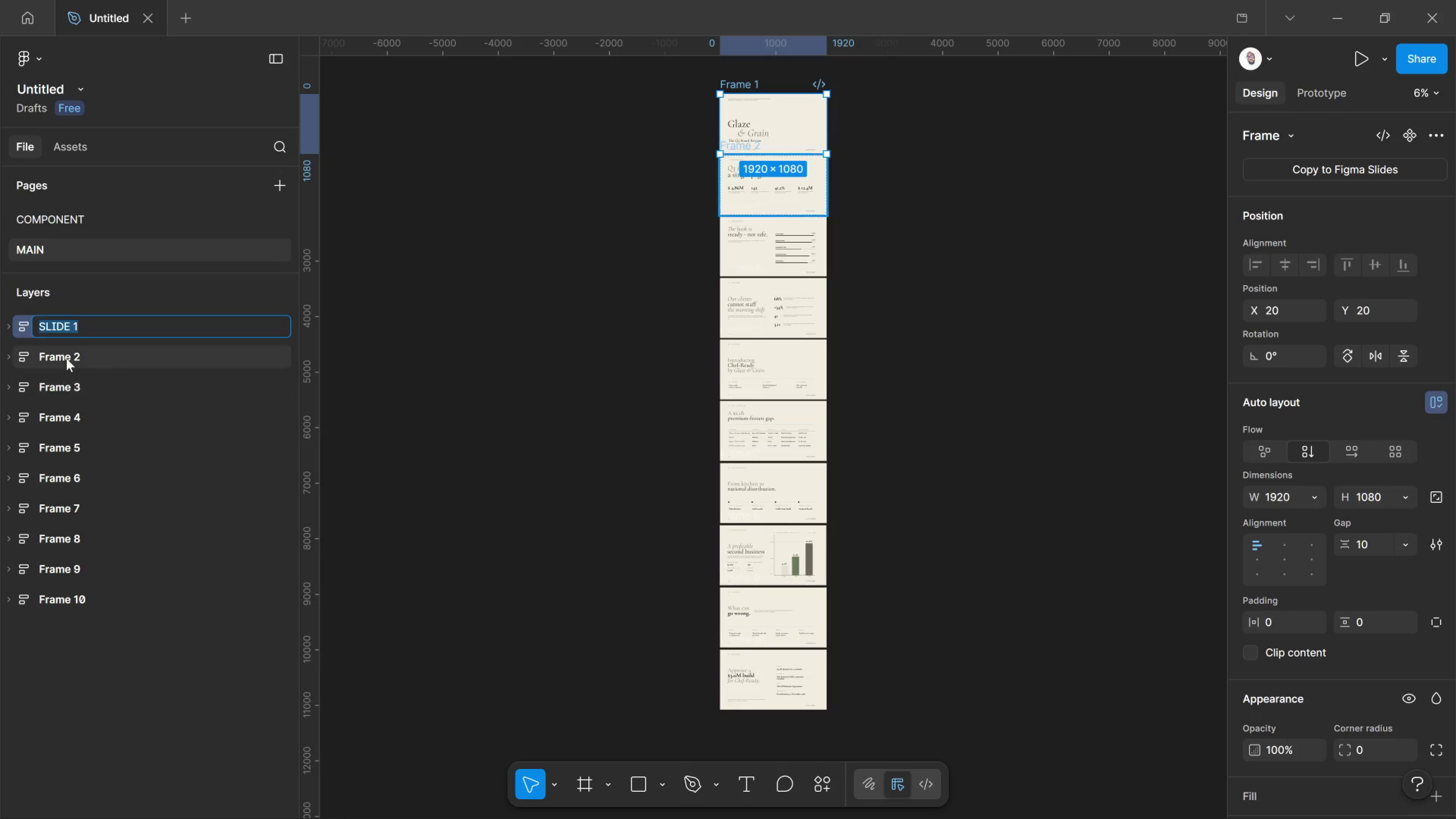 
left_click_drag(start_coordinate=[68, 358], to_coordinate=[68, 362])
 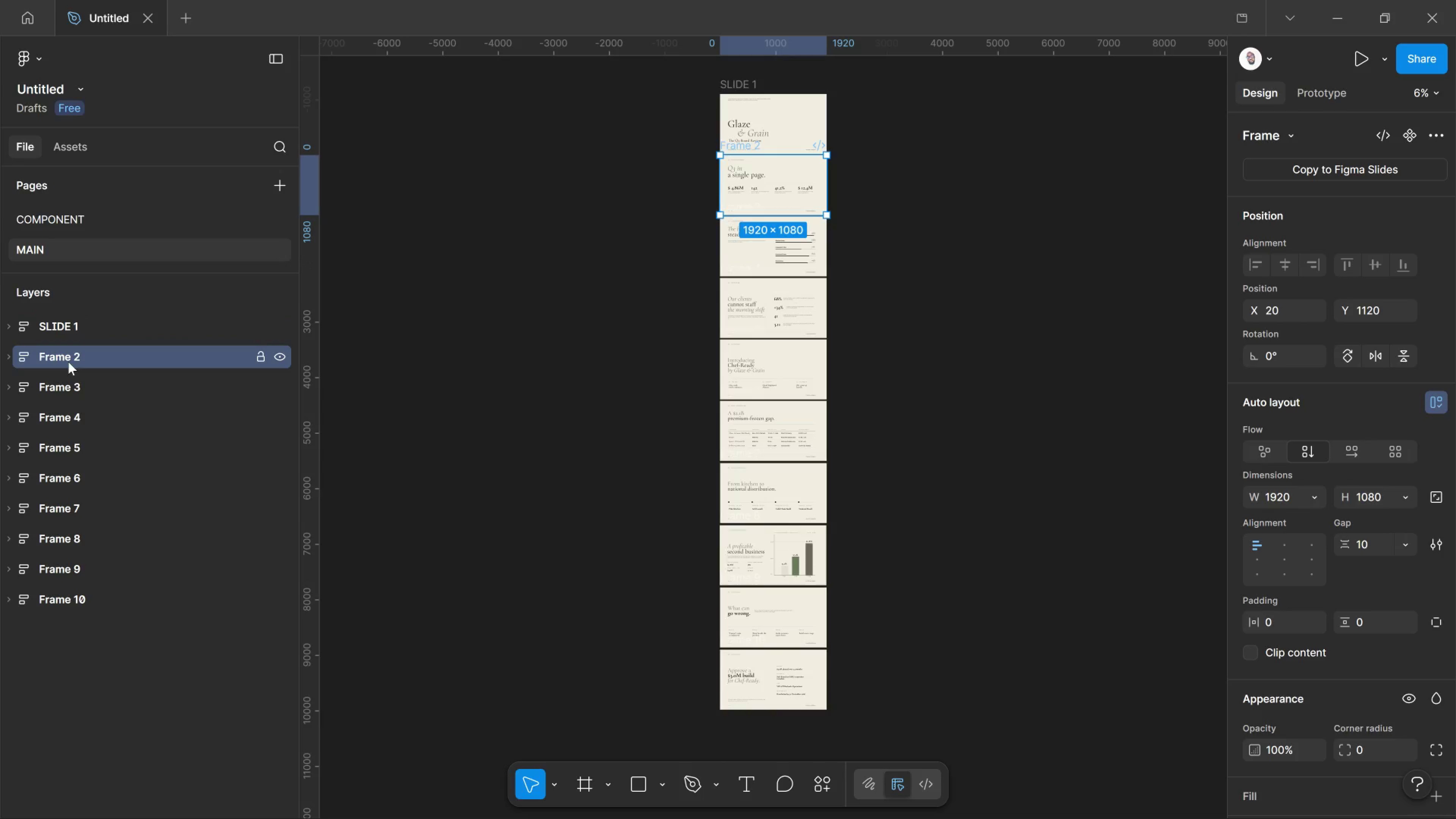 
double_click([68, 362])
 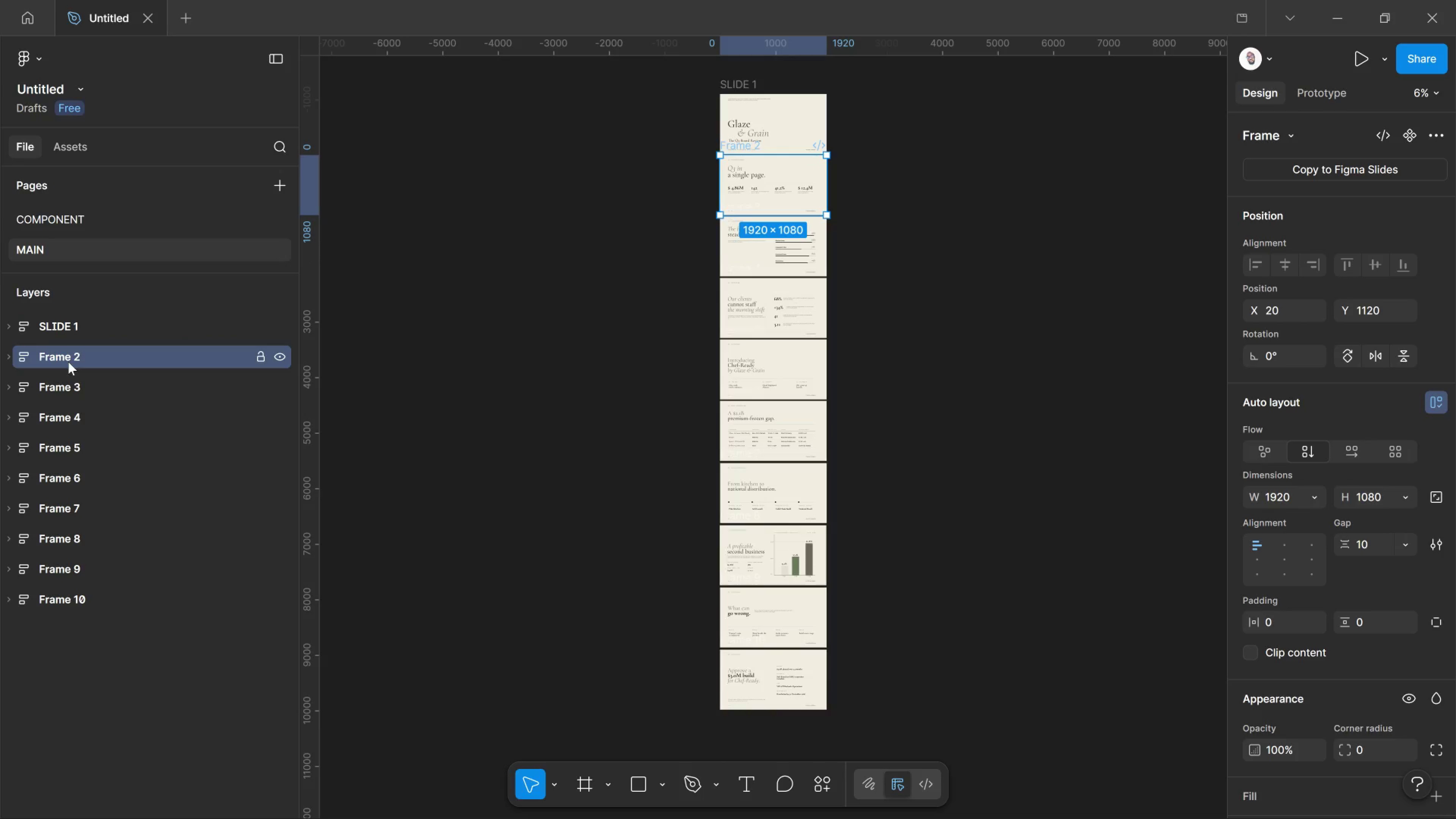 
double_click([68, 362])
 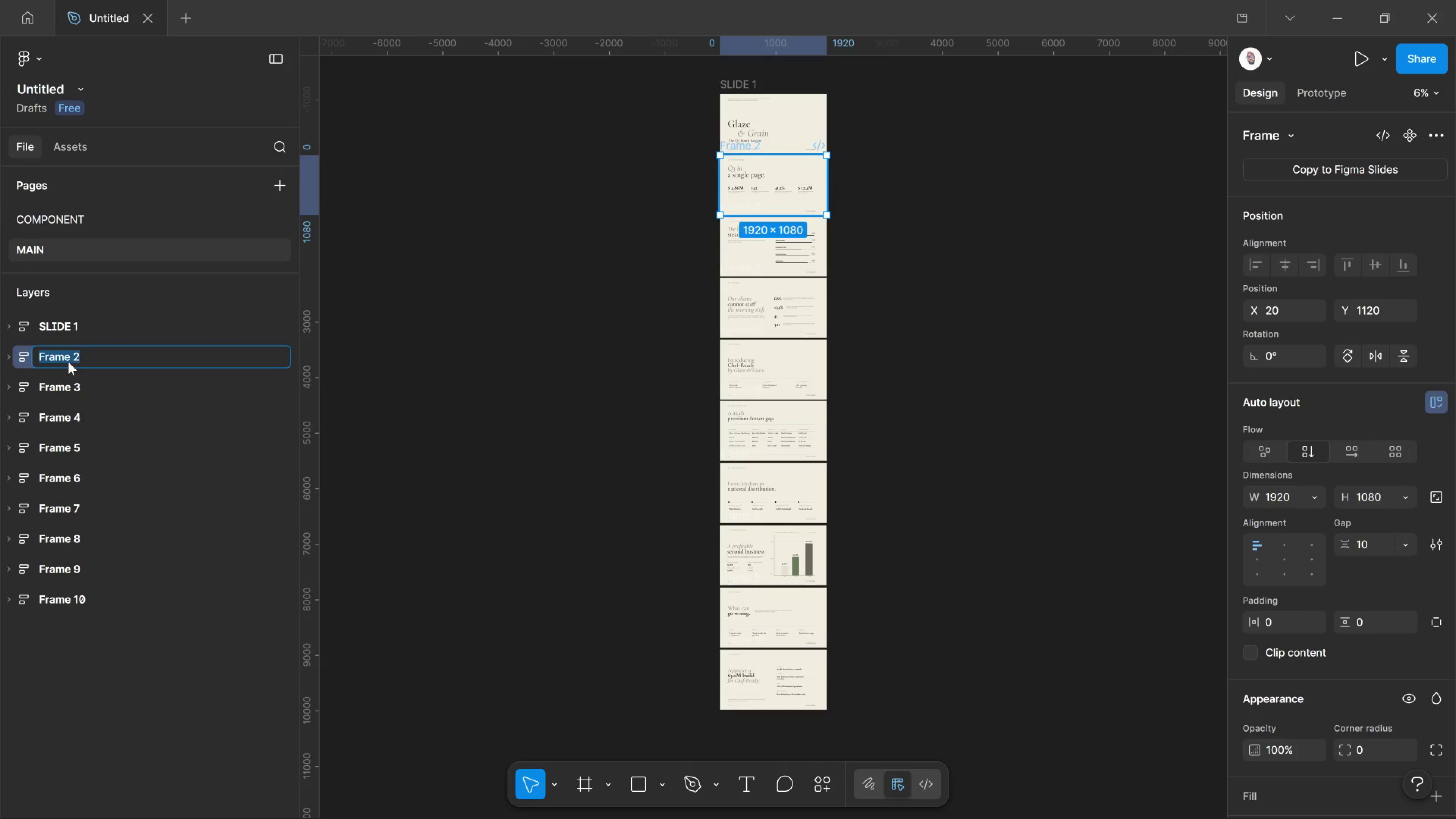 
key(Control+V)
 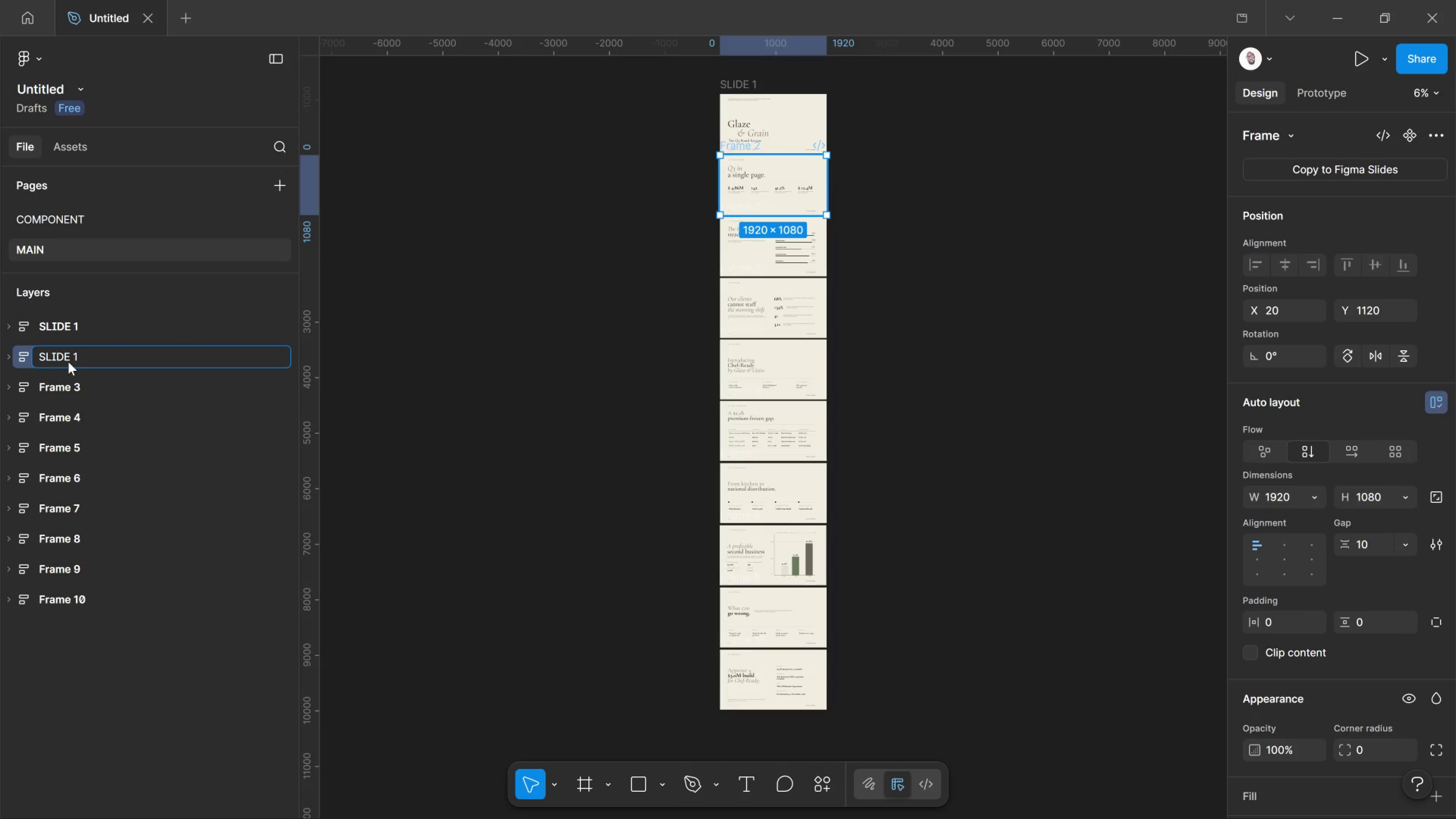 
key(Backspace)
 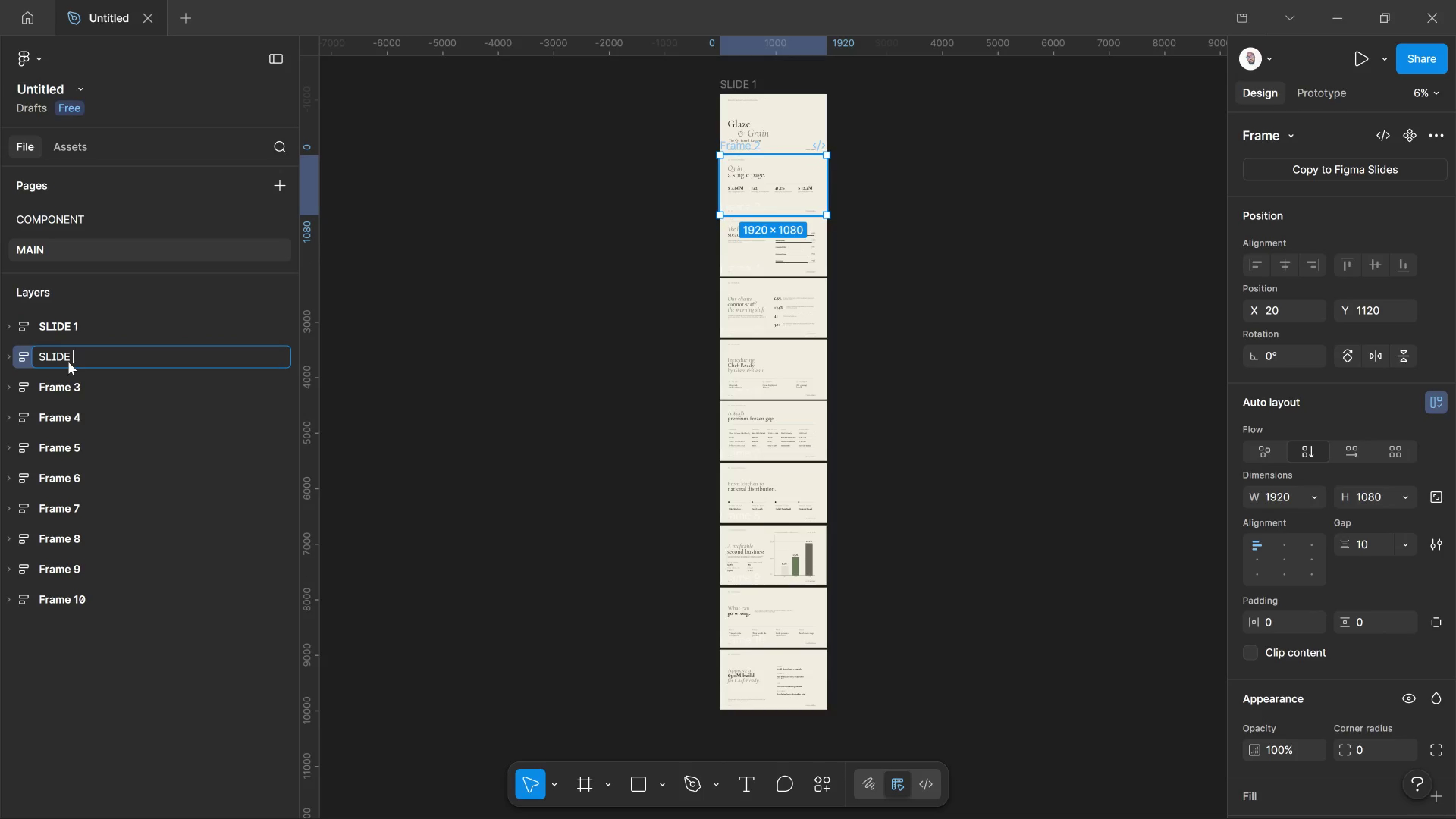 
key(2)
 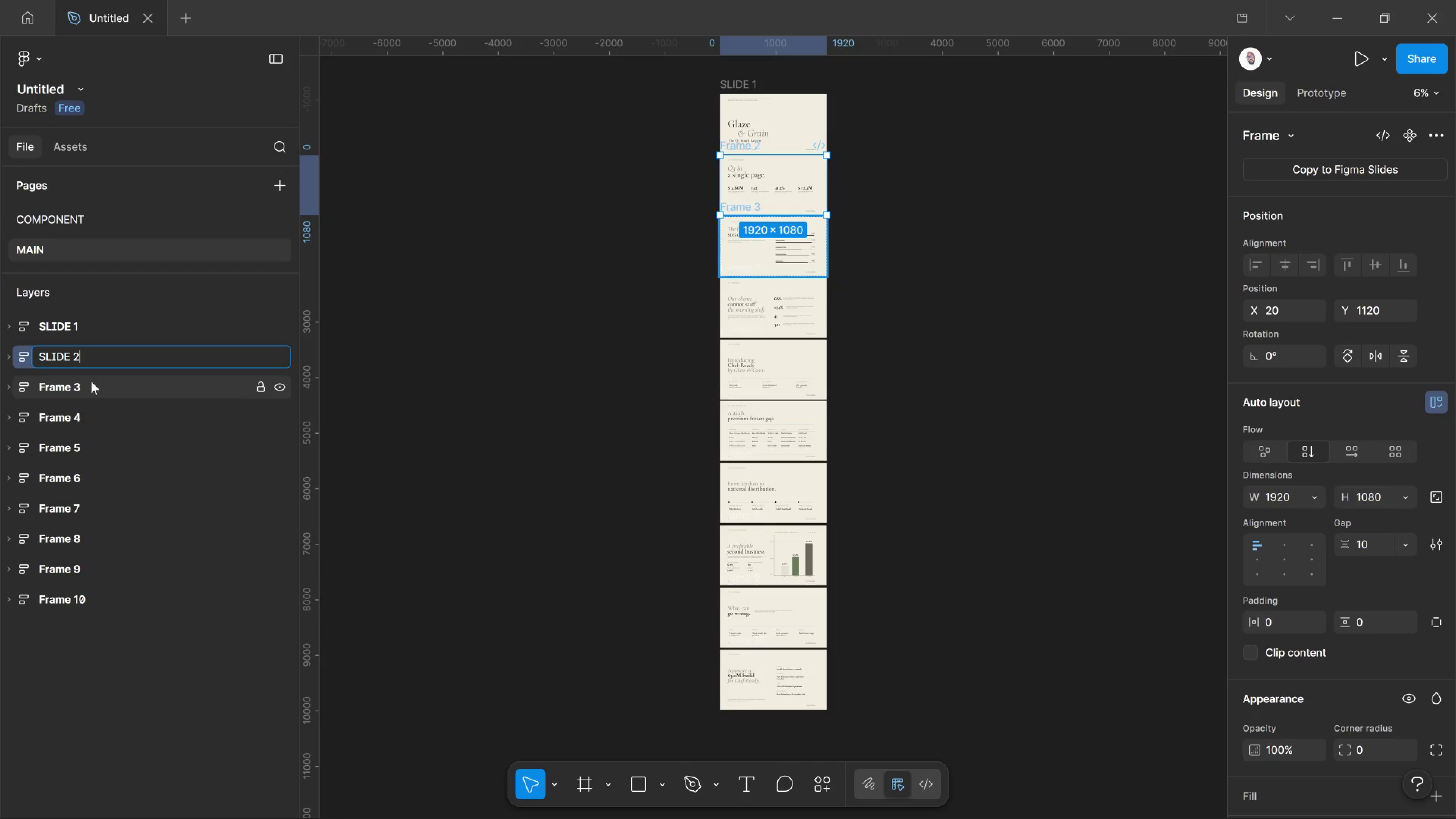 
double_click([91, 381])
 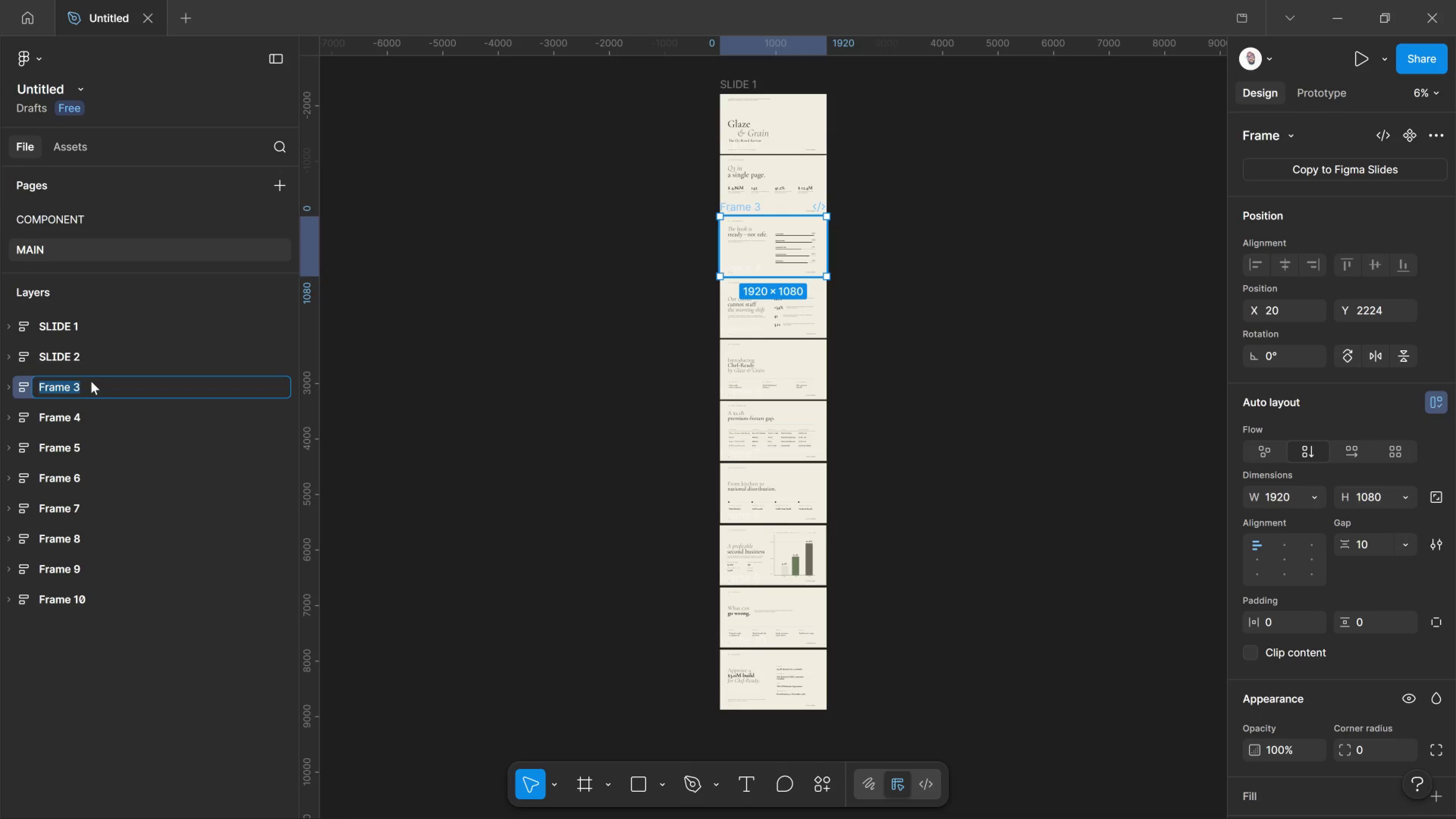 
key(Control+V)
 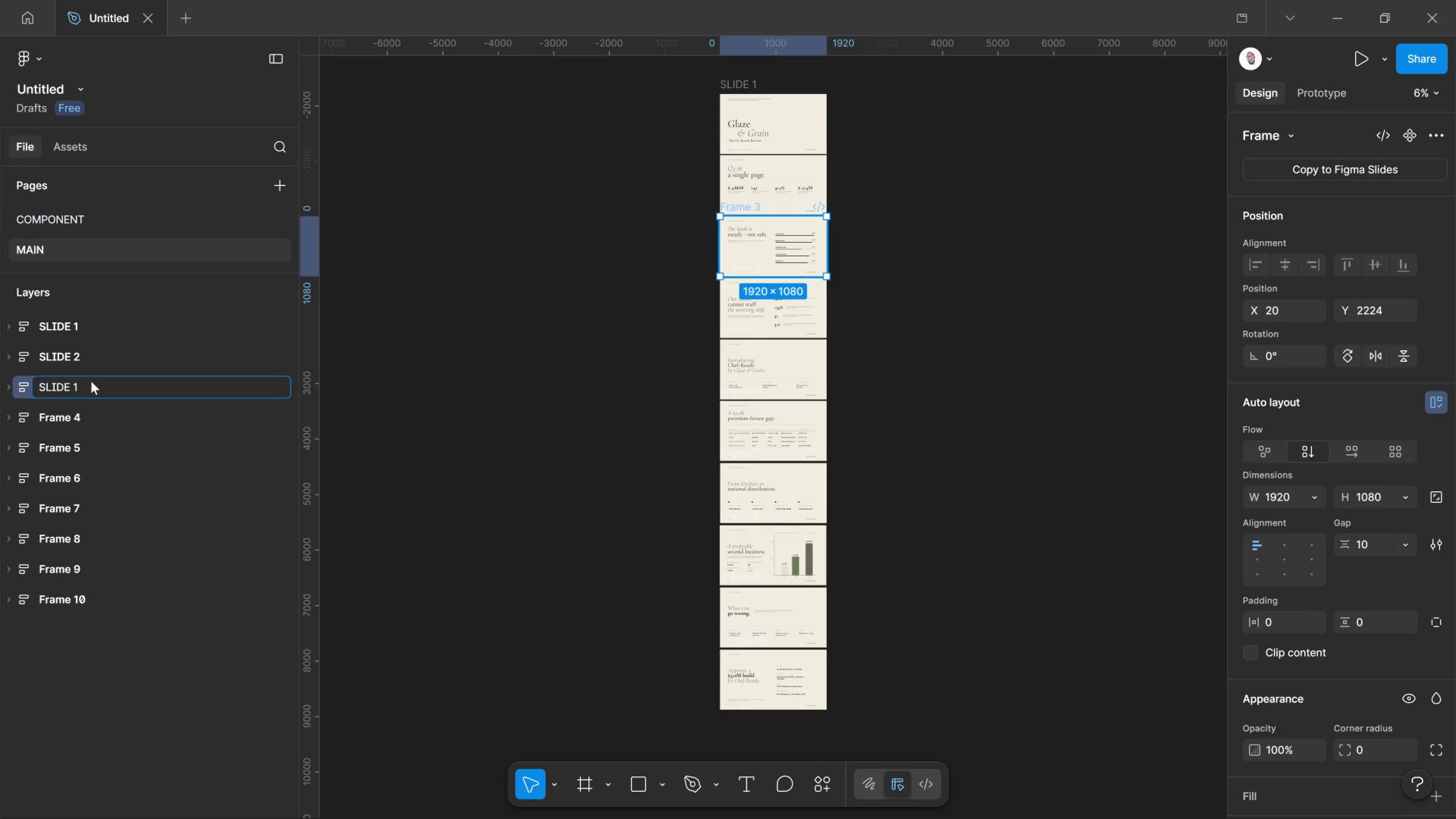 
key(Backspace)
 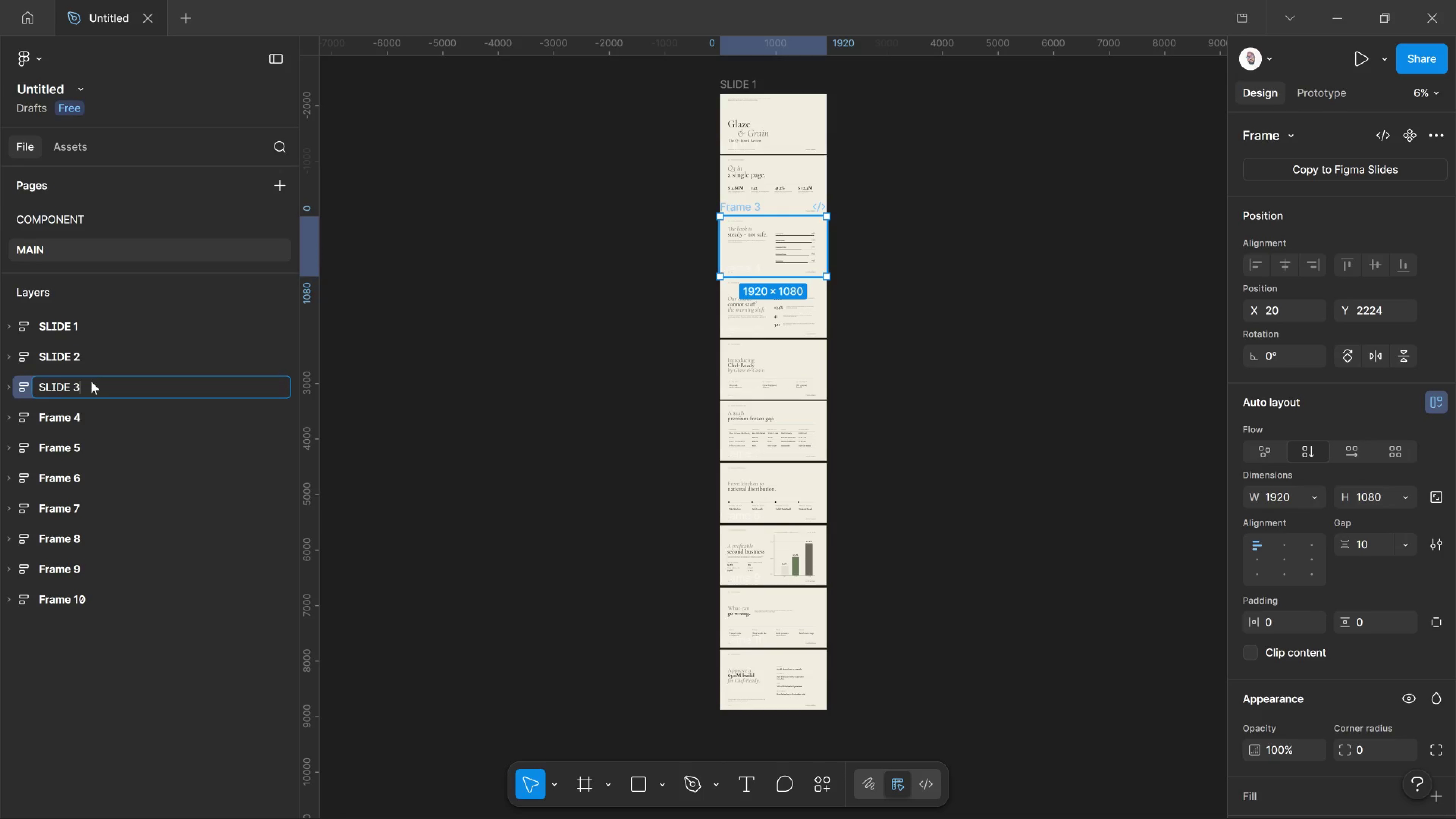 
key(3)
 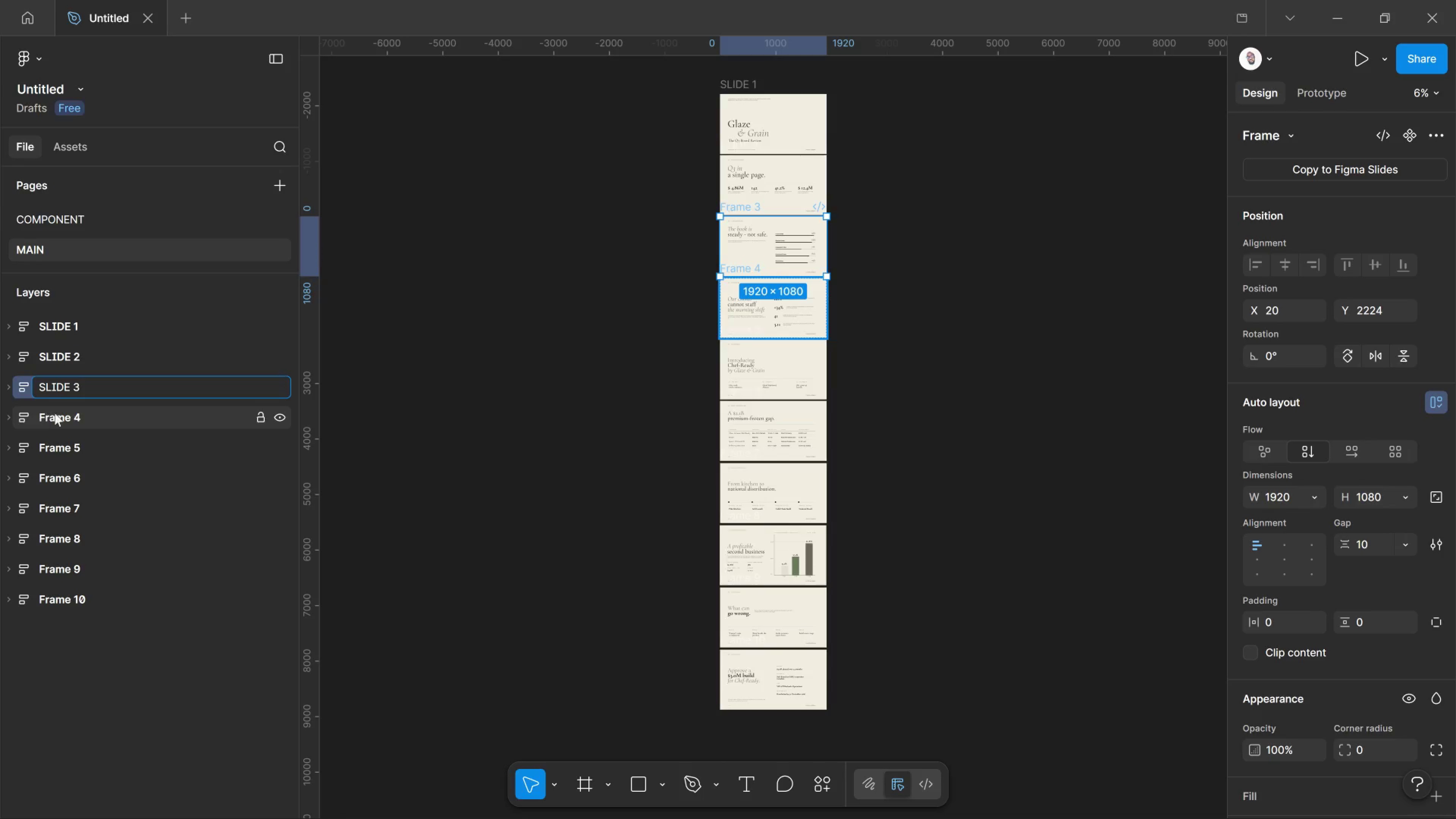 
left_click([56, 413])
 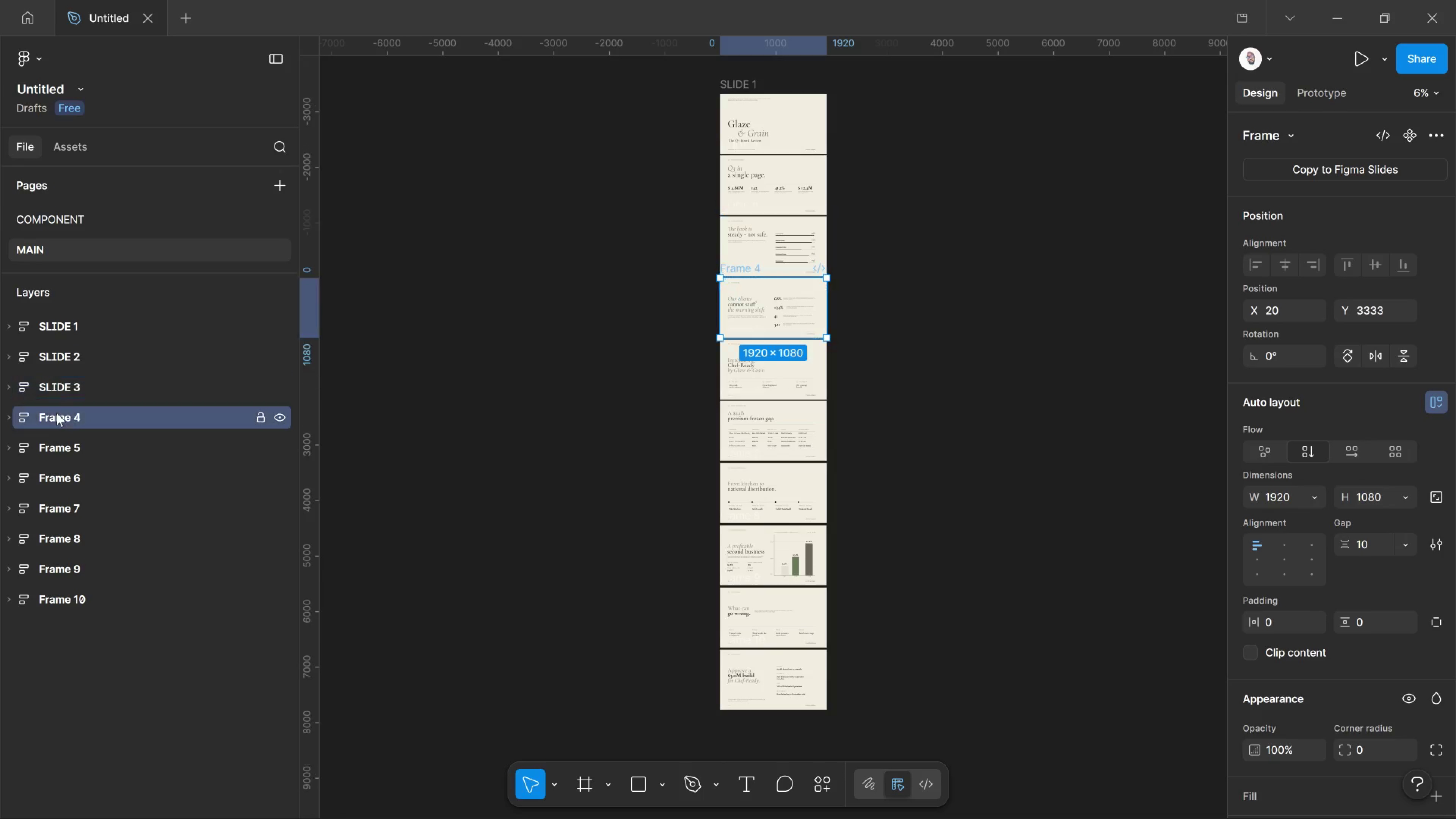 
left_click([56, 413])
 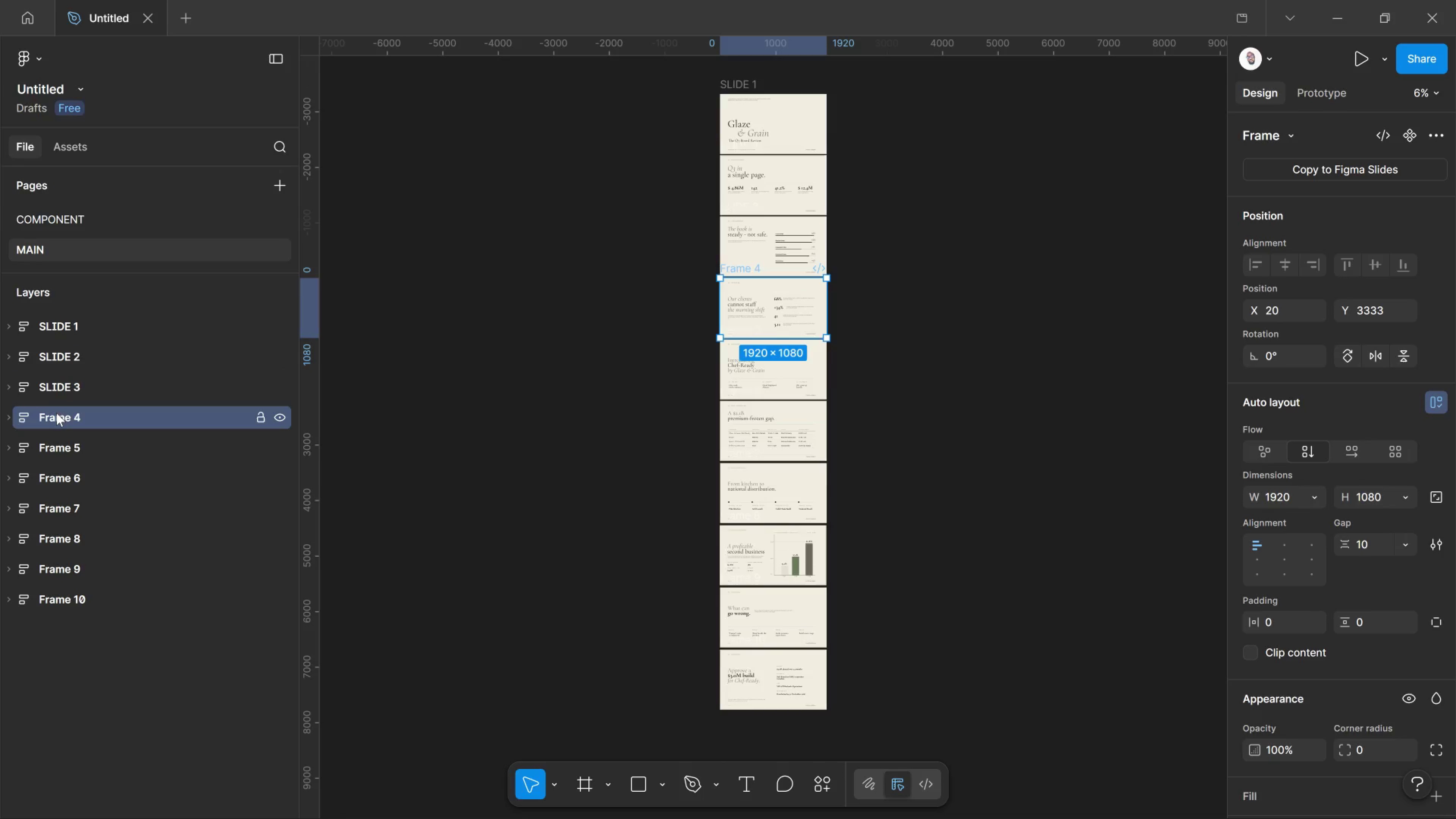 
left_click([56, 413])
 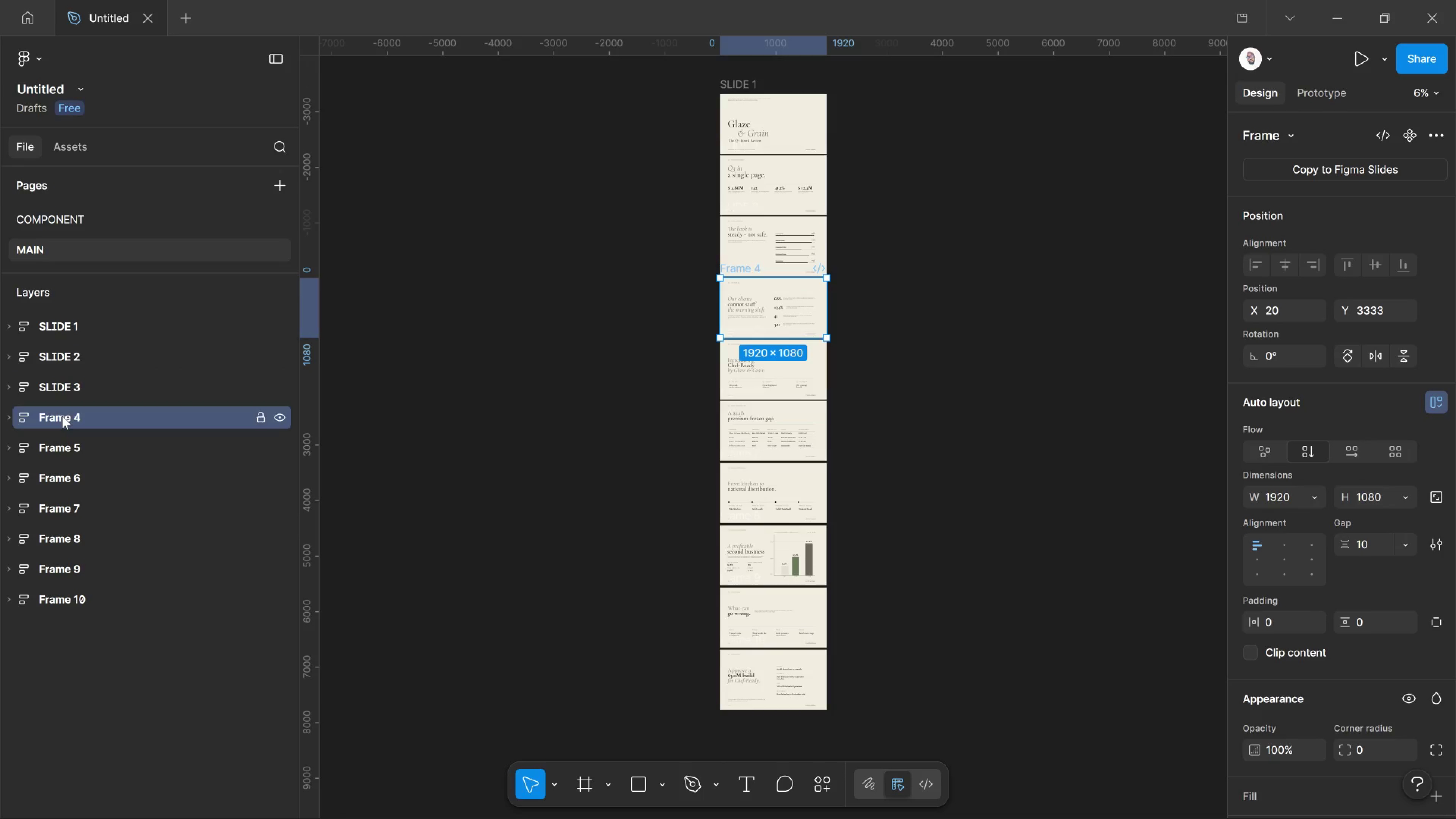 
left_click_drag(start_coordinate=[56, 413], to_coordinate=[62, 416])
 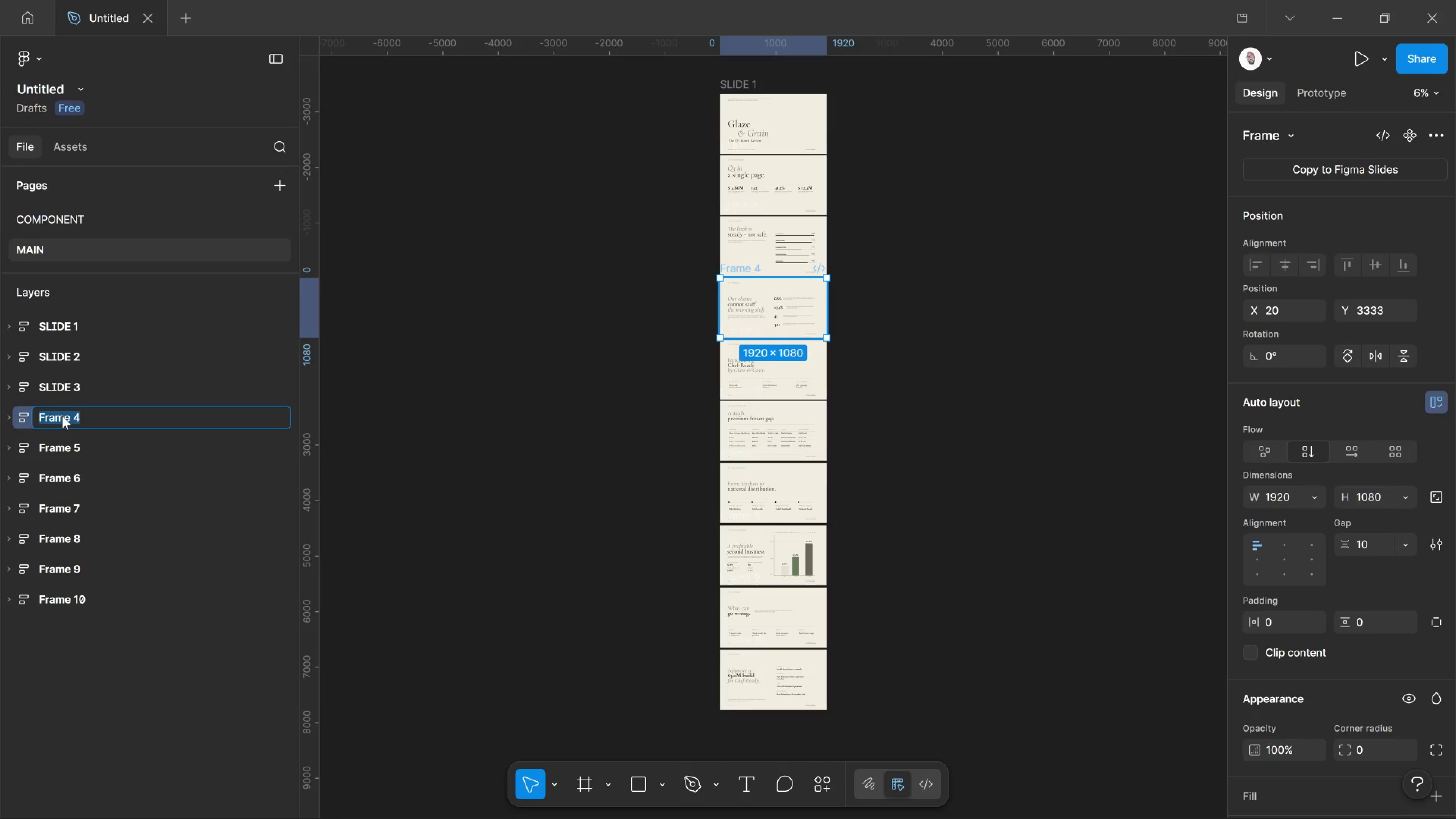 
left_click([62, 416])
 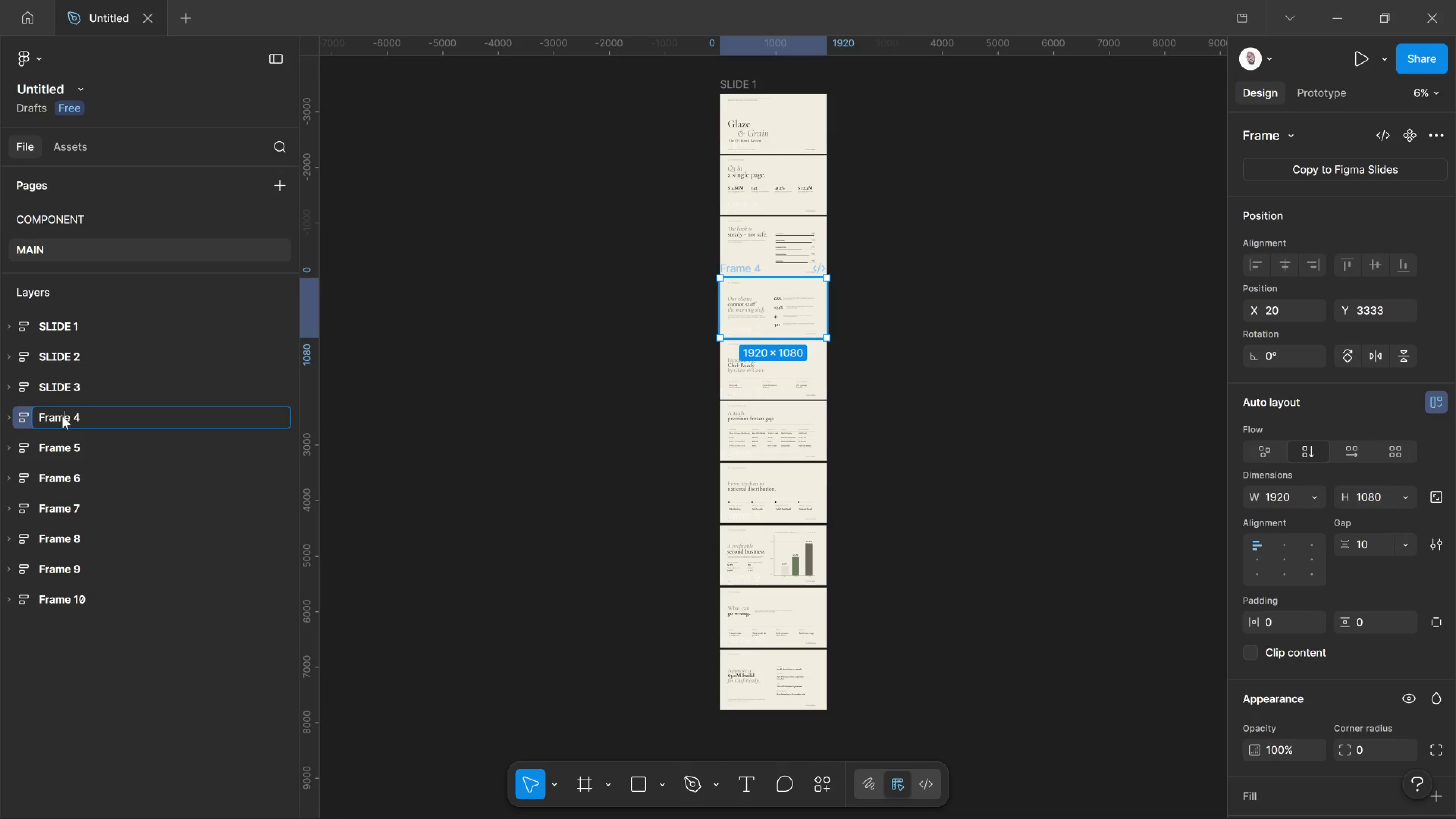 
key(Control+A)
 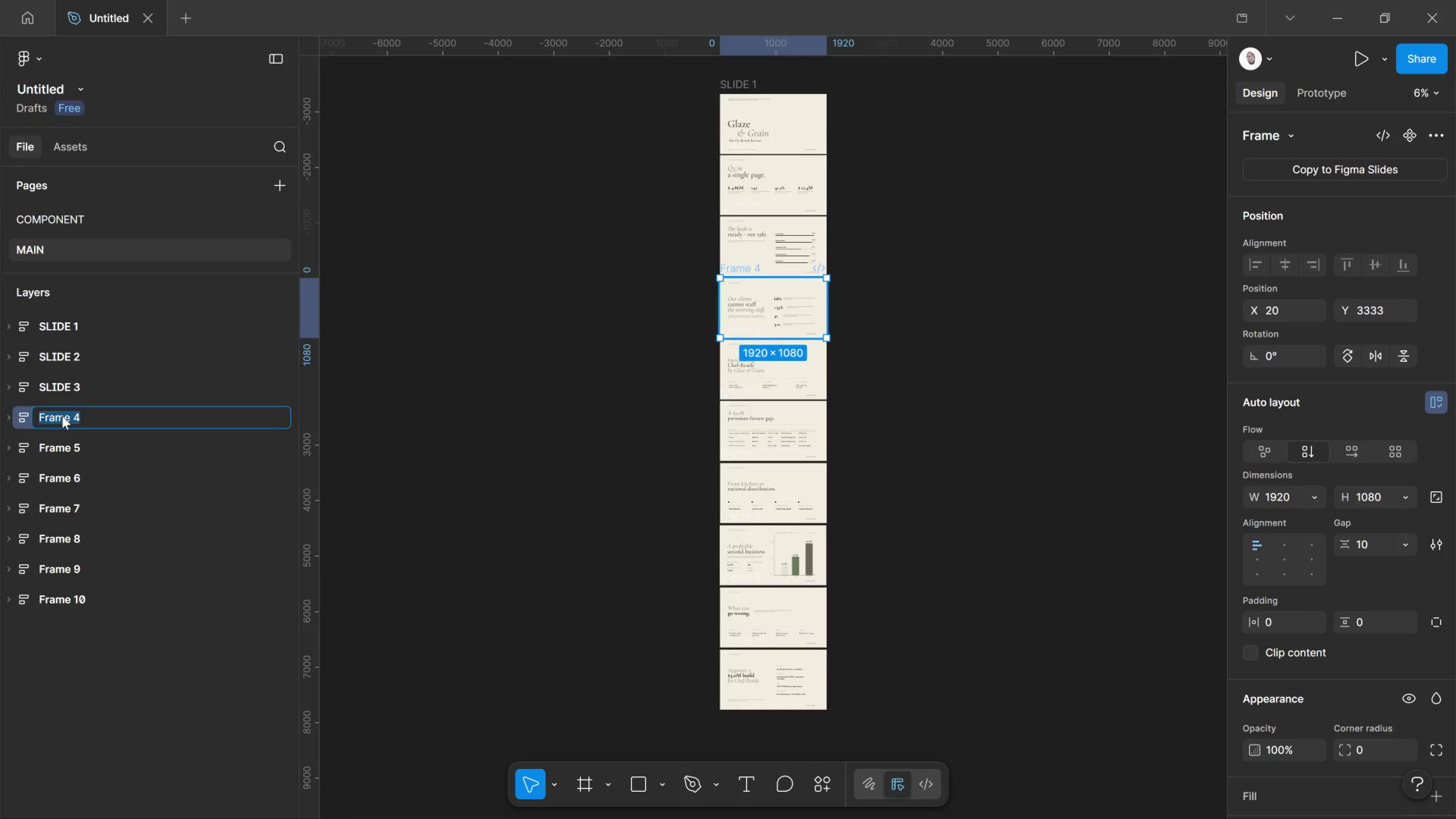 
key(Control+V)
 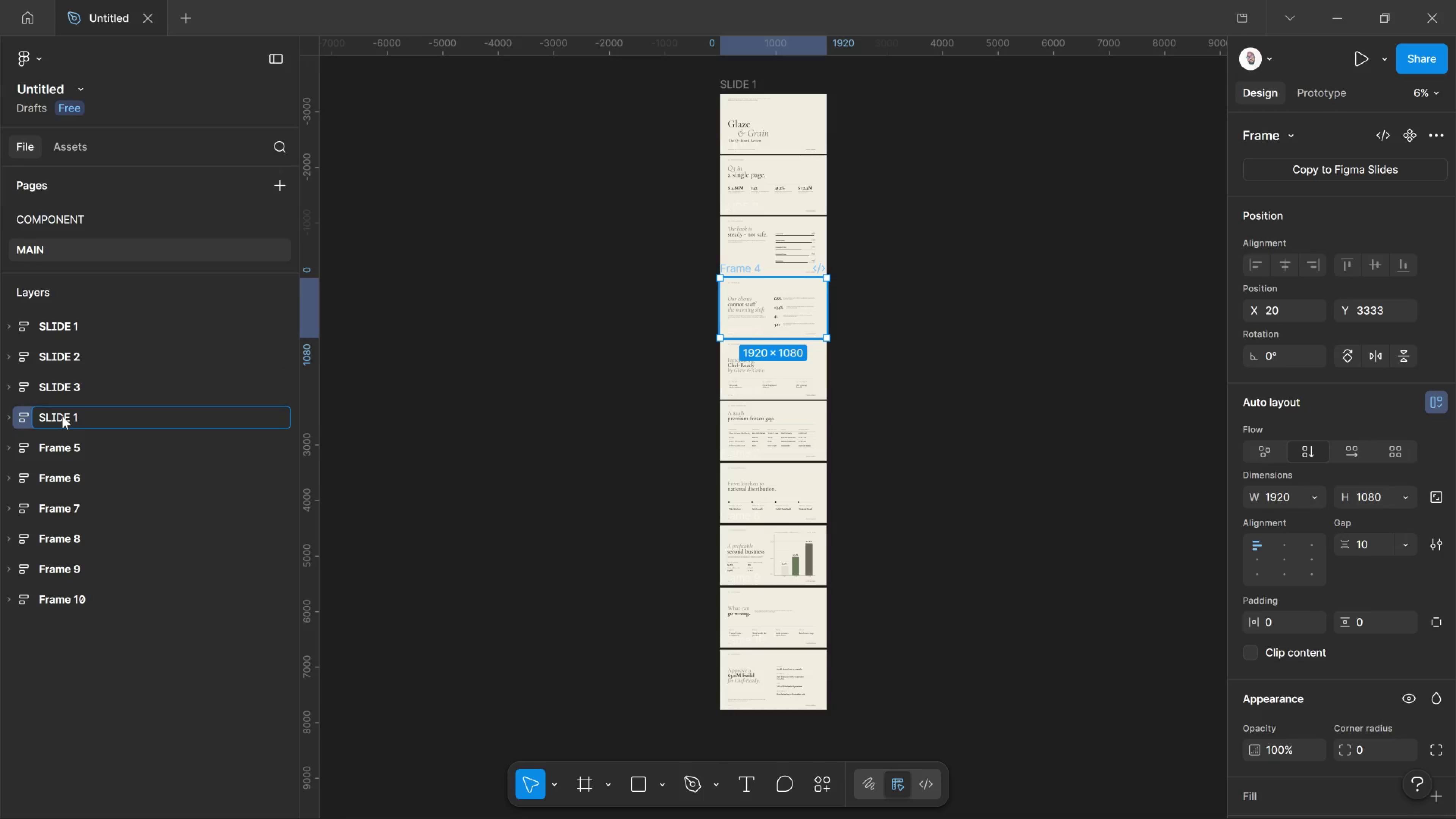 
key(Backspace)
 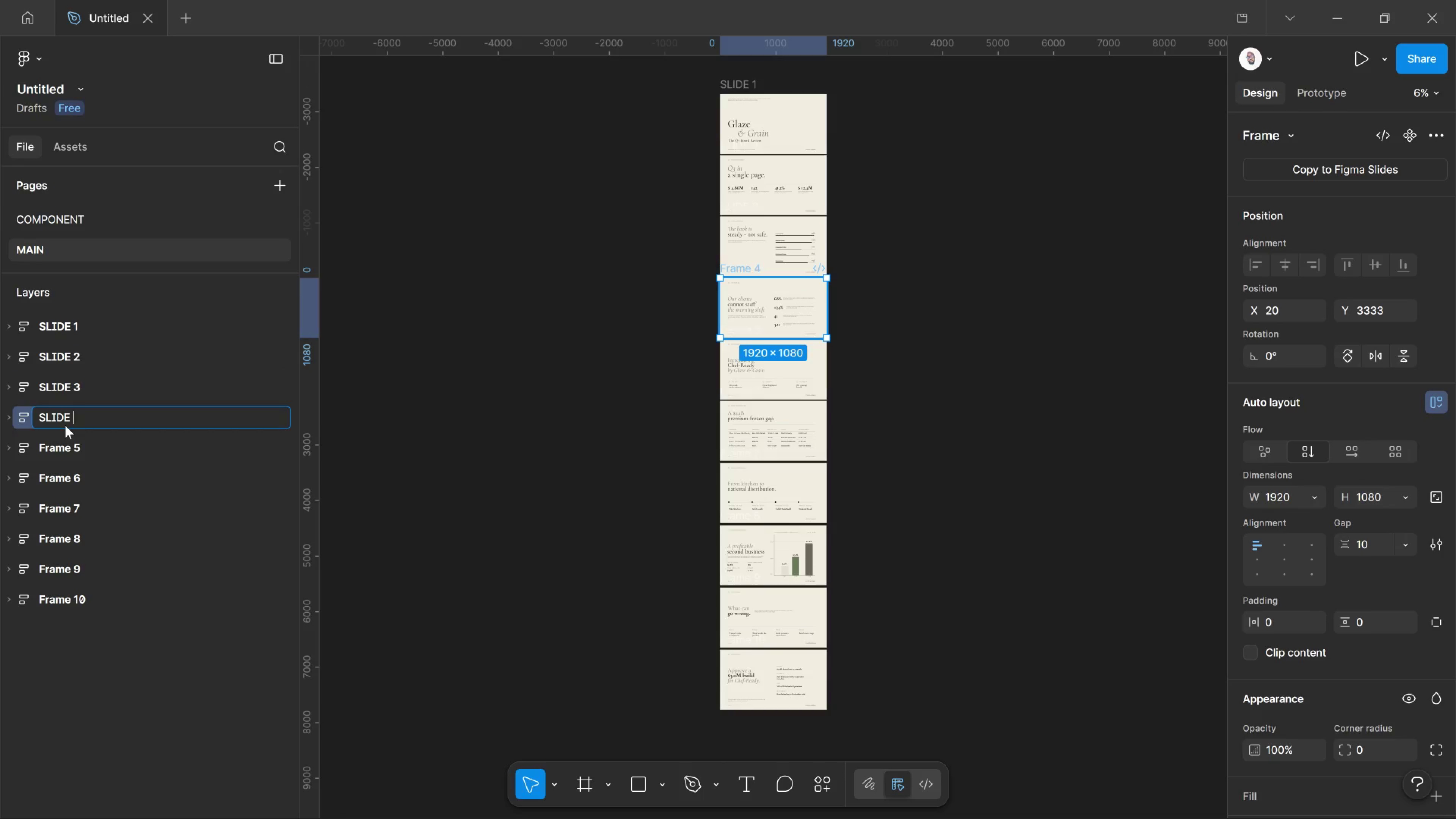 
key(4)
 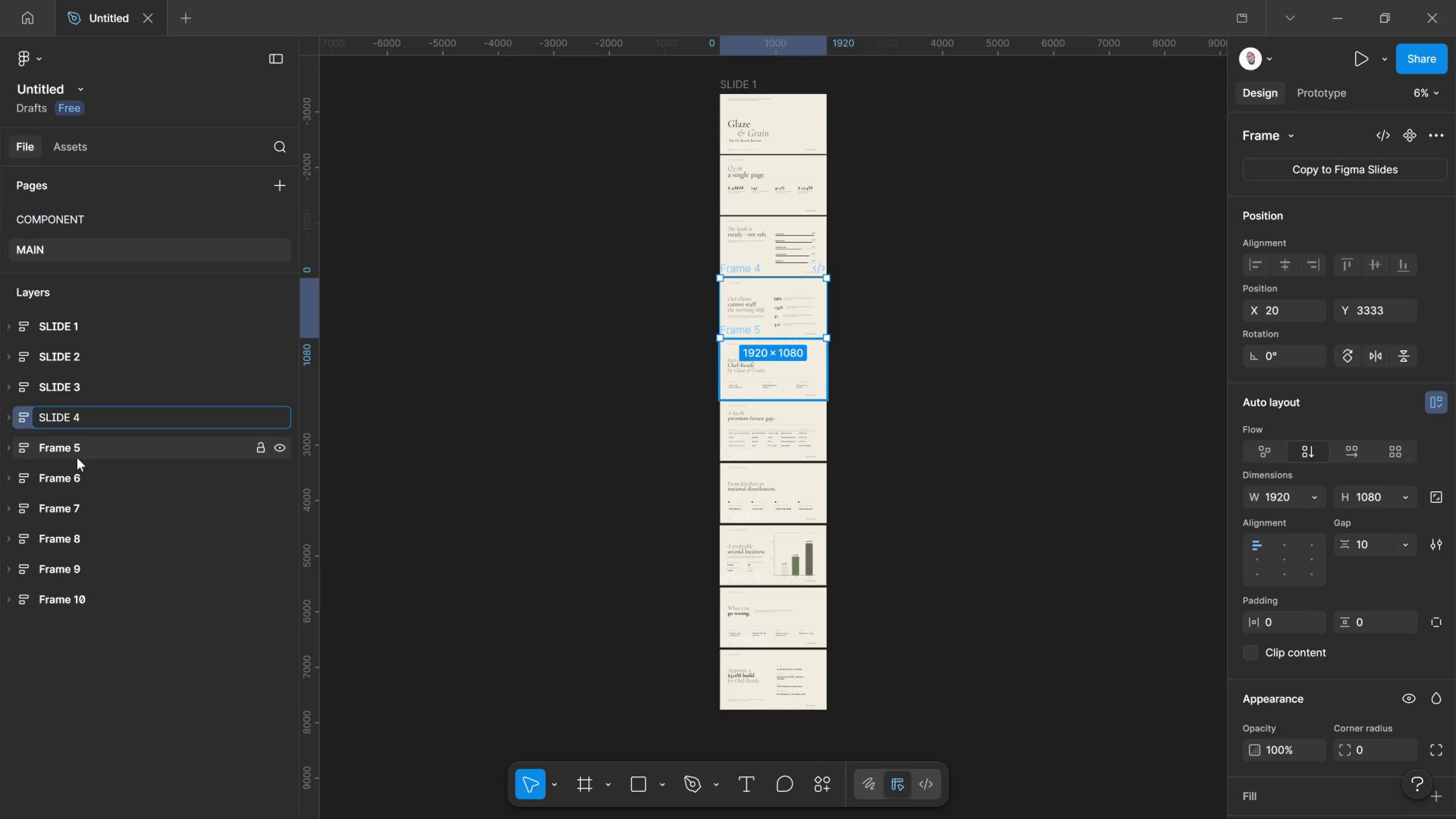 
double_click([77, 456])
 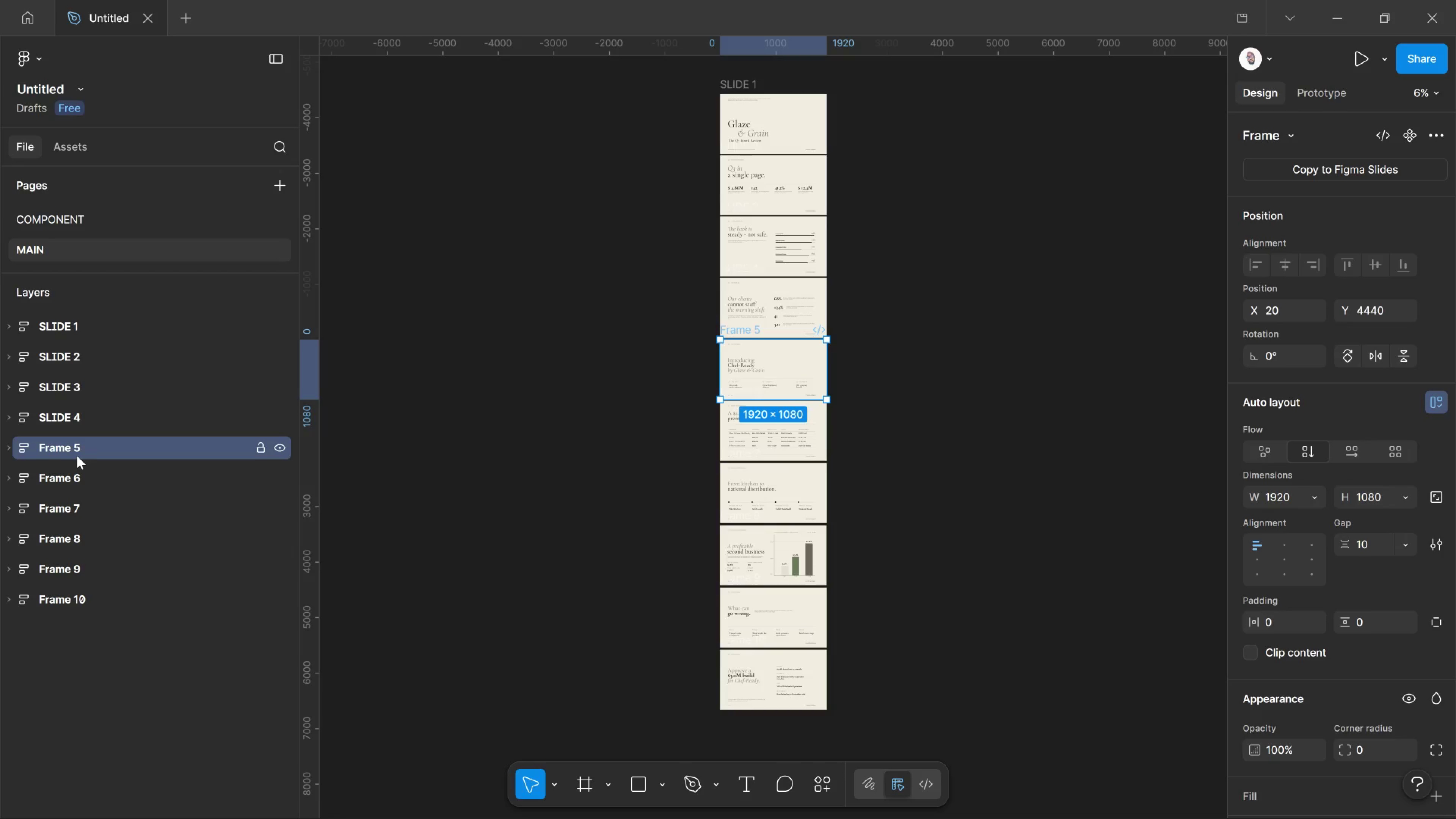 
double_click([77, 456])
 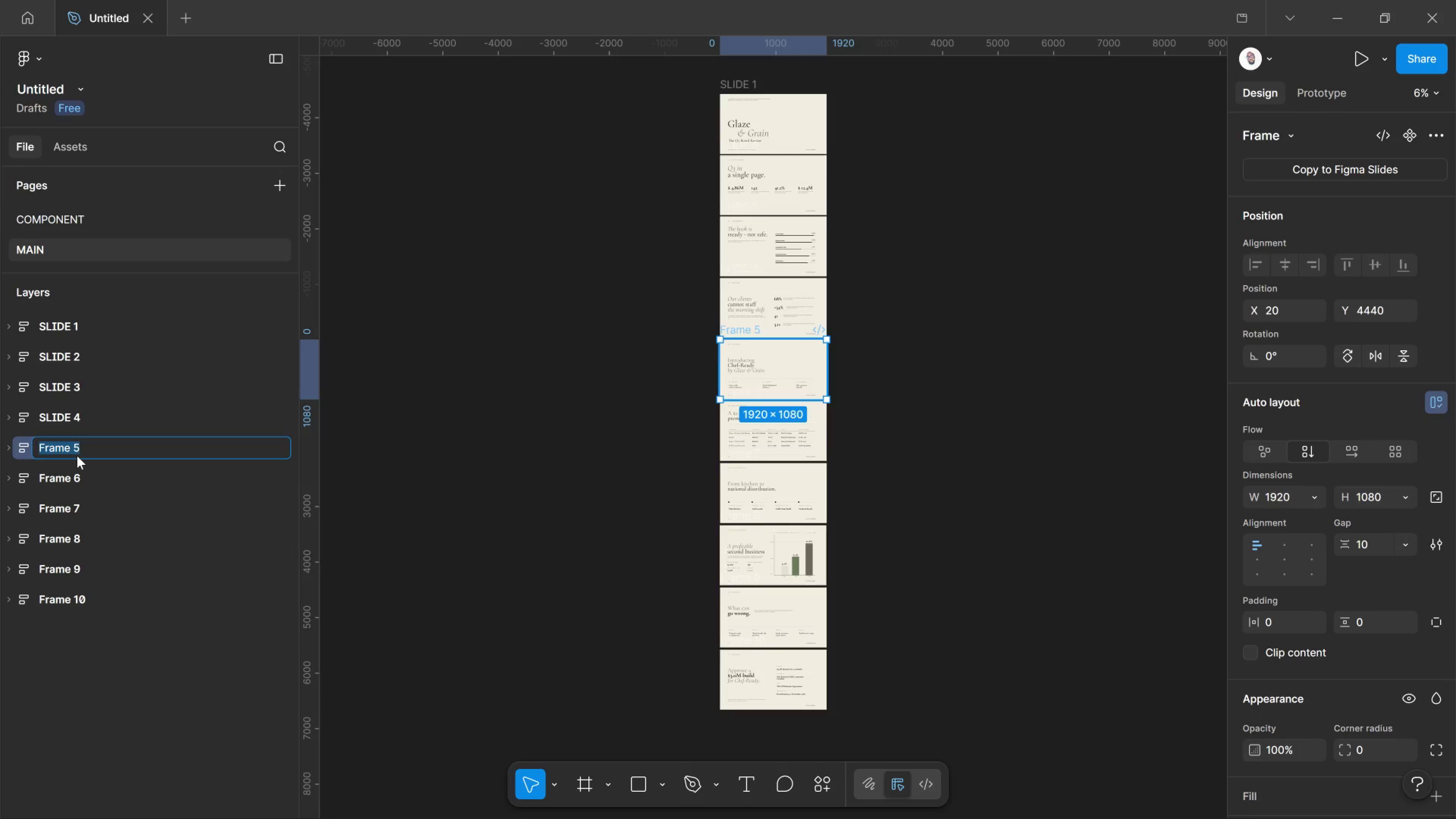 
key(Control+V)
 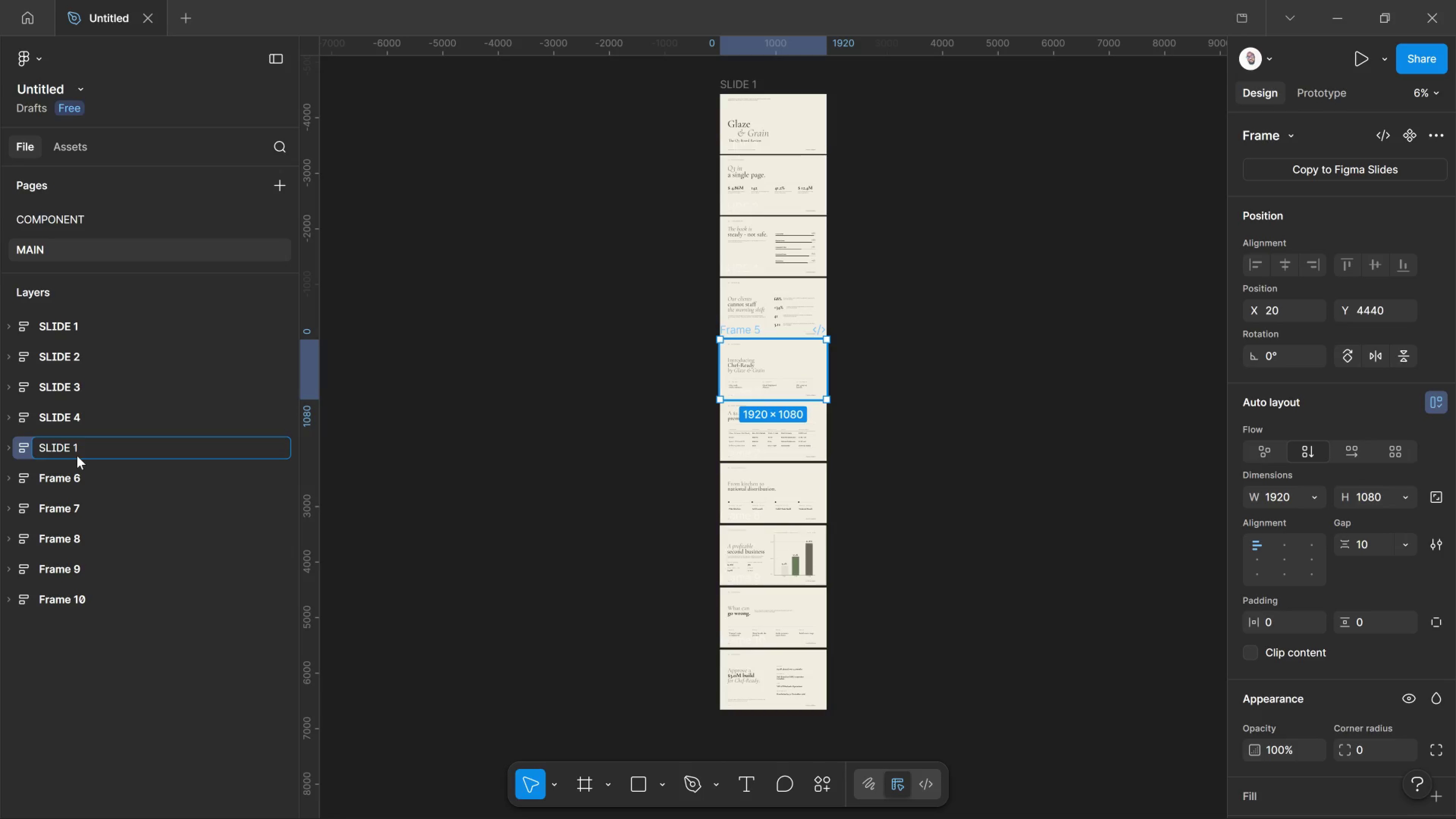 
key(Backspace)
 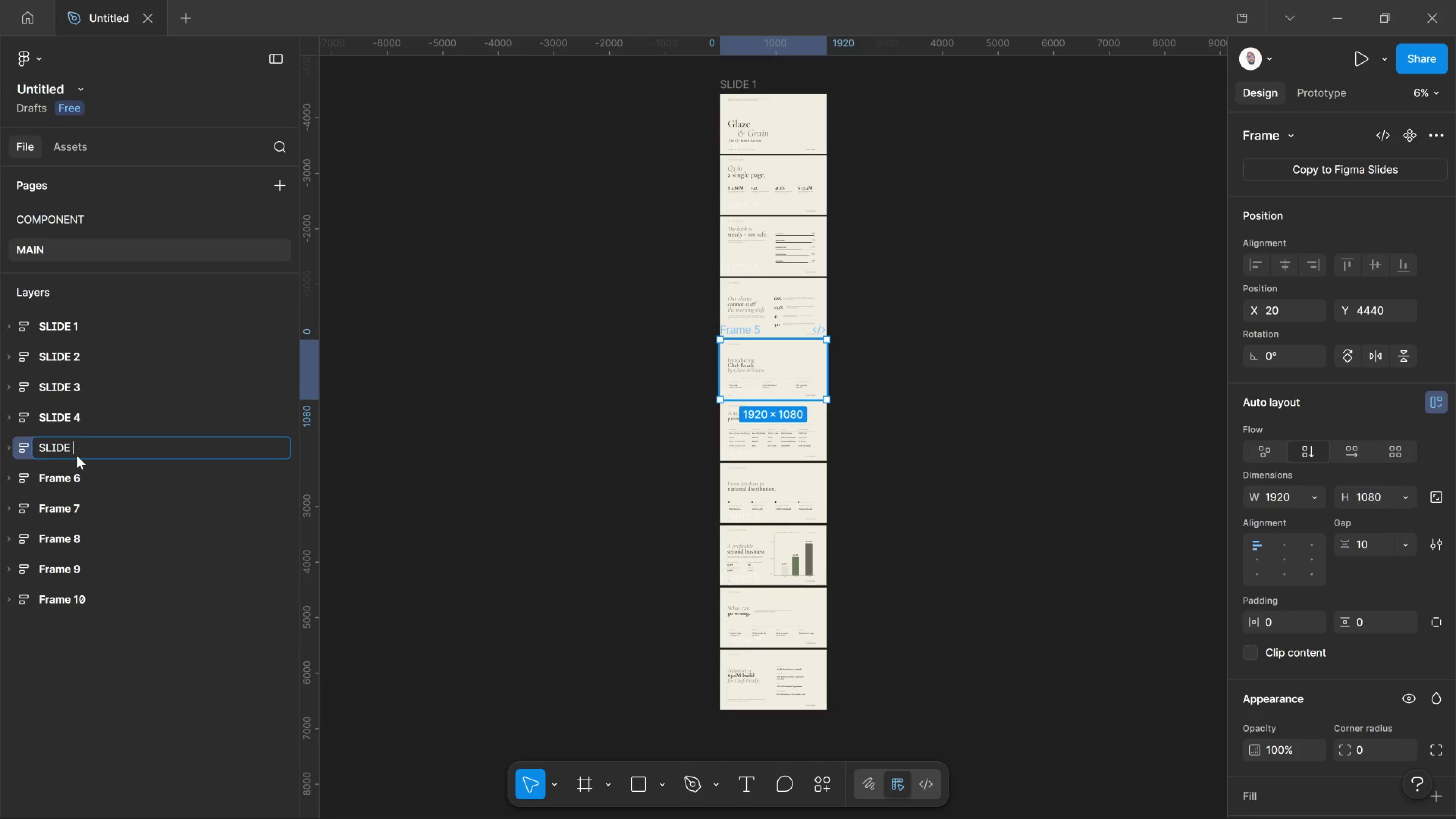 
key(5)
 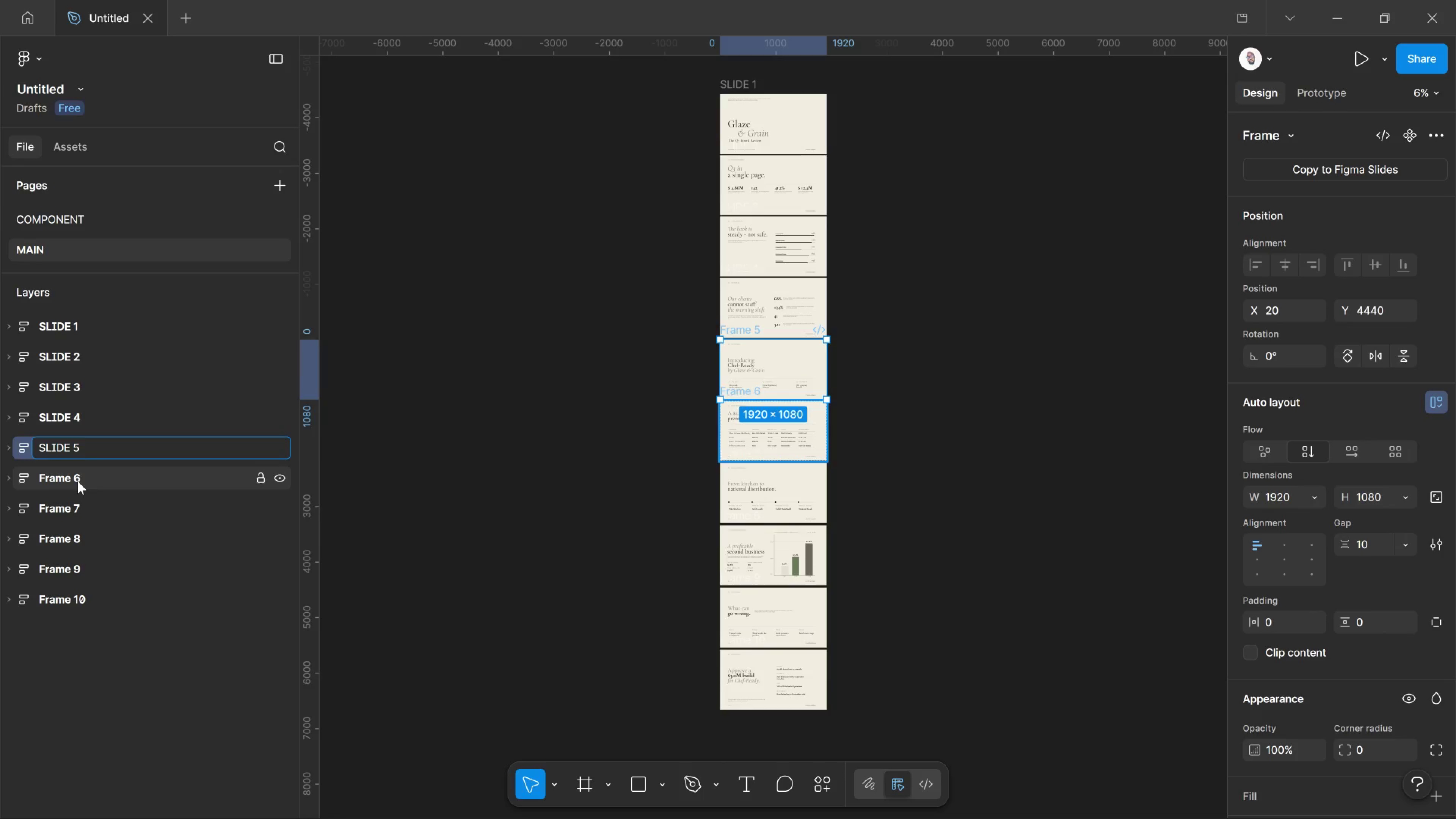 
double_click([78, 481])
 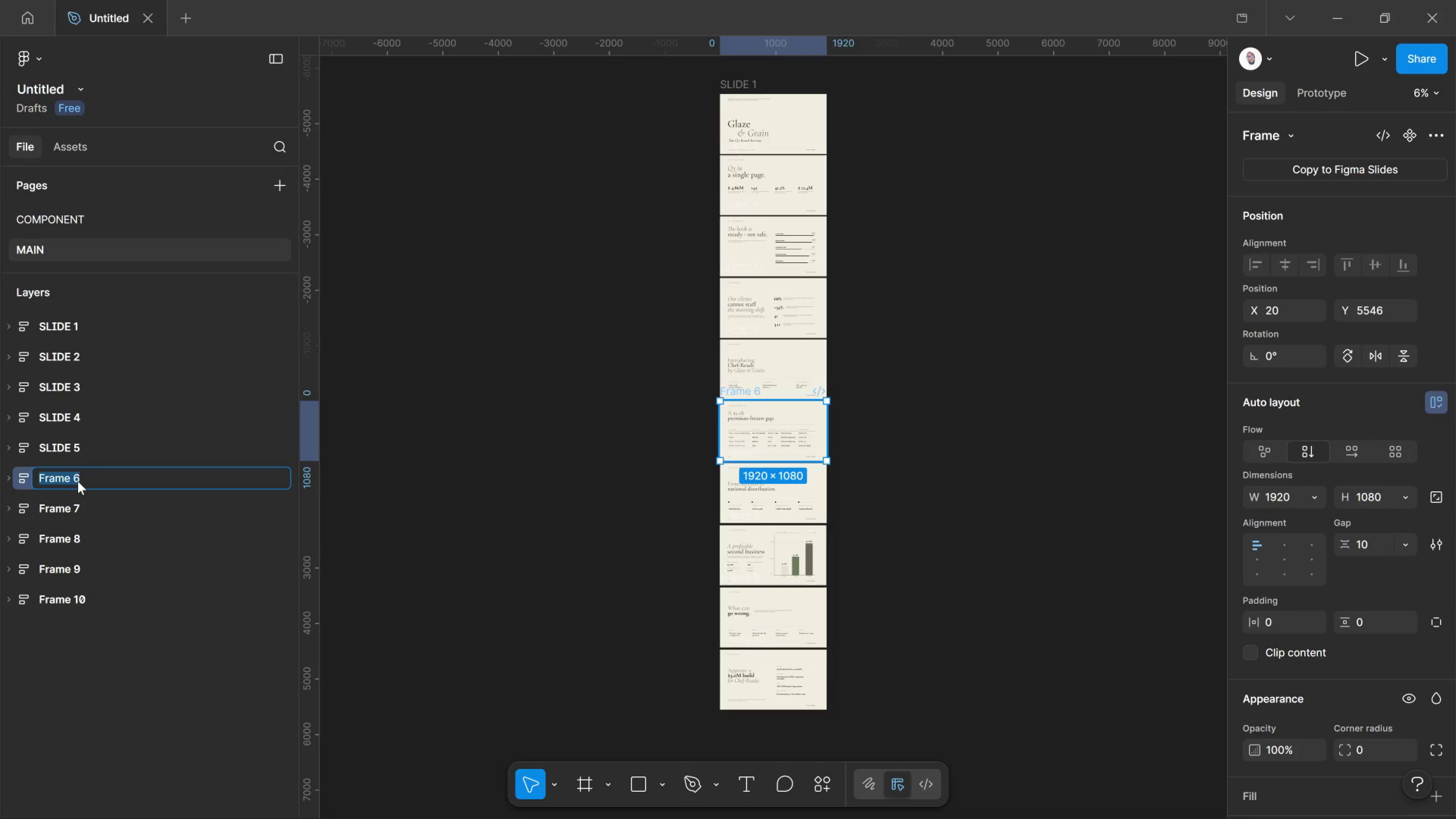 
key(Control+V)
 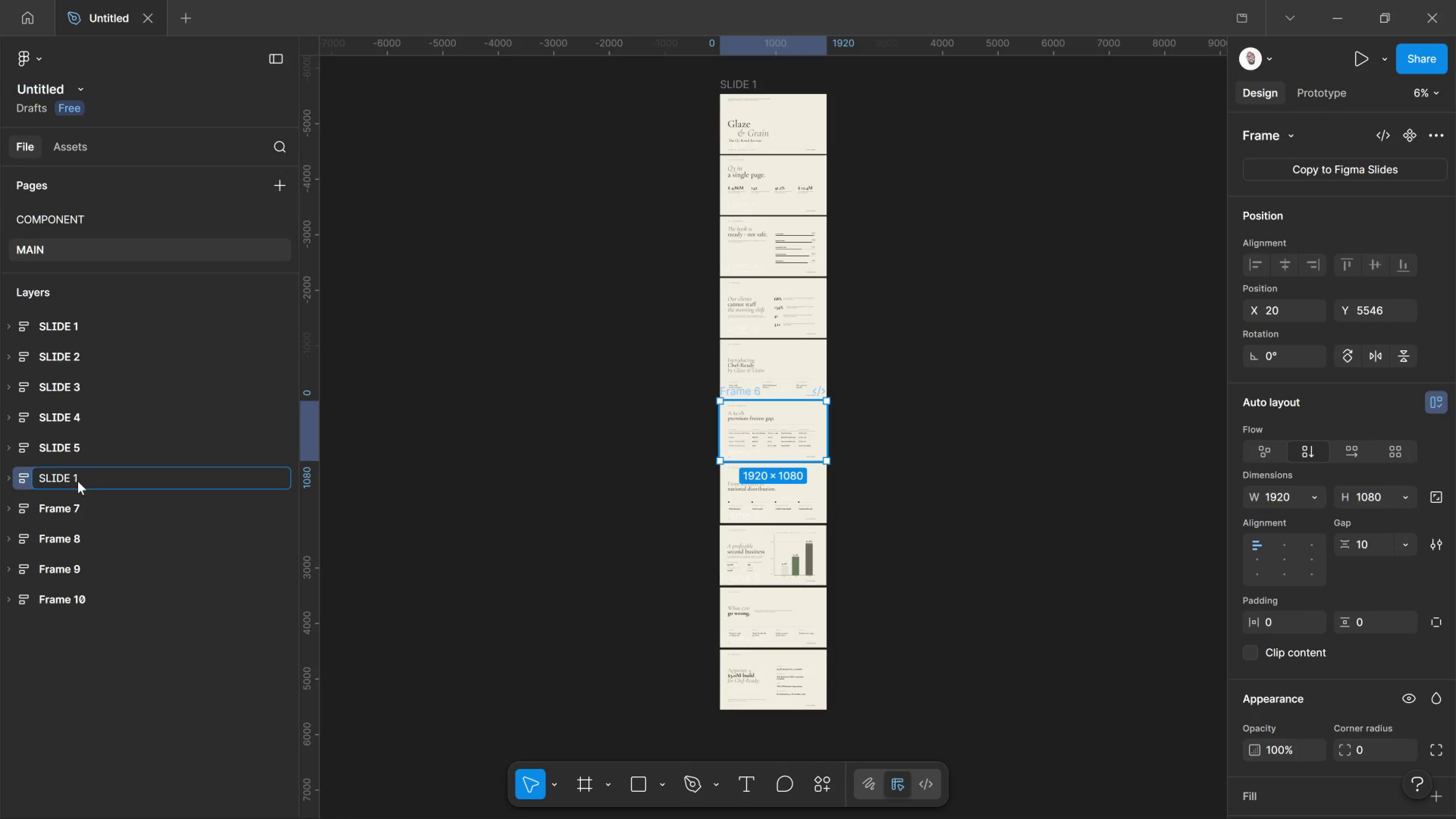 
key(Backspace)
 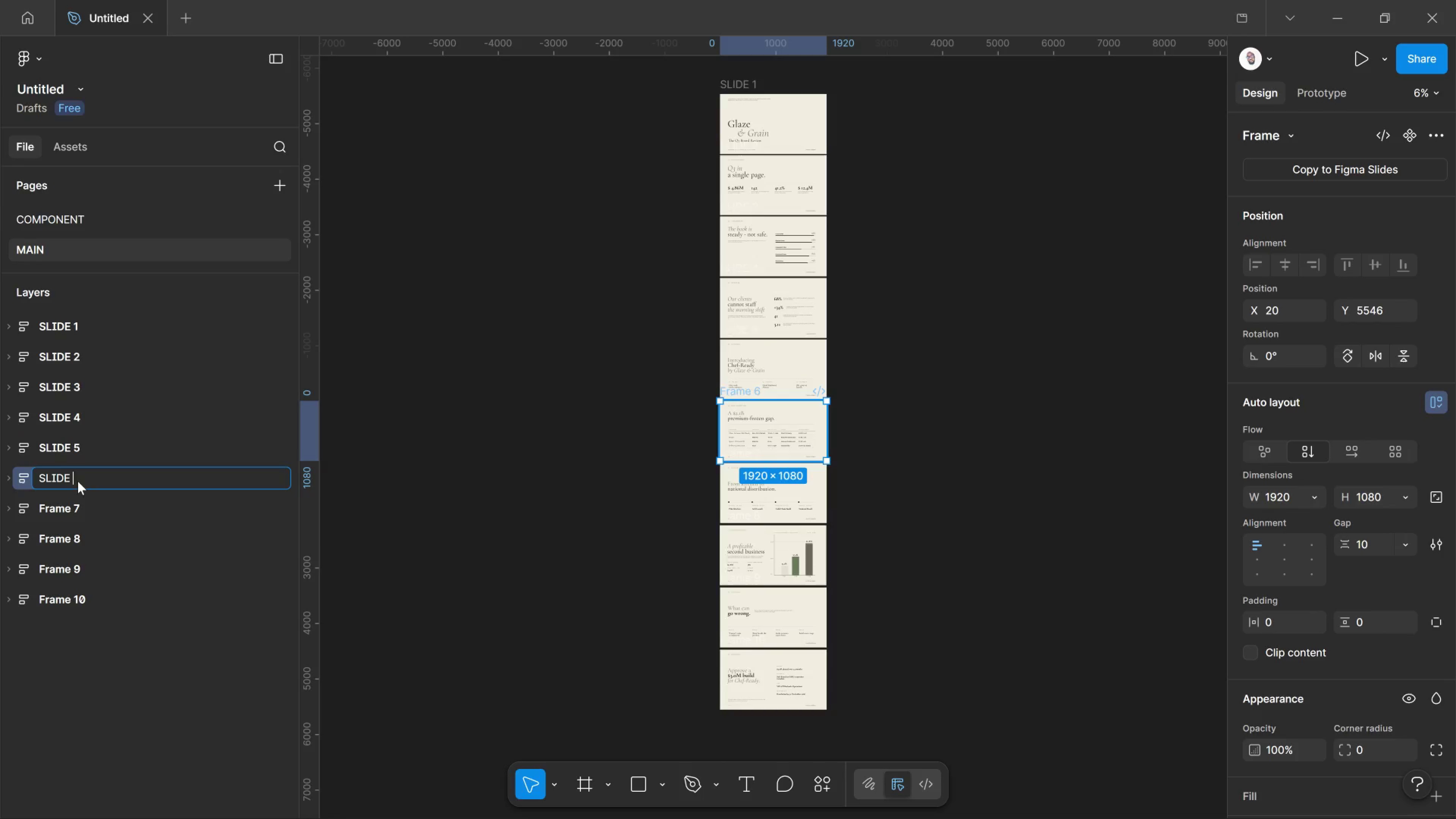 
key(6)
 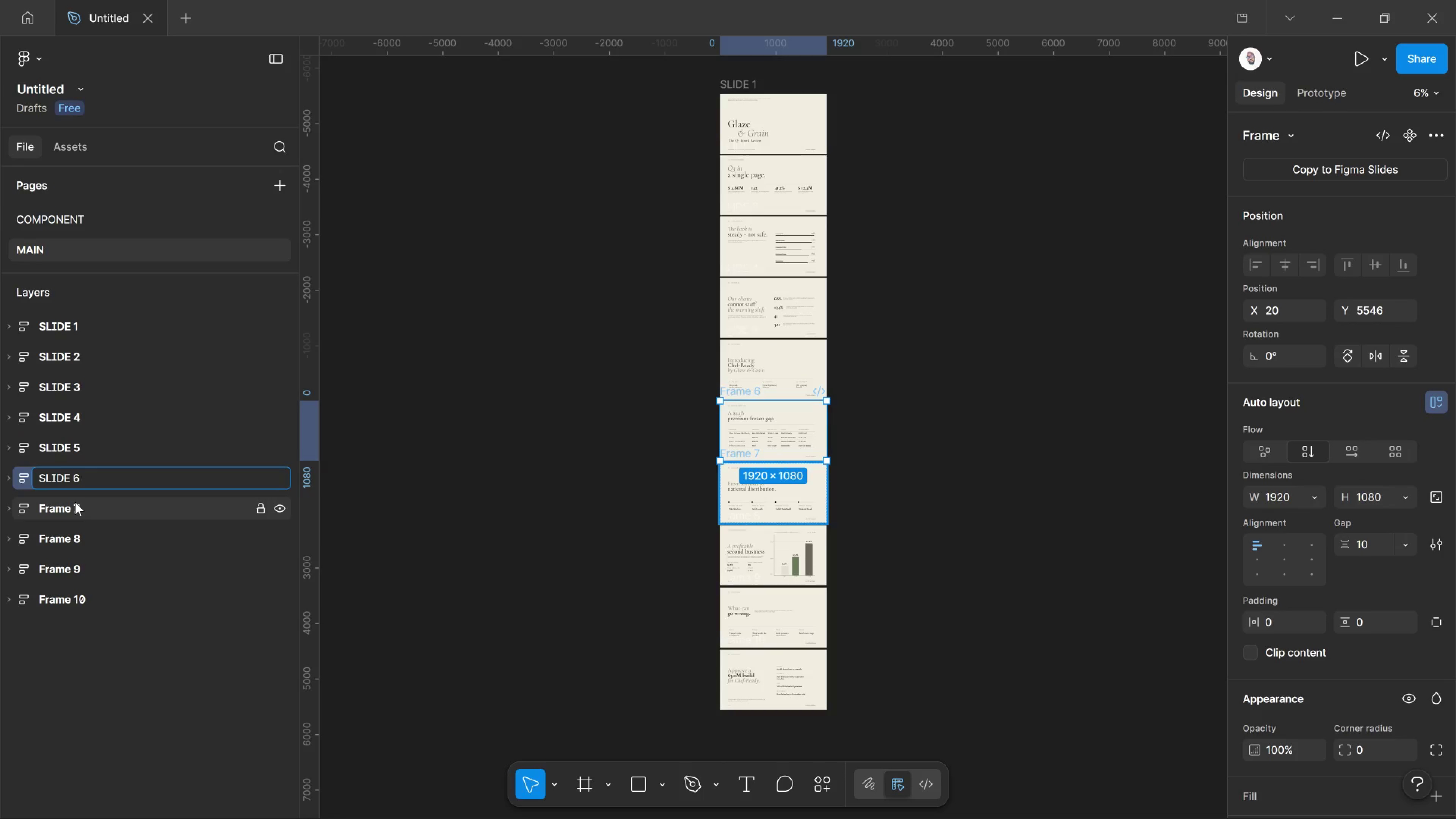 
double_click([75, 502])
 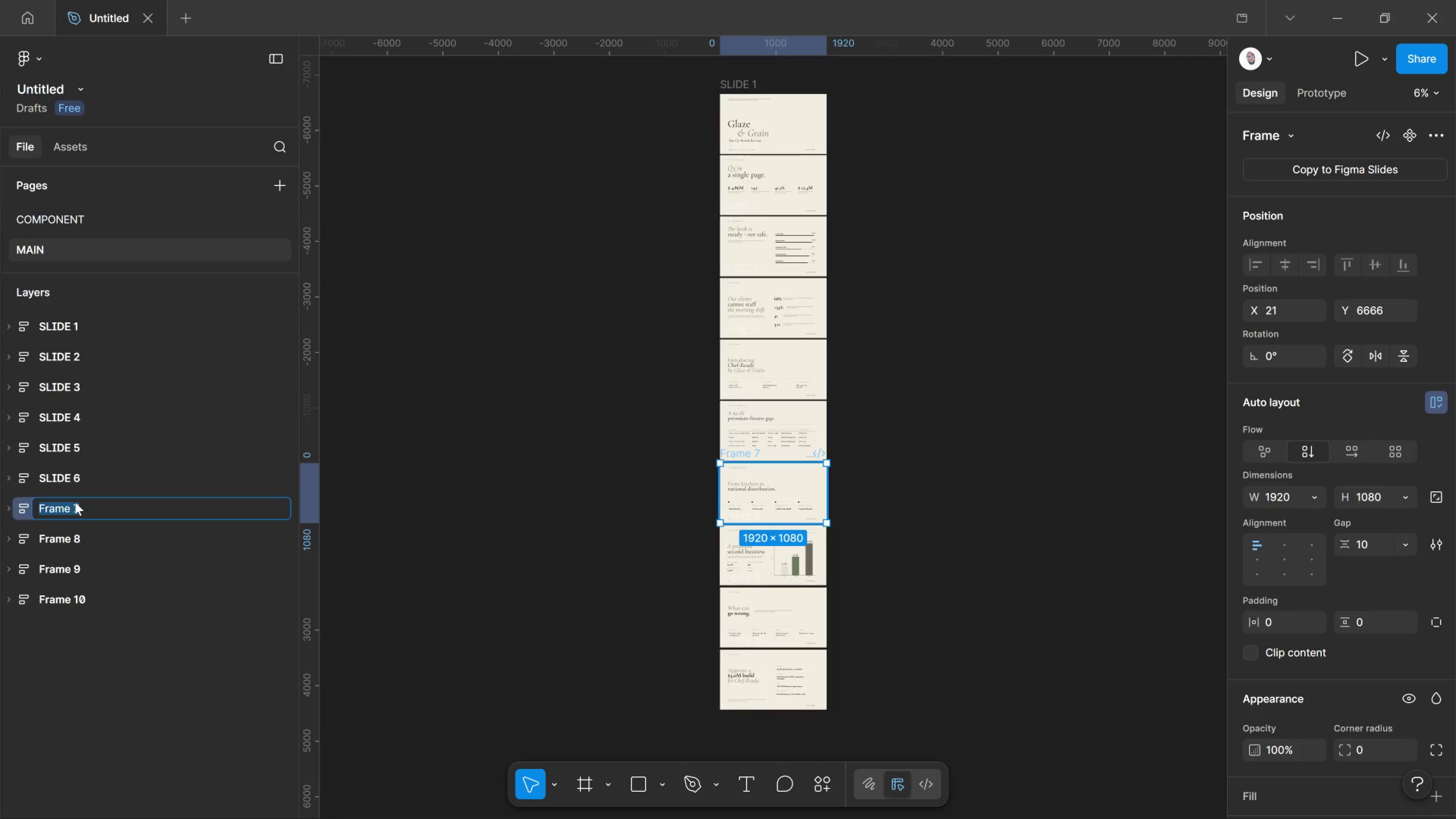 
key(Control+V)
 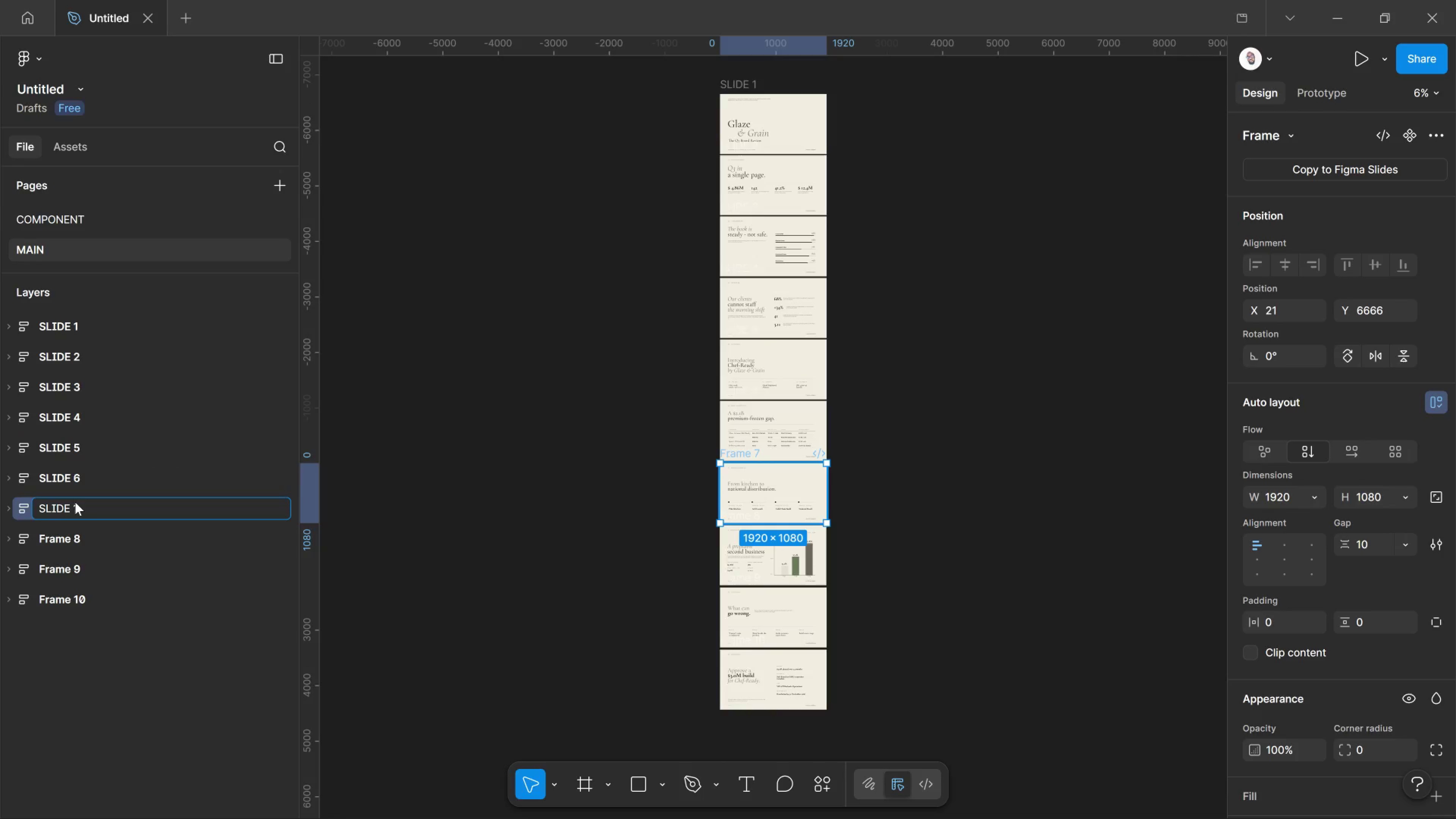 
key(Backspace)
 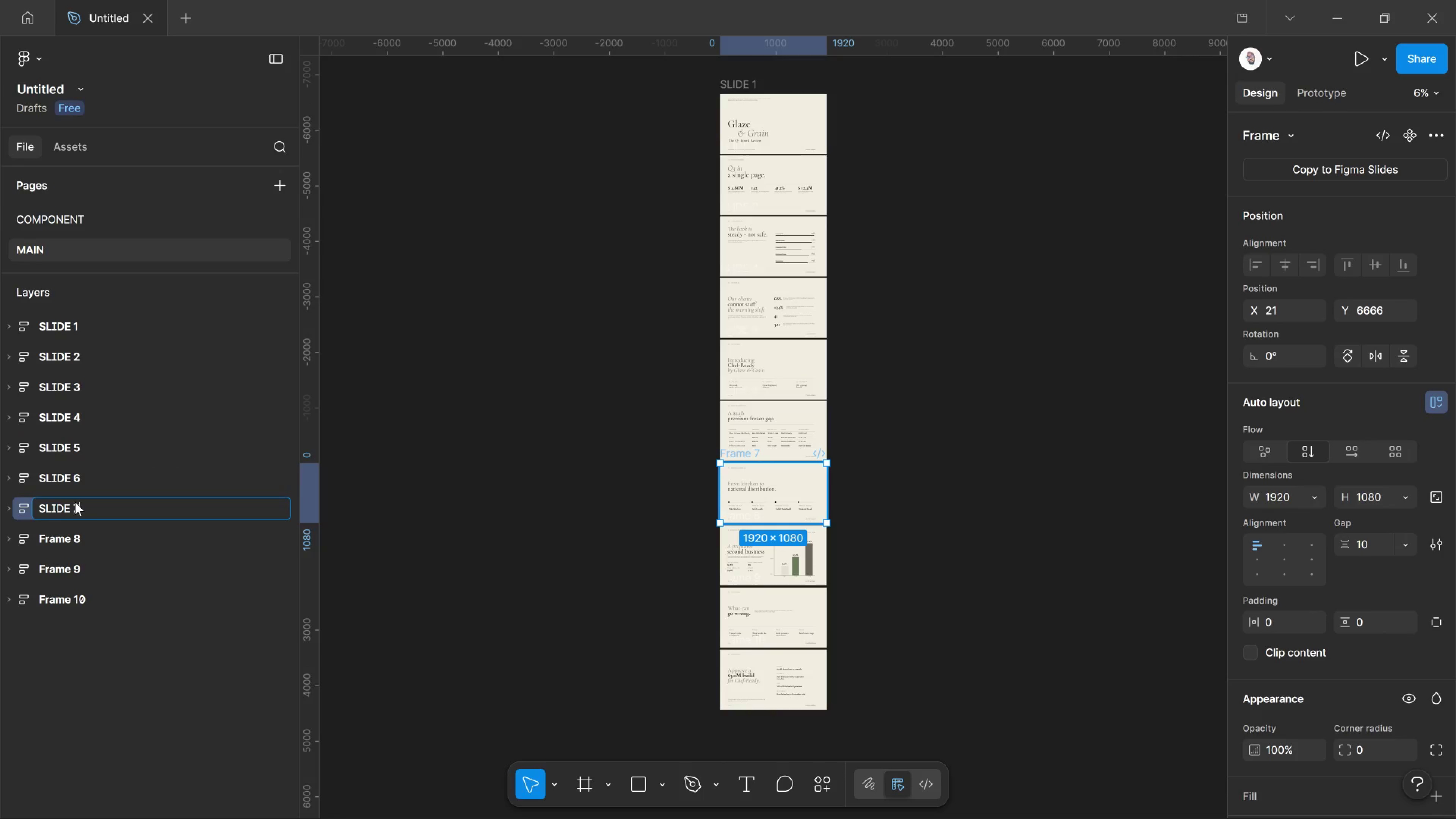 
key(7)
 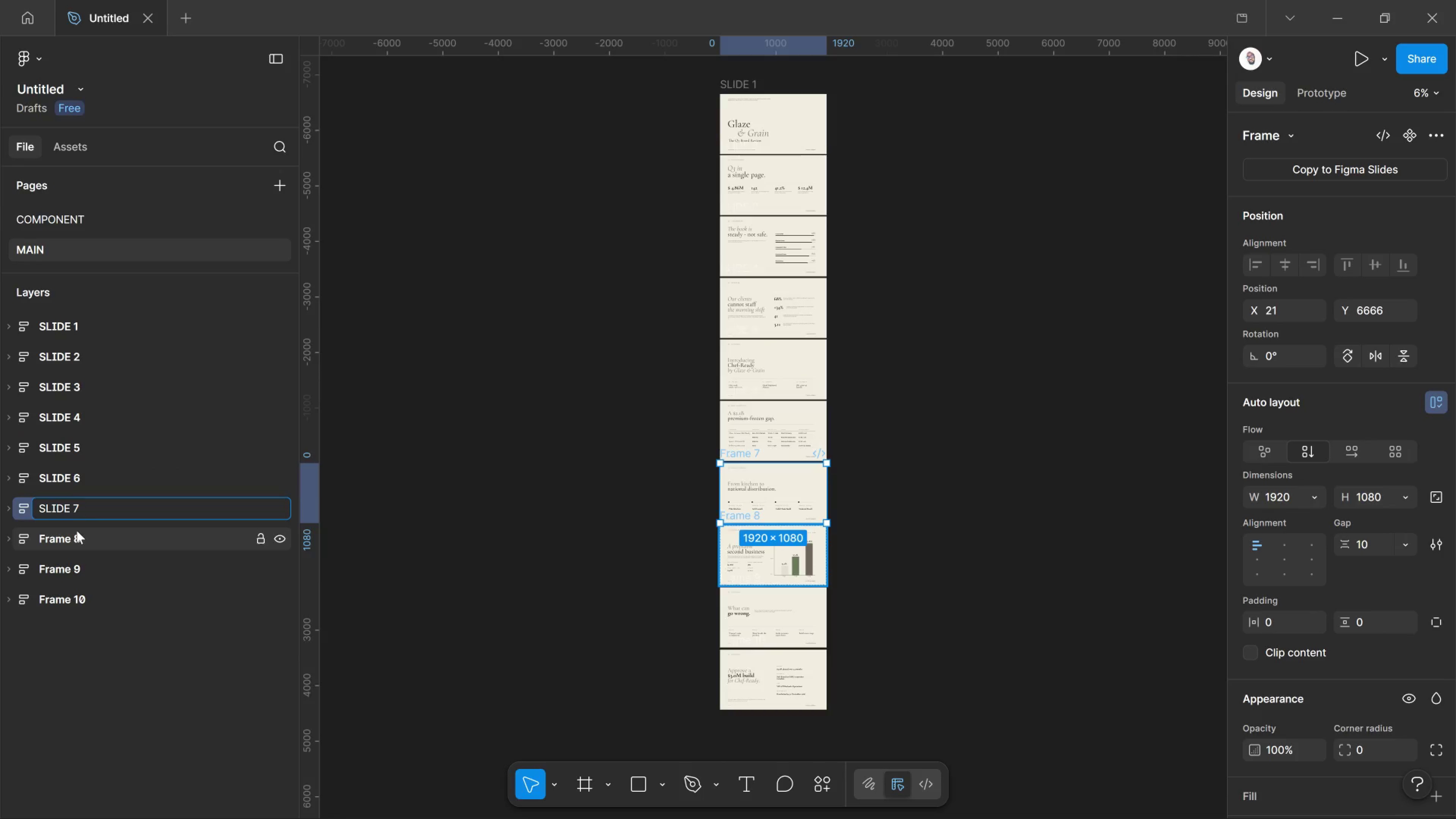 
double_click([77, 530])
 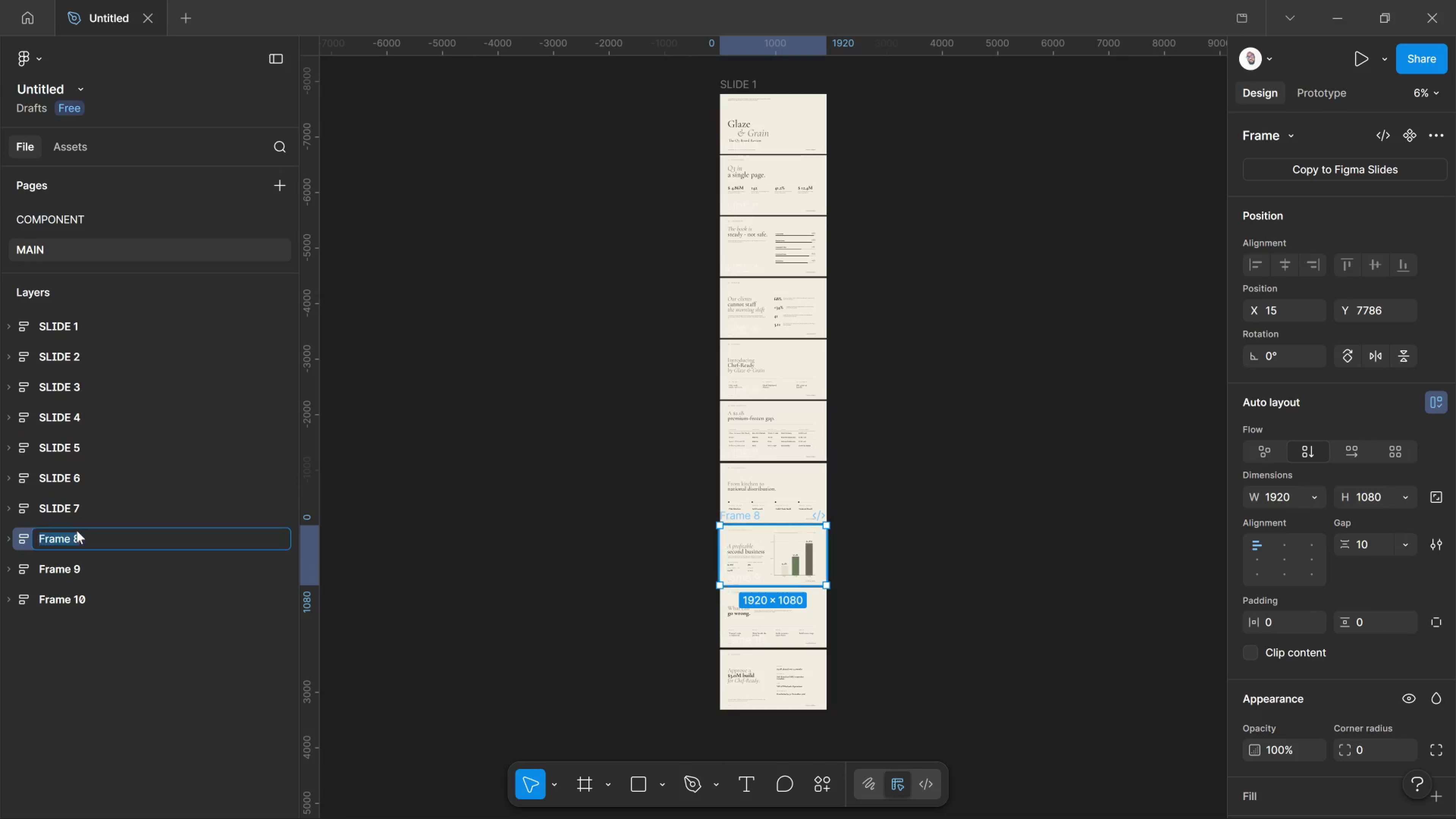 
triple_click([77, 530])
 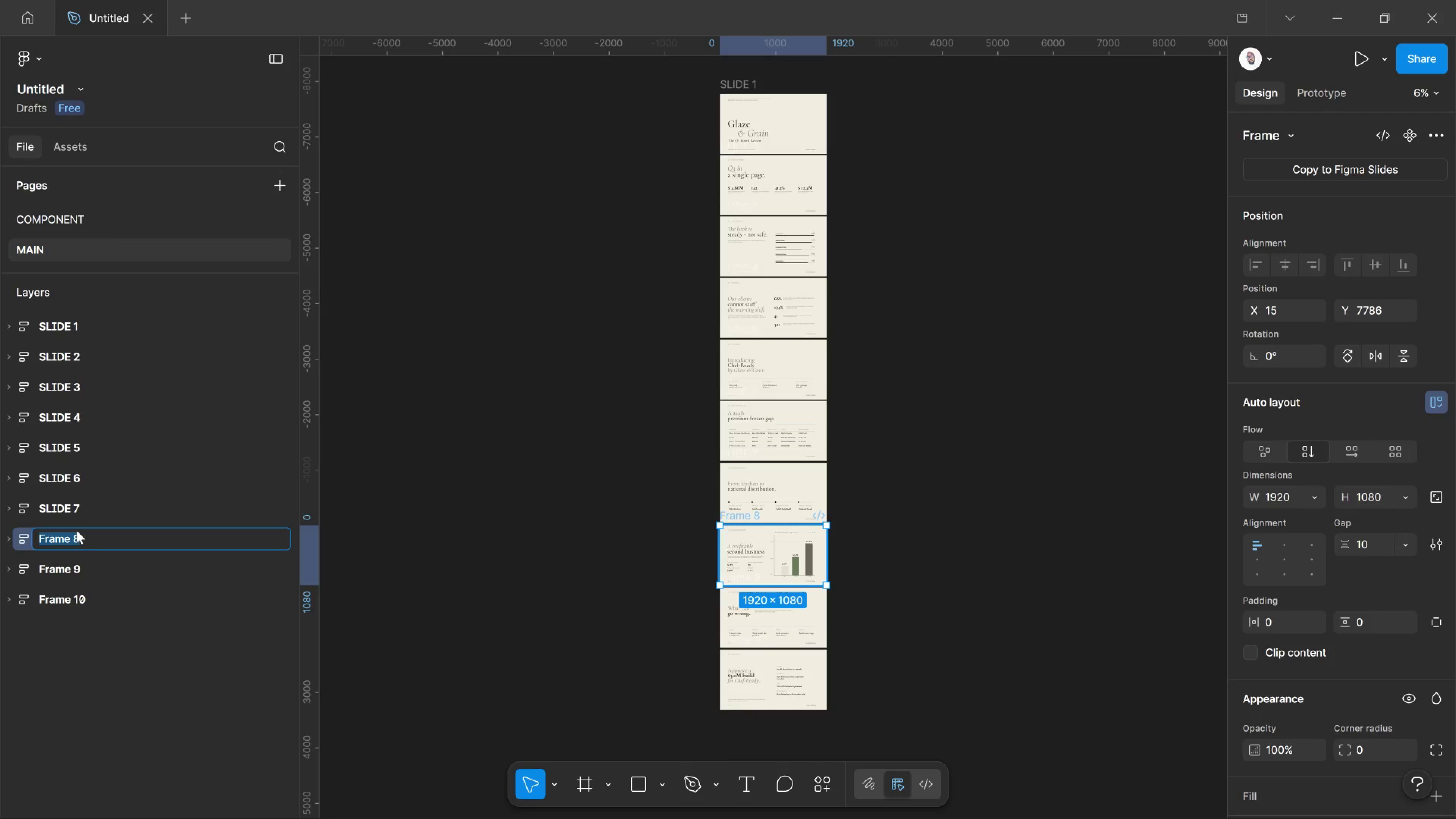 
key(Control+V)
 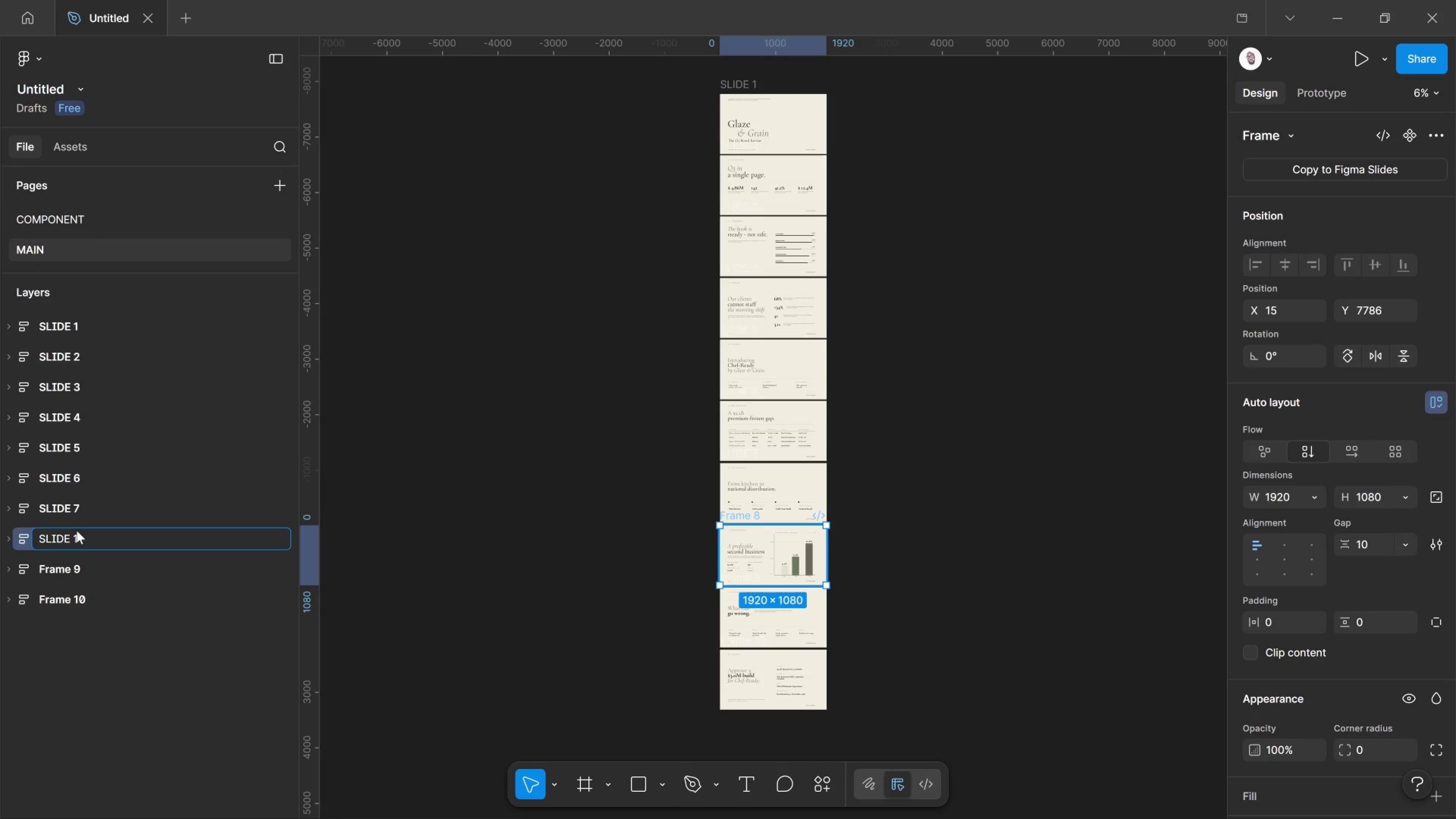 
key(Backspace)
 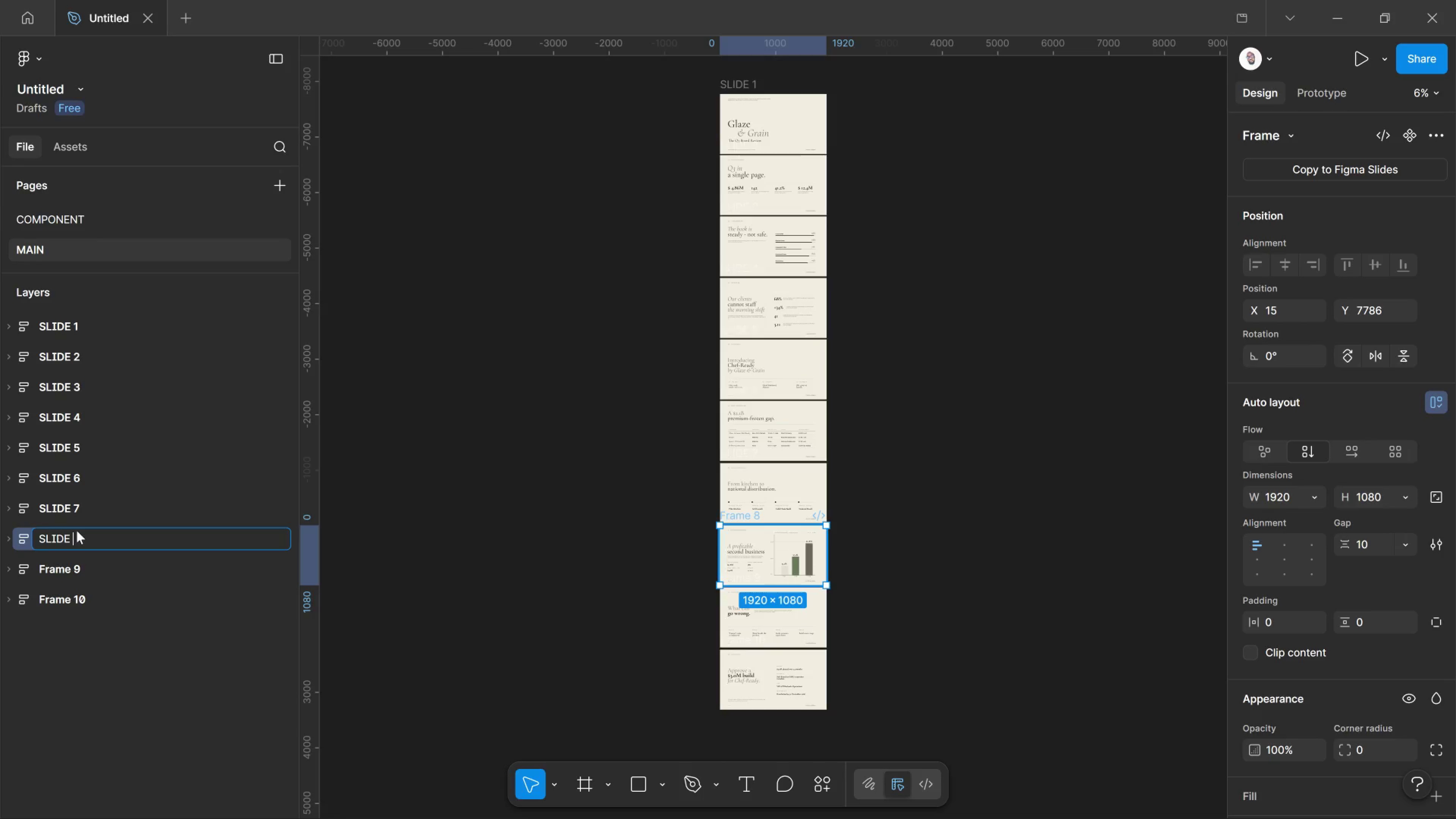 
key(8)
 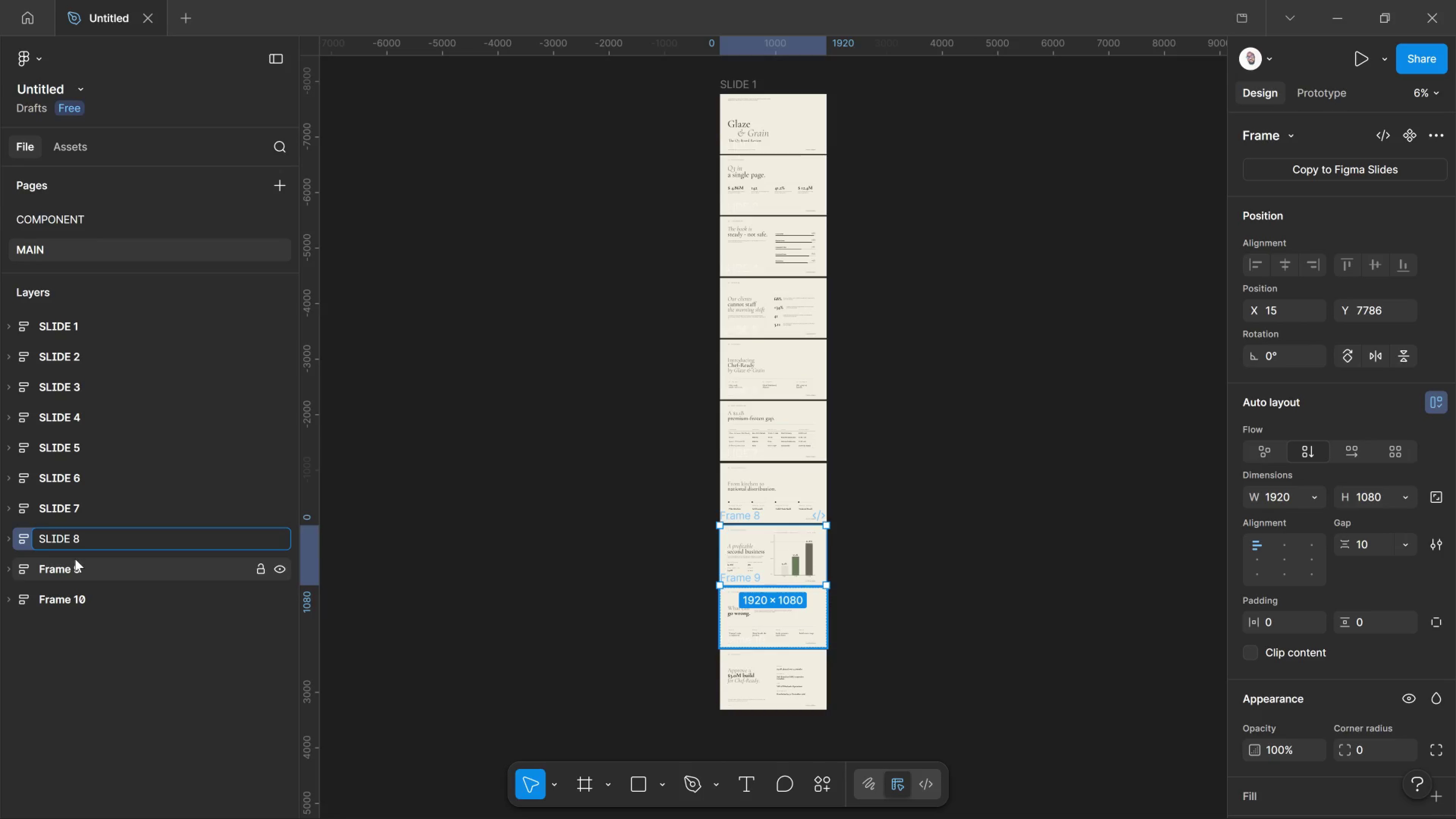 
double_click([75, 559])
 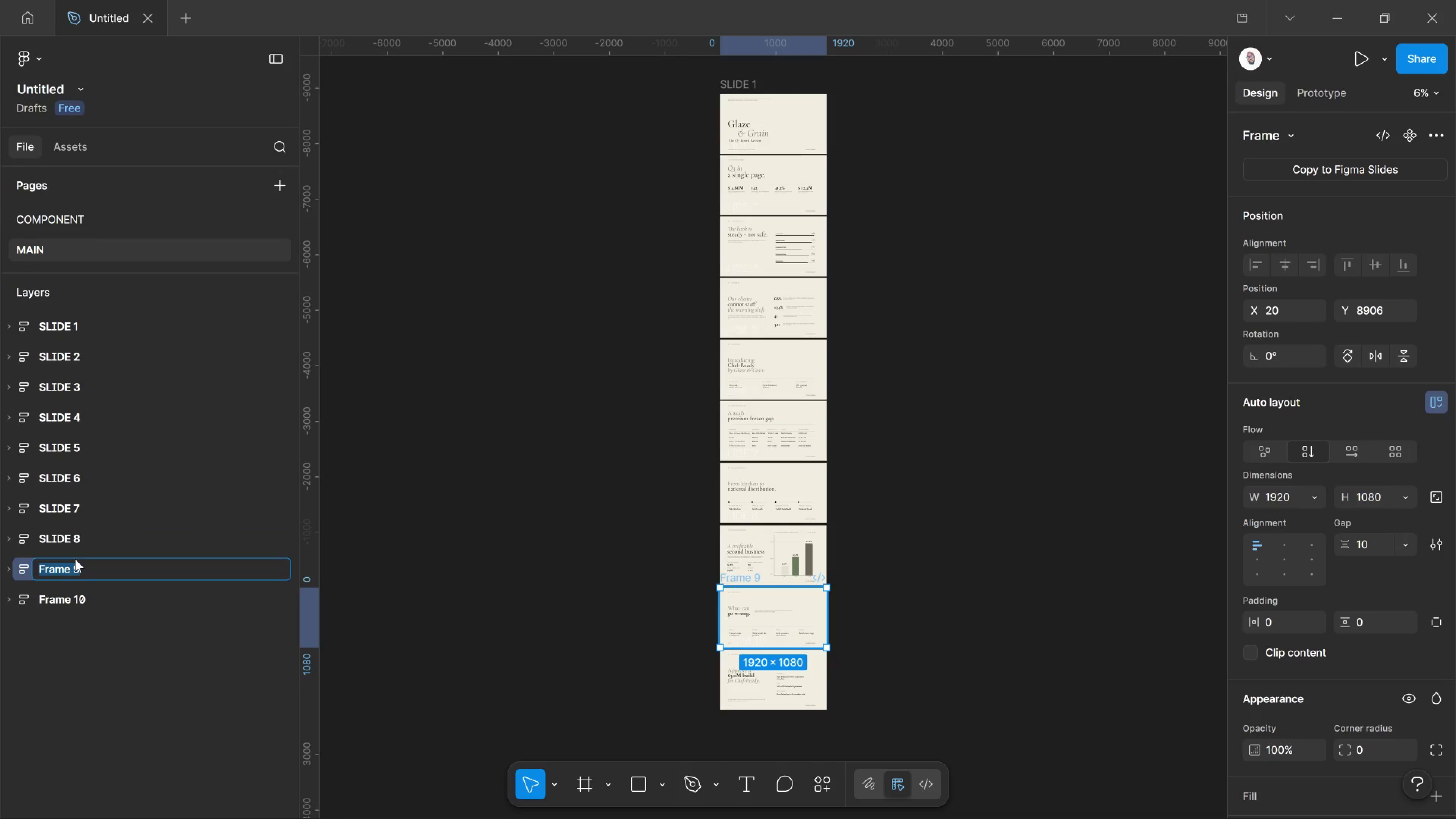 
key(Control+V)
 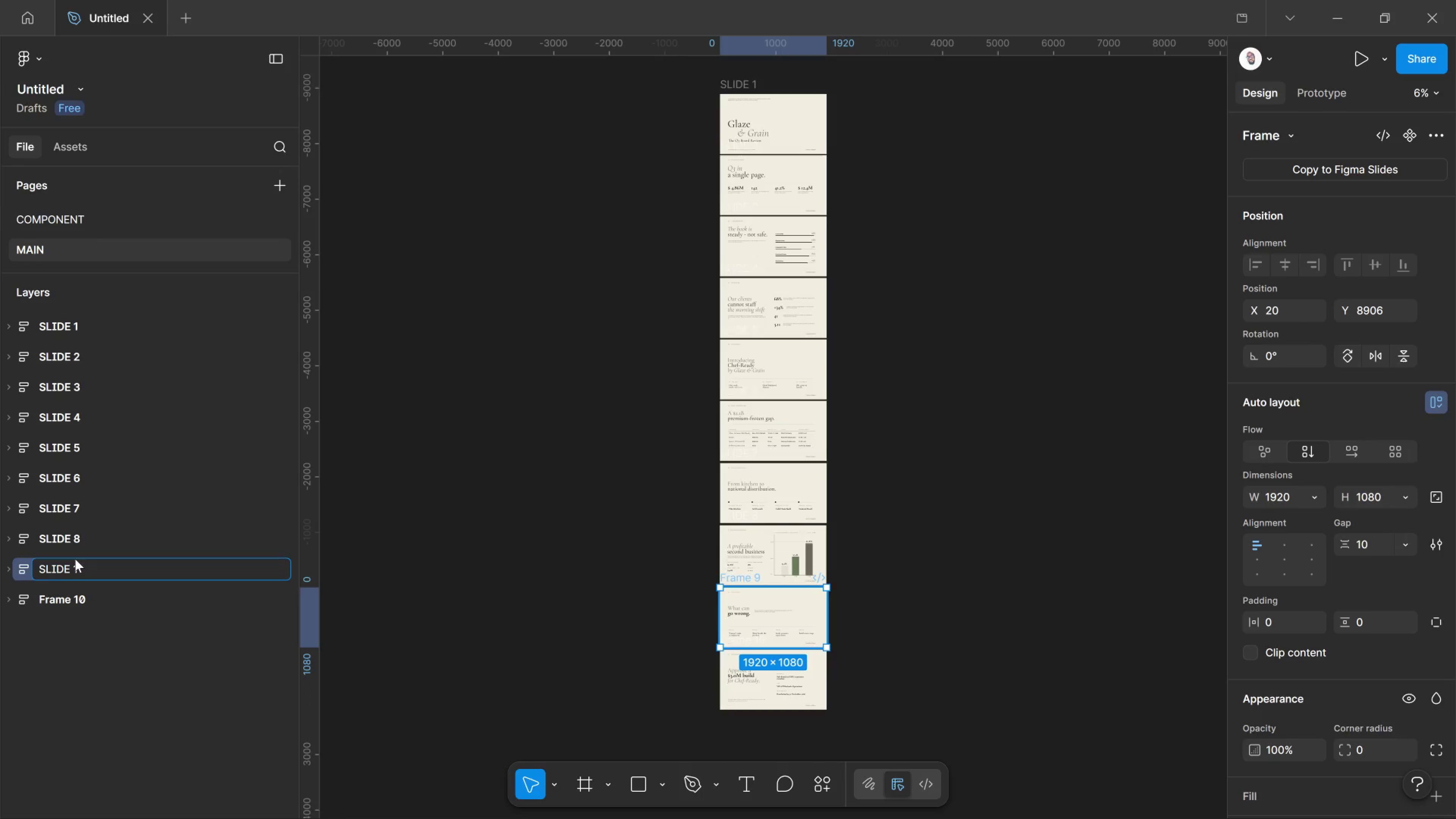 
key(Backspace)
 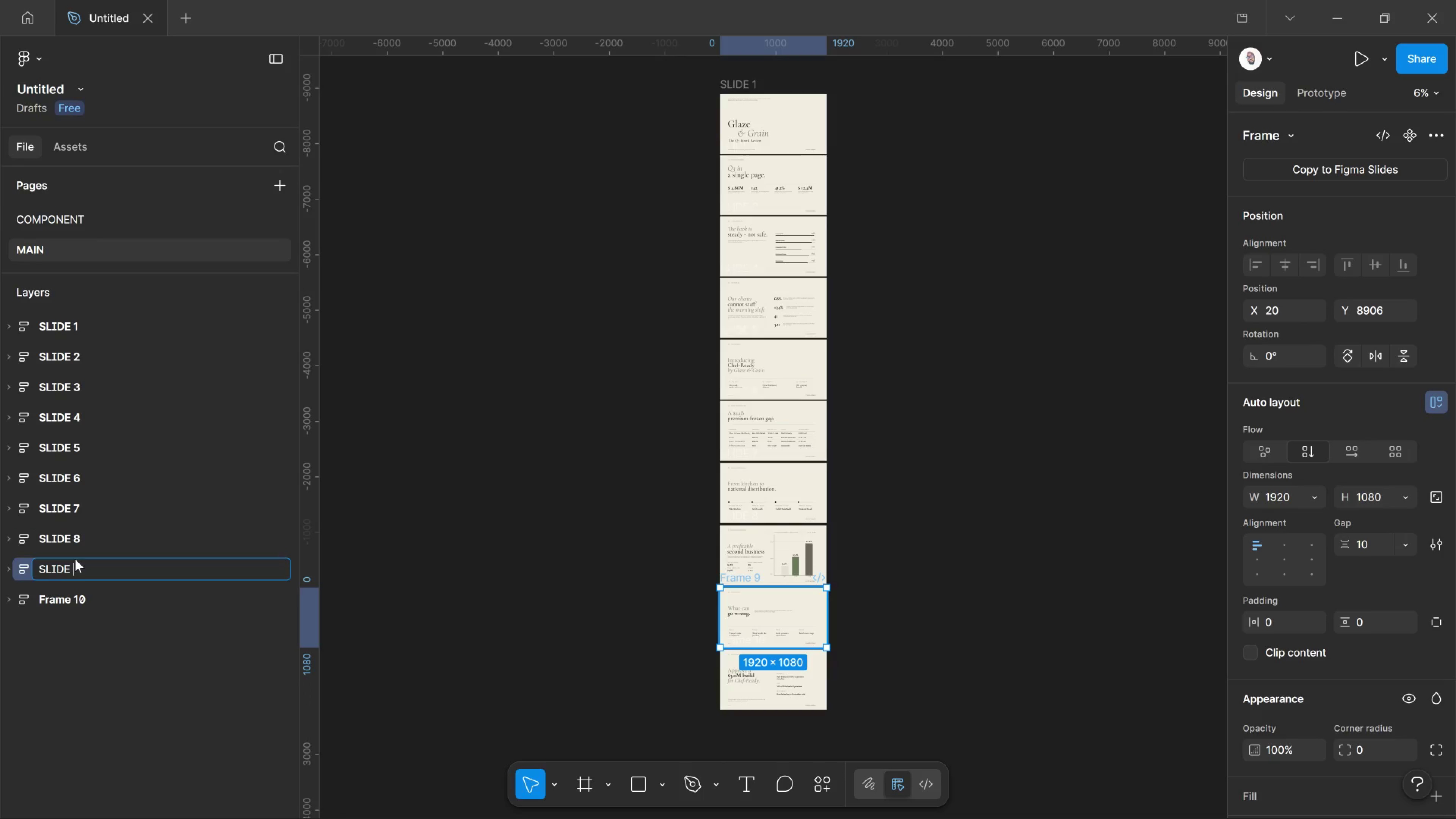 
key(9)
 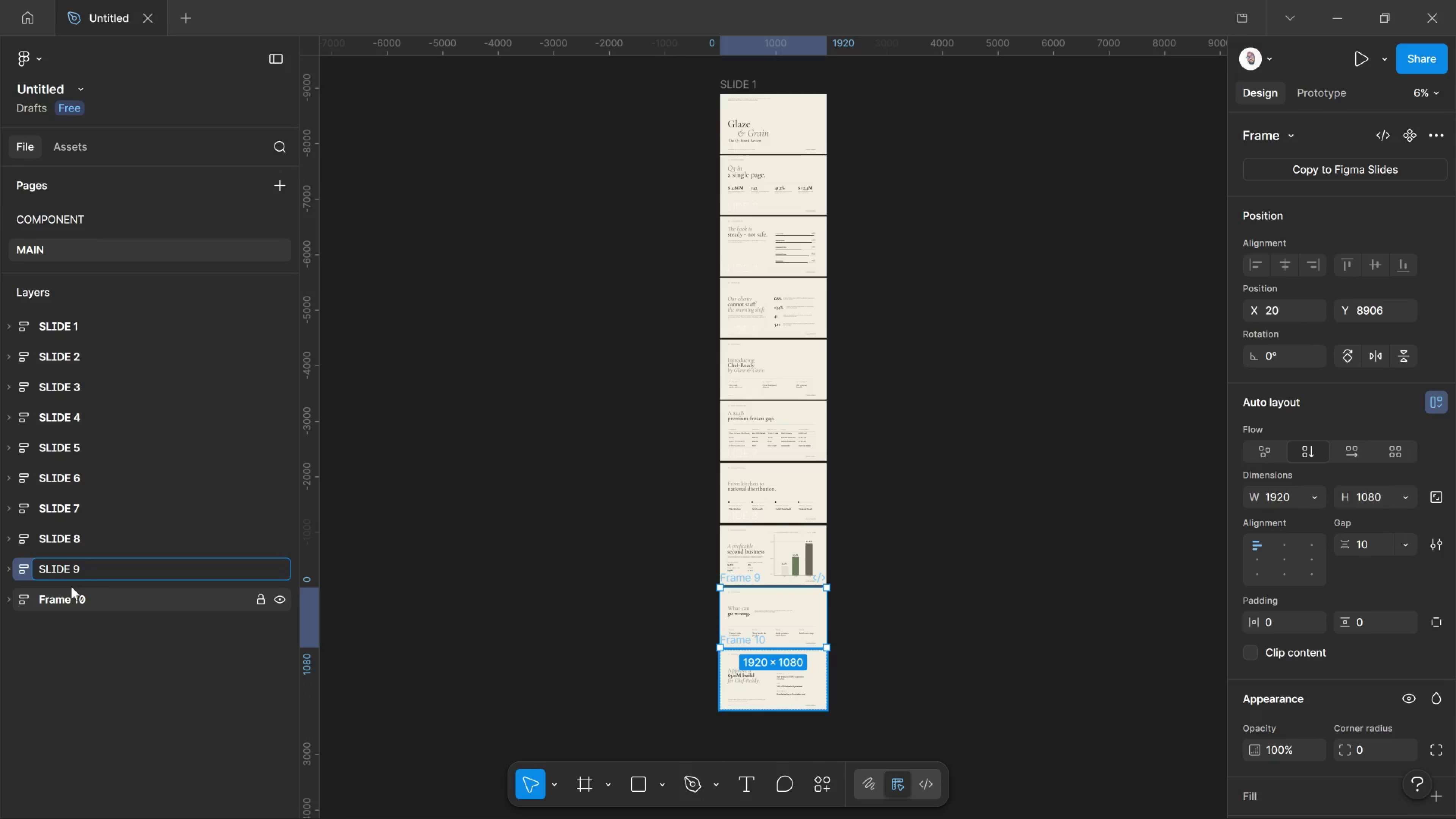 
double_click([71, 587])
 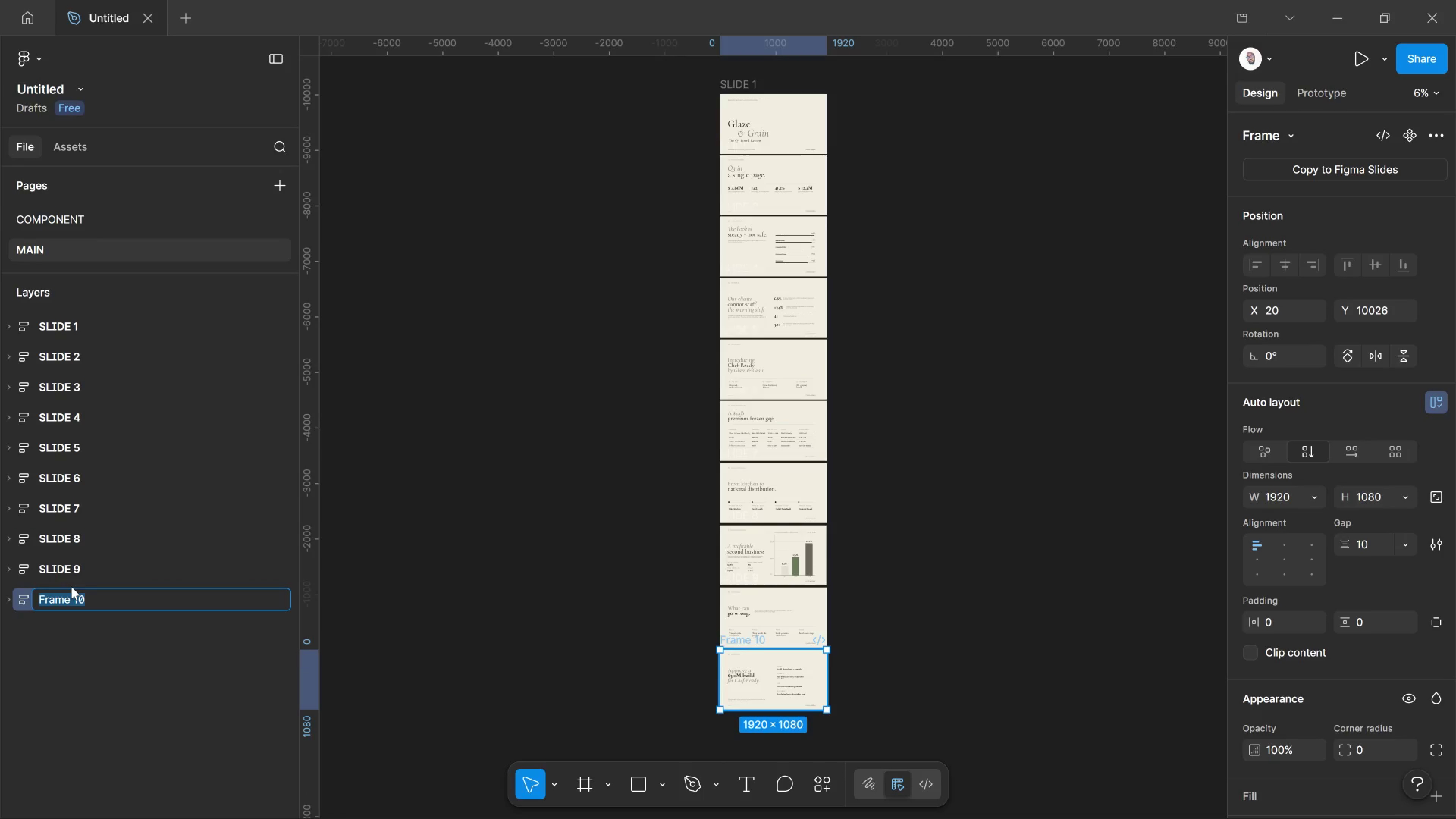 
key(Control+V)
 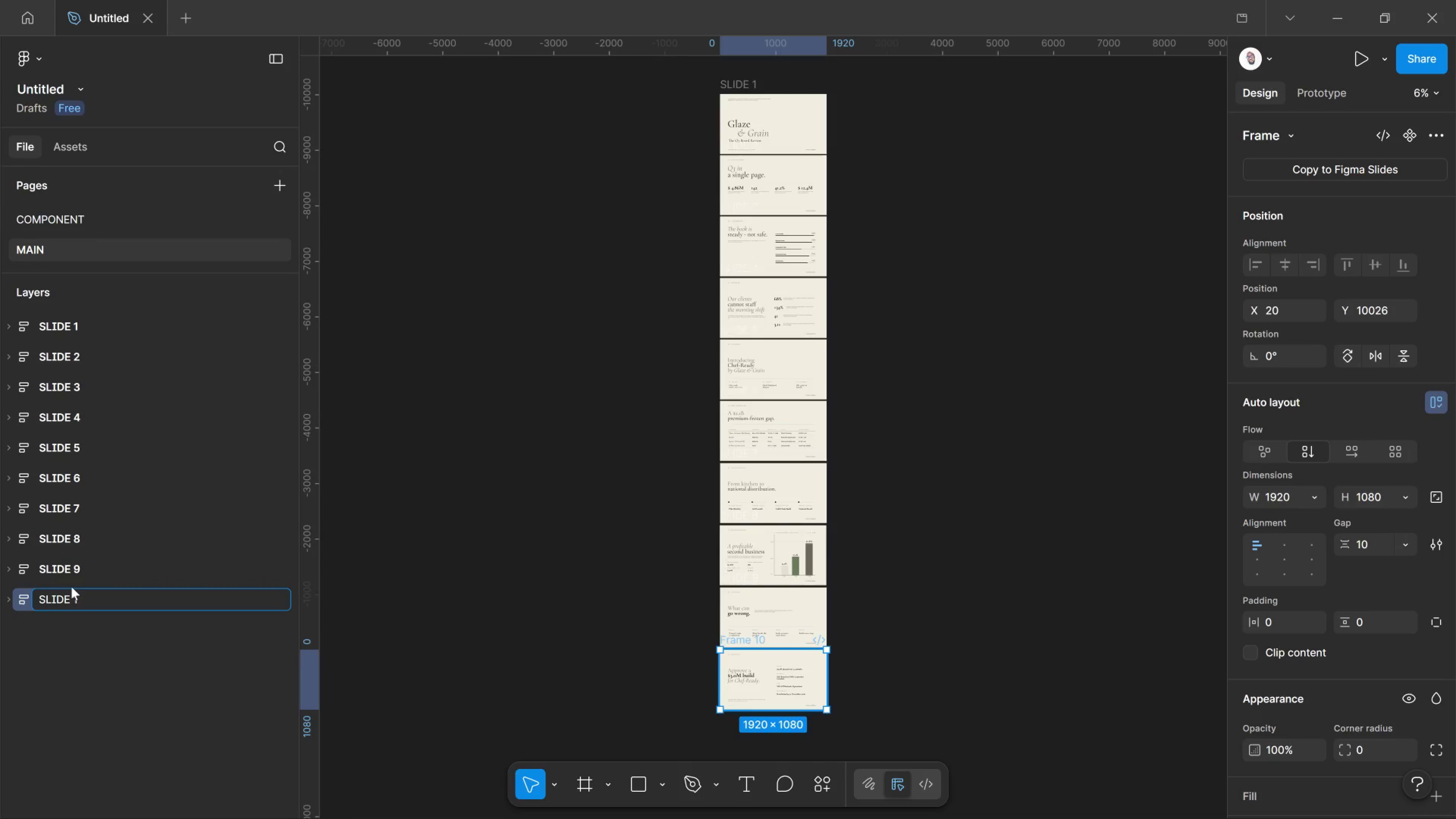 
key(Backspace)
type(10)
 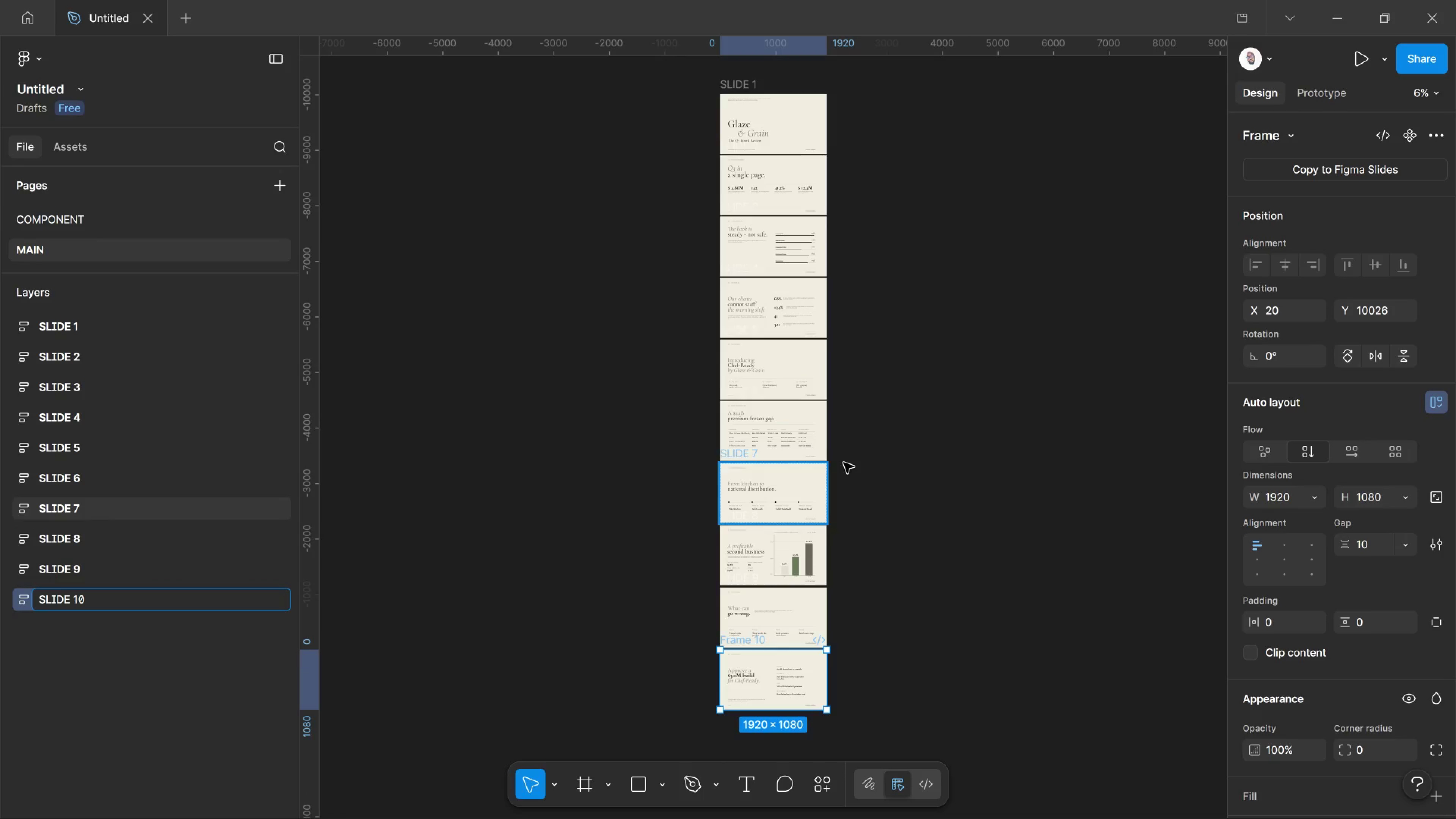 
double_click([873, 451])
 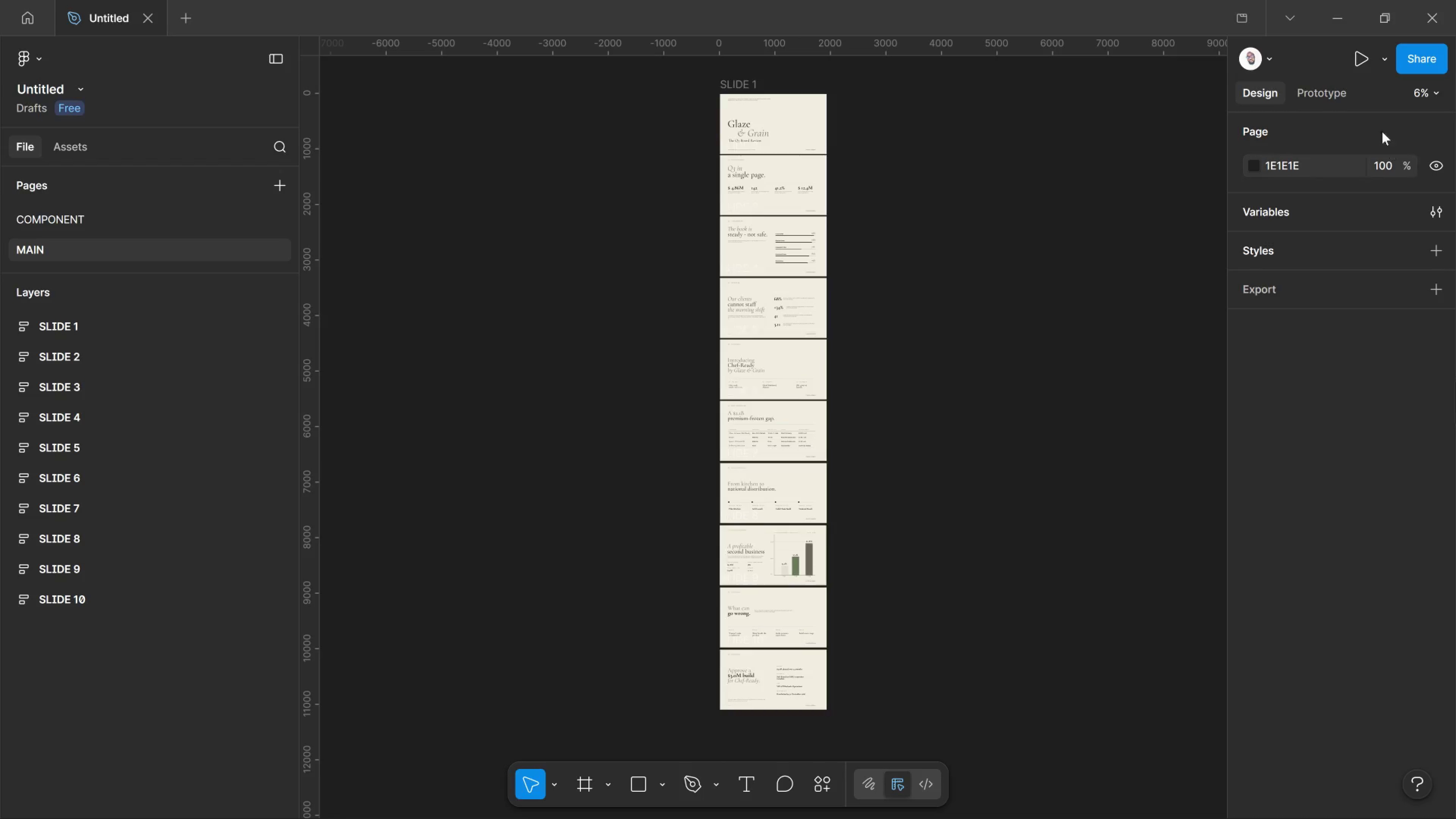 
left_click_drag(start_coordinate=[1357, 64], to_coordinate=[1355, 64])
 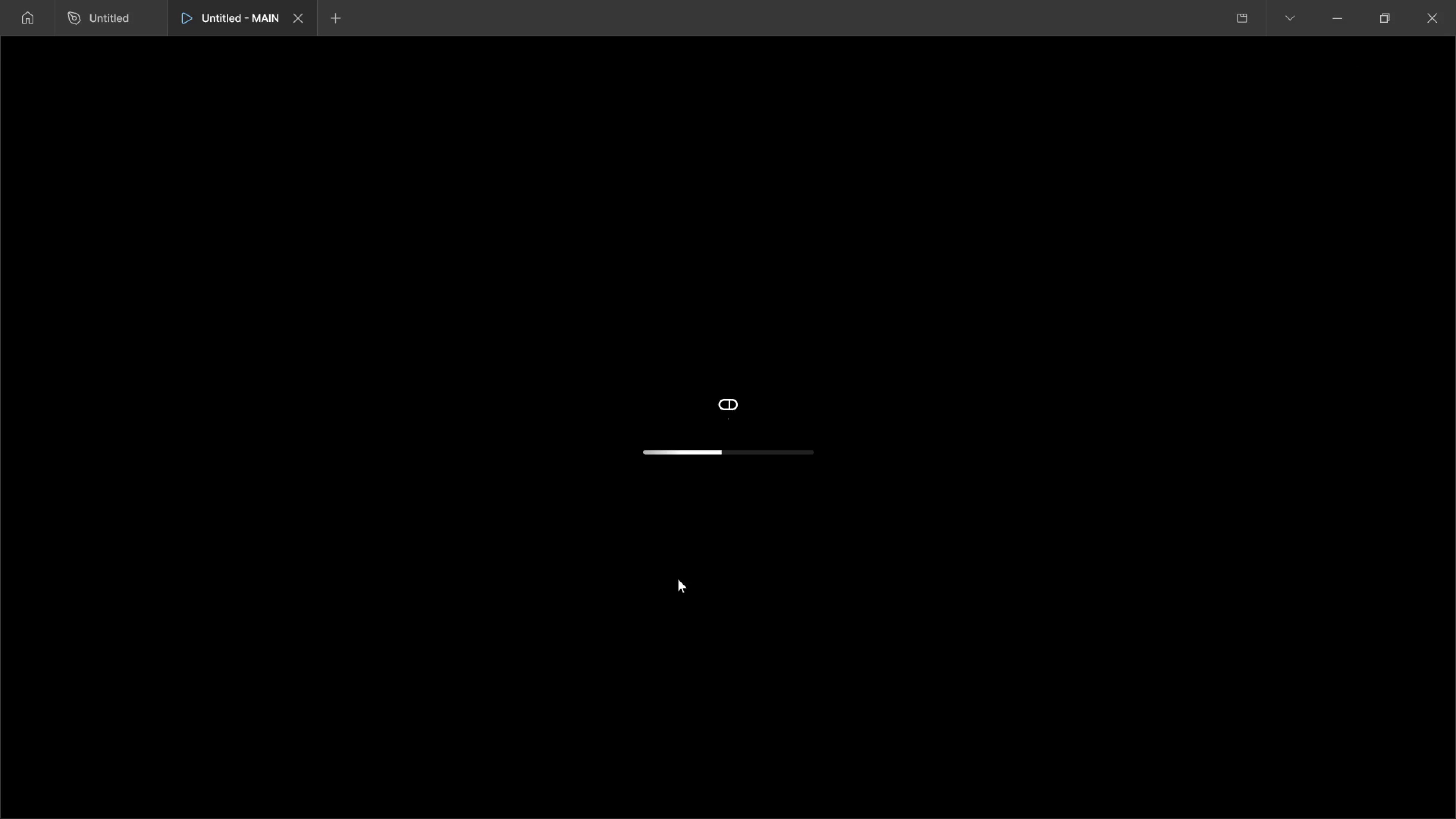 
wait(6.07)
 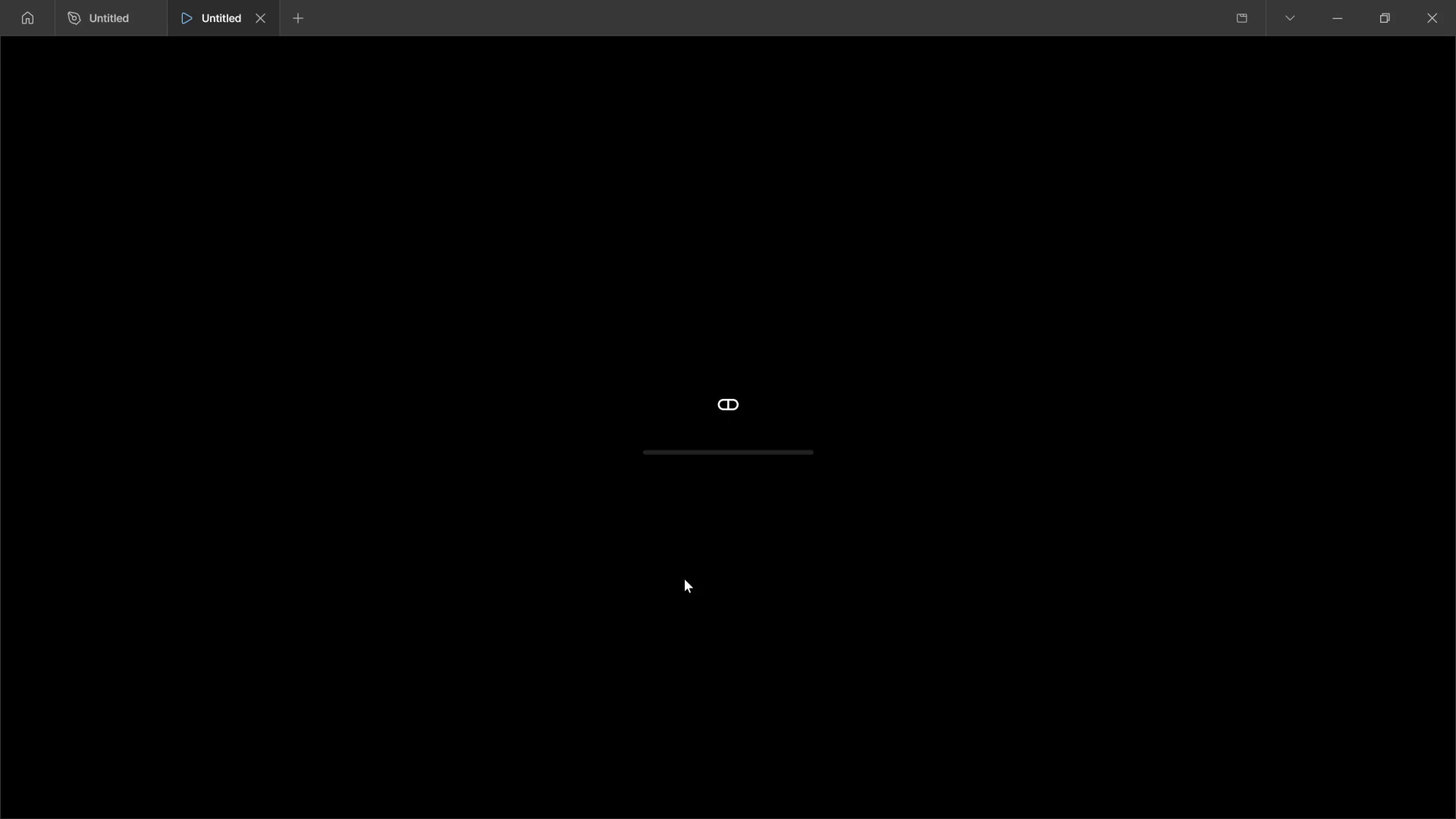 
scroll: coordinate [1021, 584], scroll_direction: down, amount: 1.0
 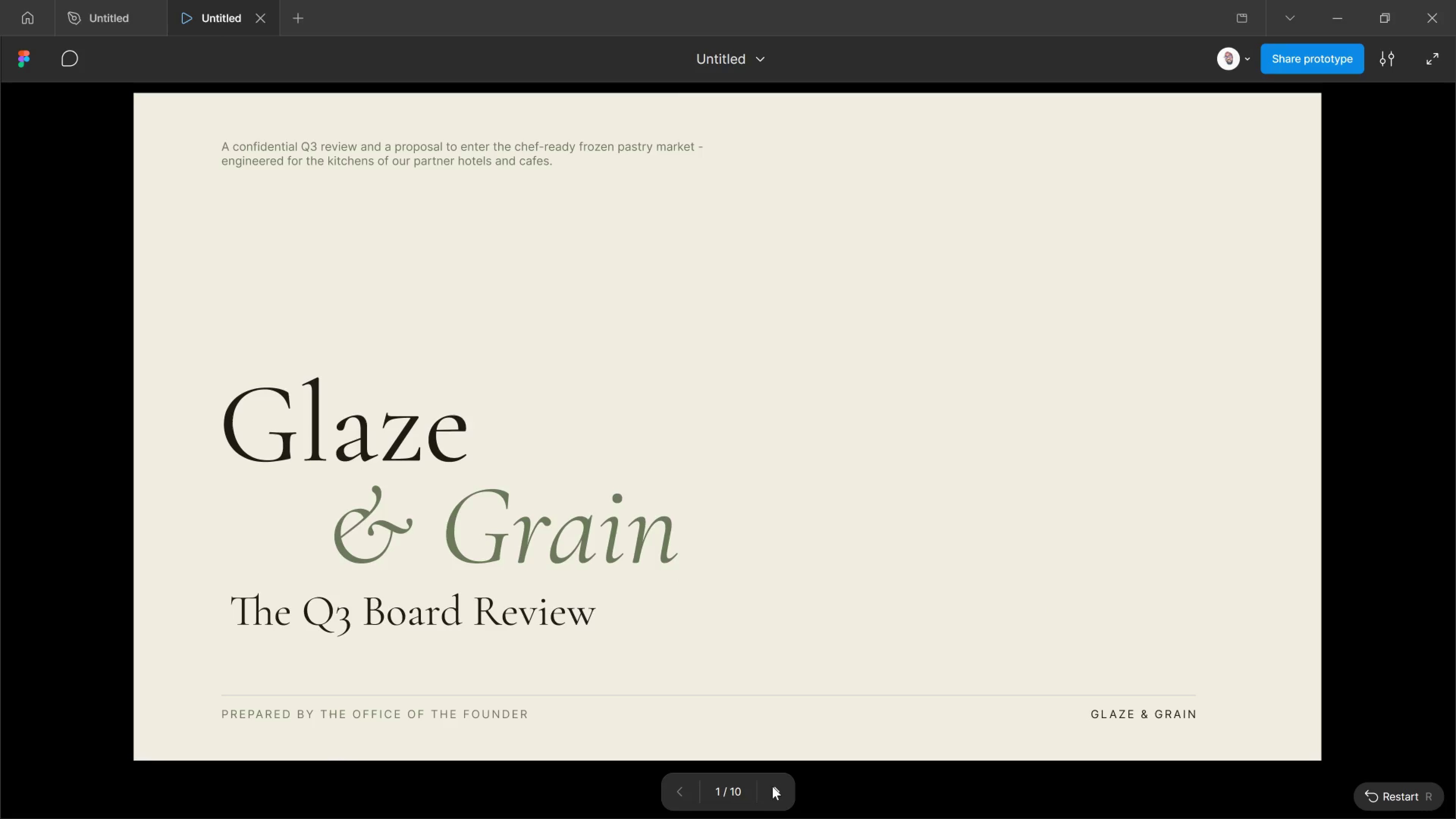 
left_click([772, 786])
 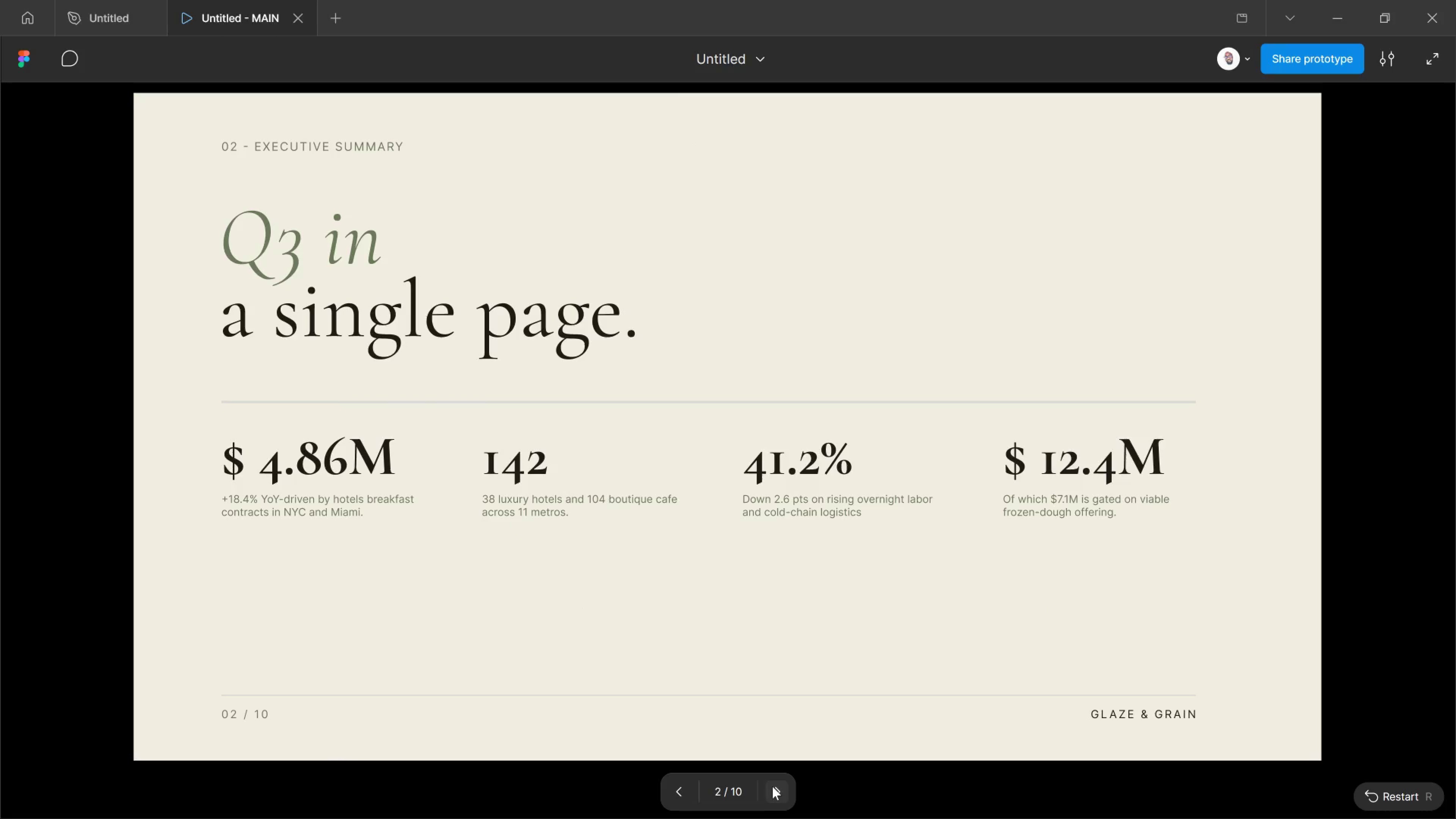 
double_click([772, 786])
 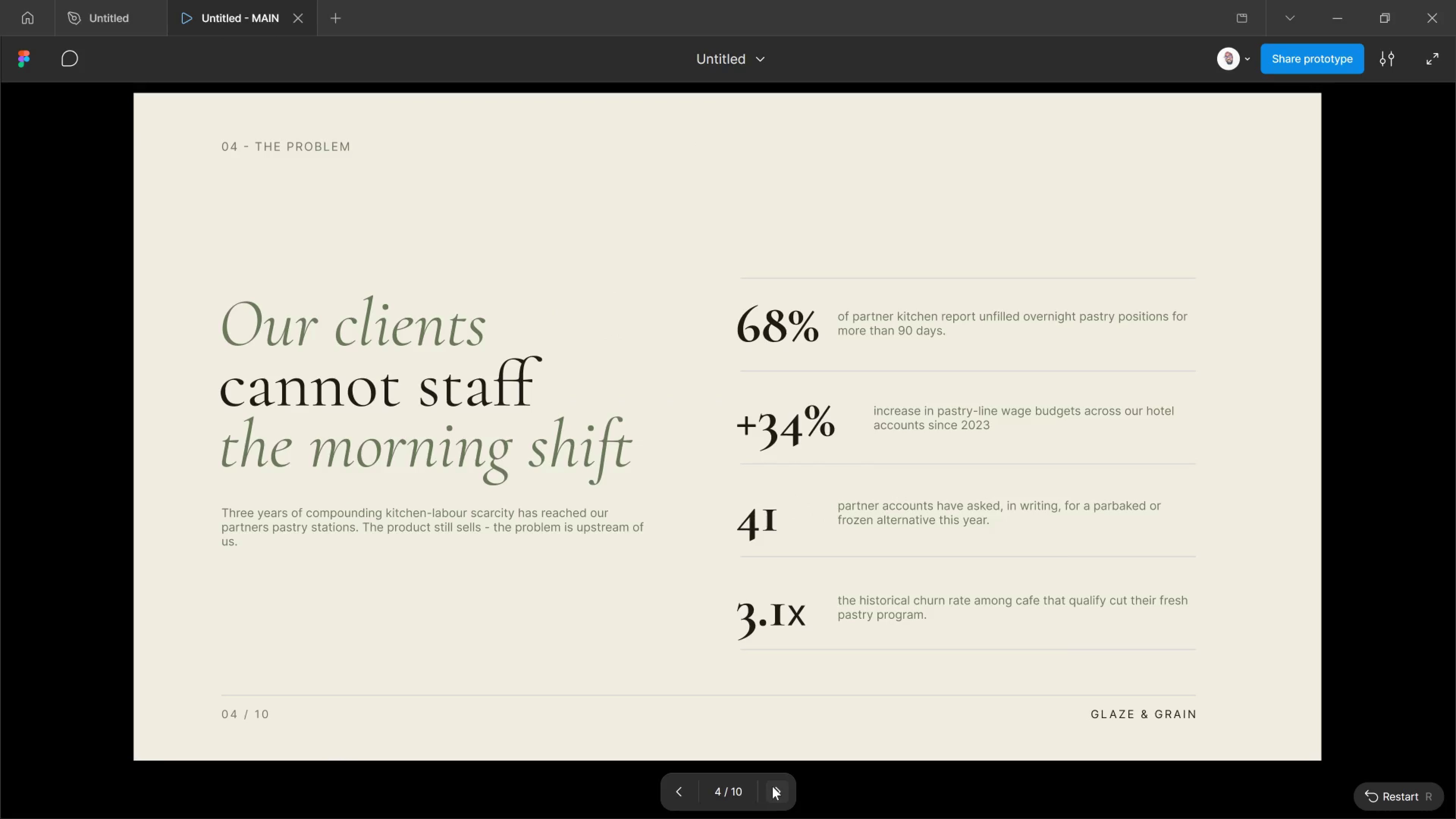 
left_click([772, 786])
 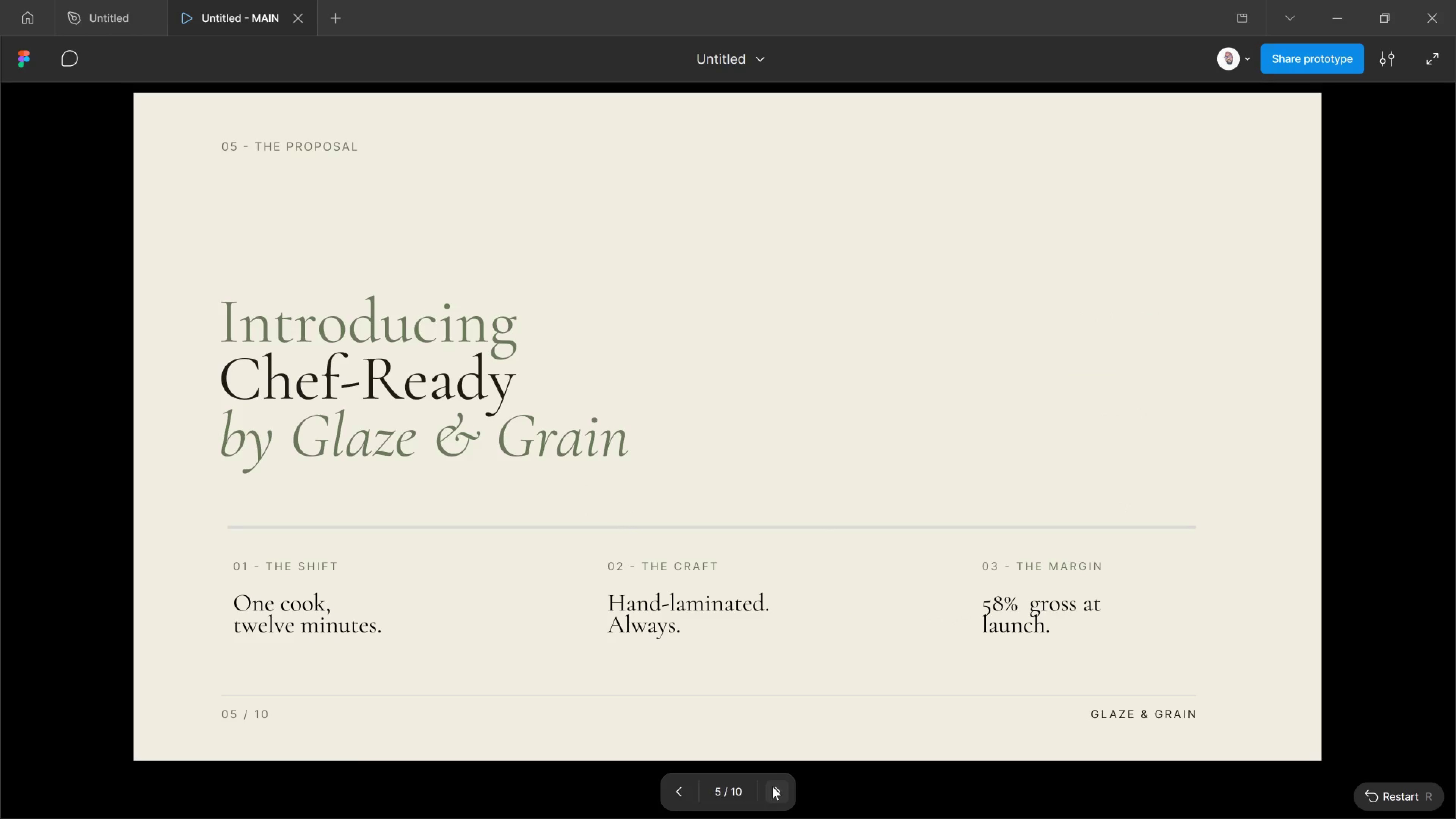 
left_click([772, 786])
 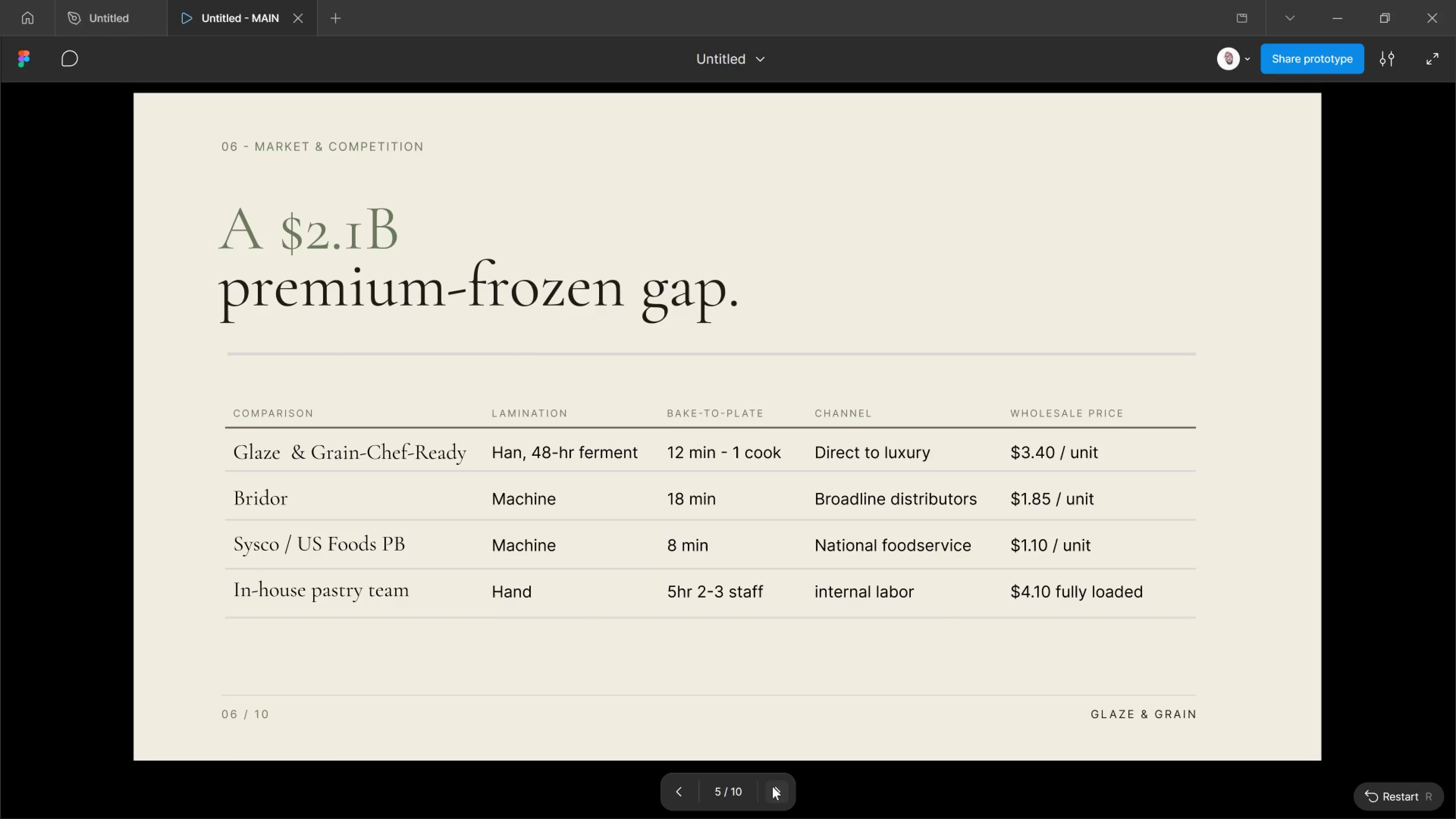 
left_click([772, 786])
 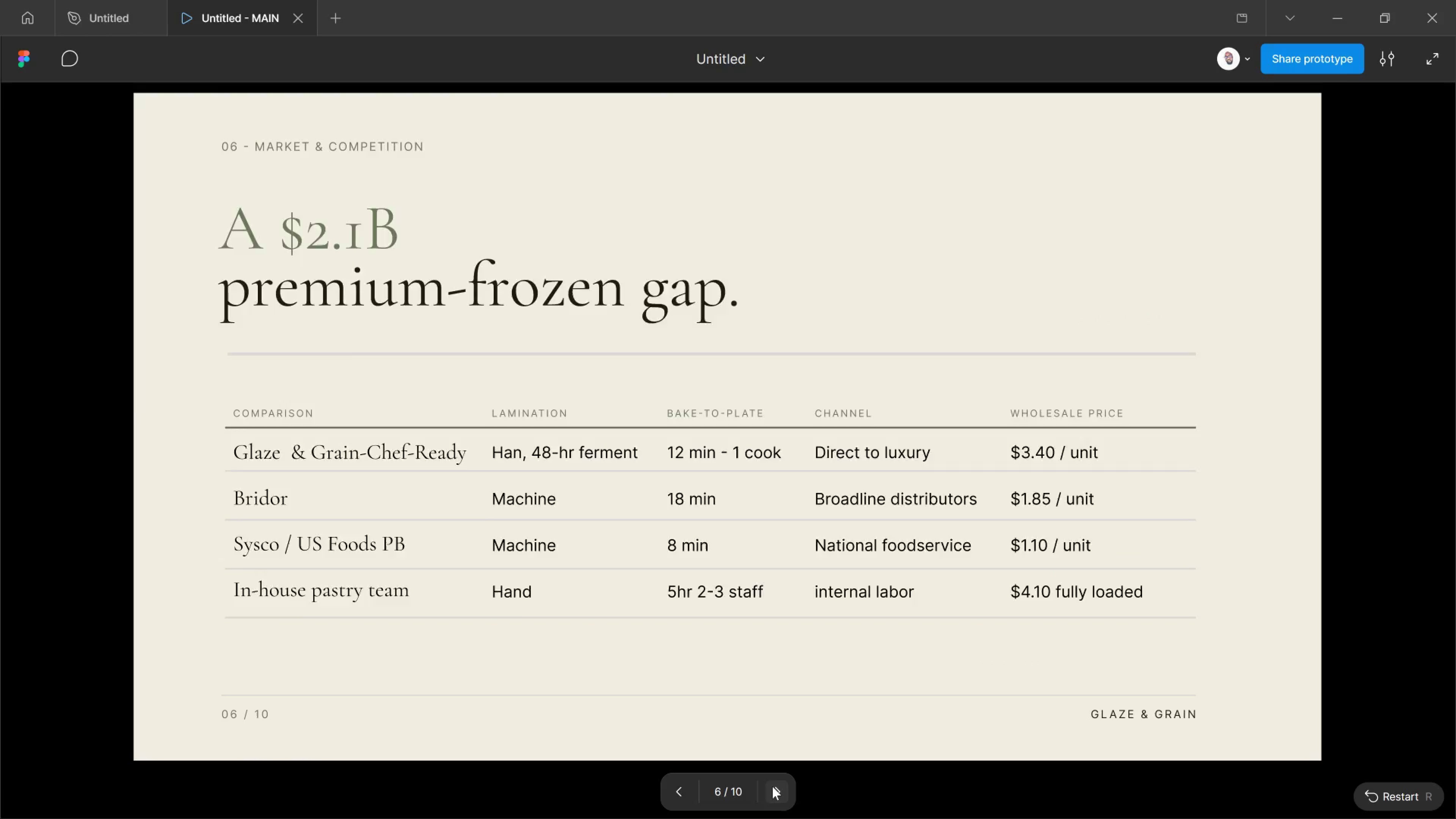 
left_click([772, 786])
 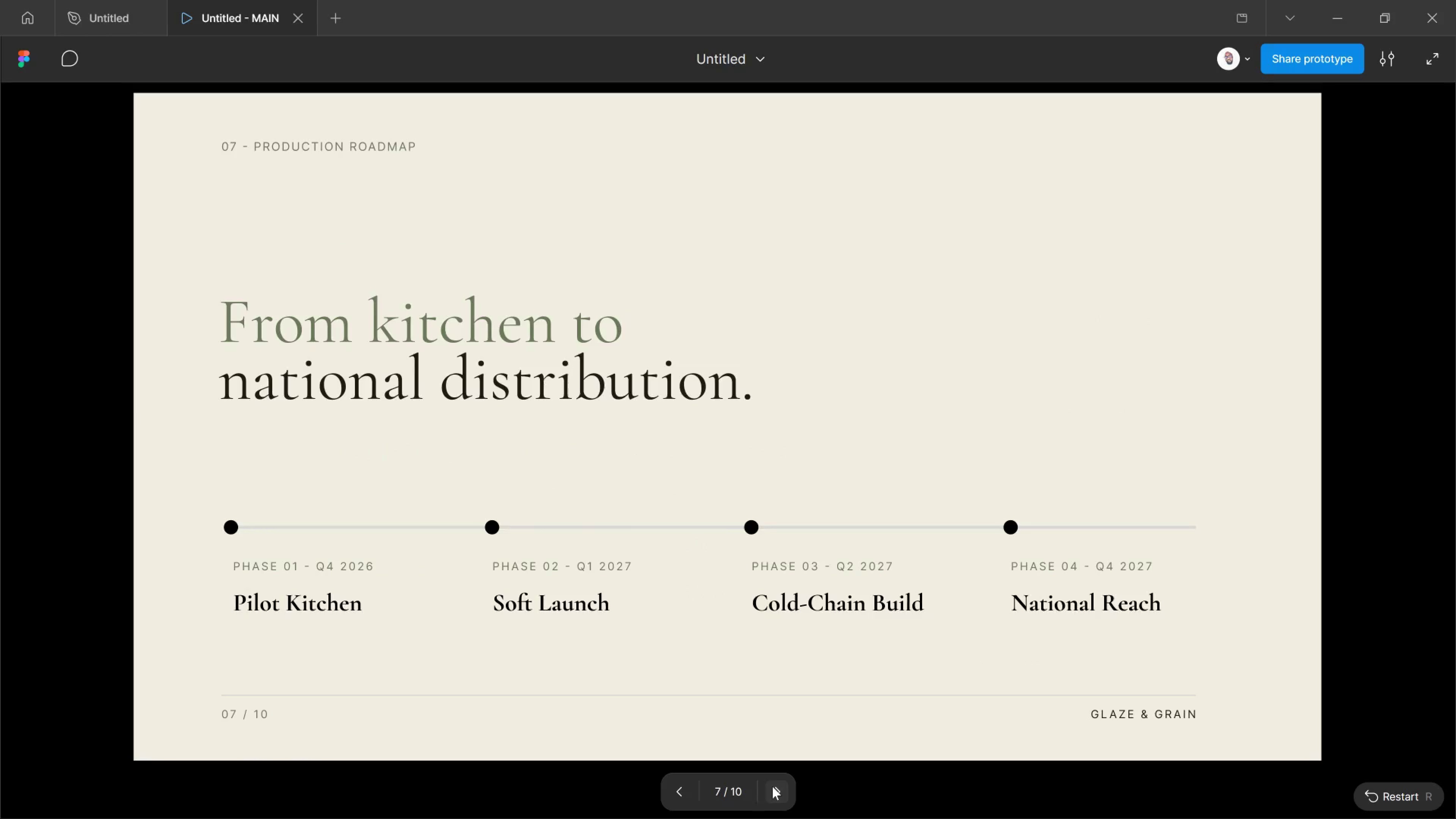 
left_click([772, 786])
 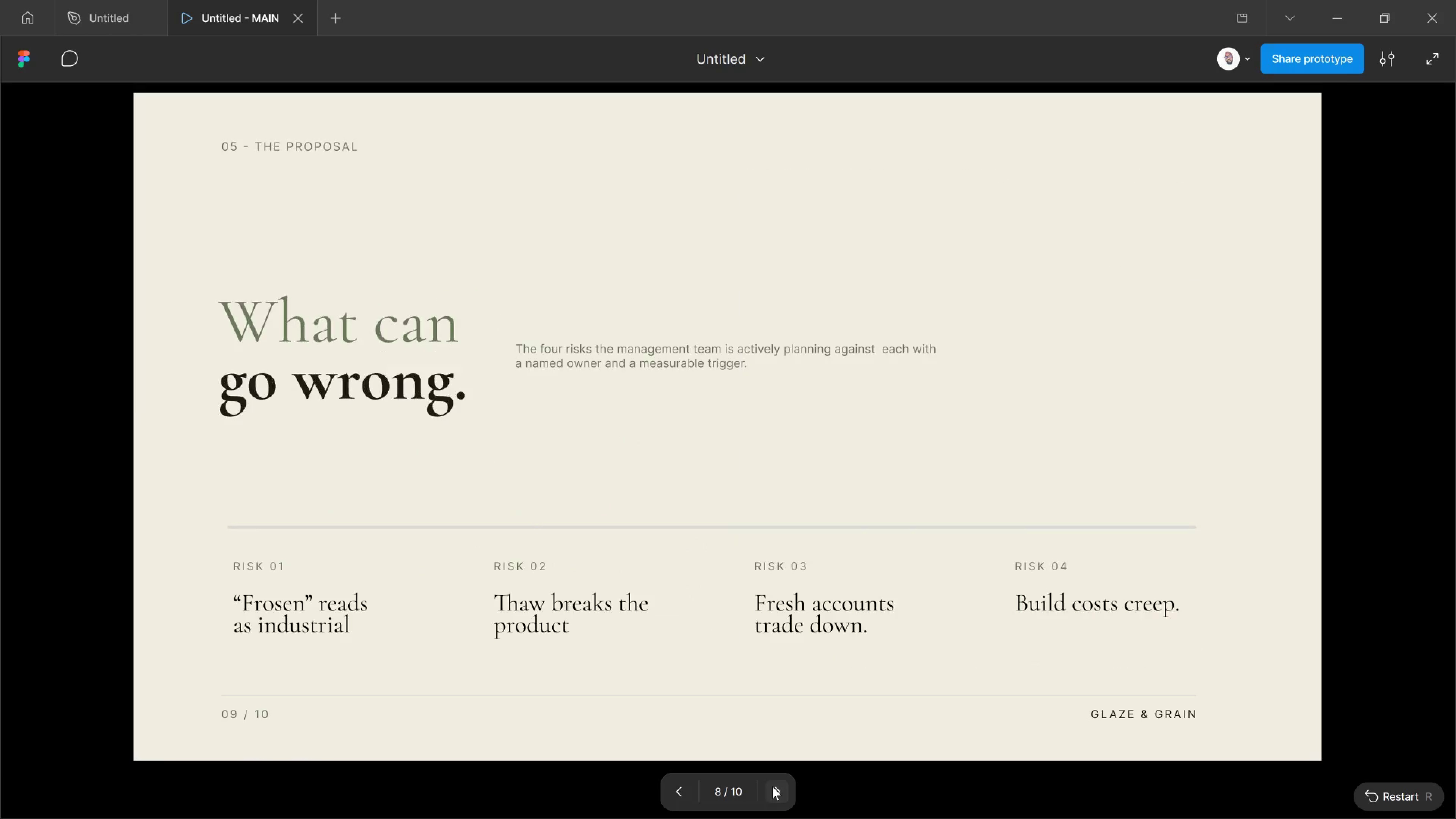 
left_click([772, 786])
 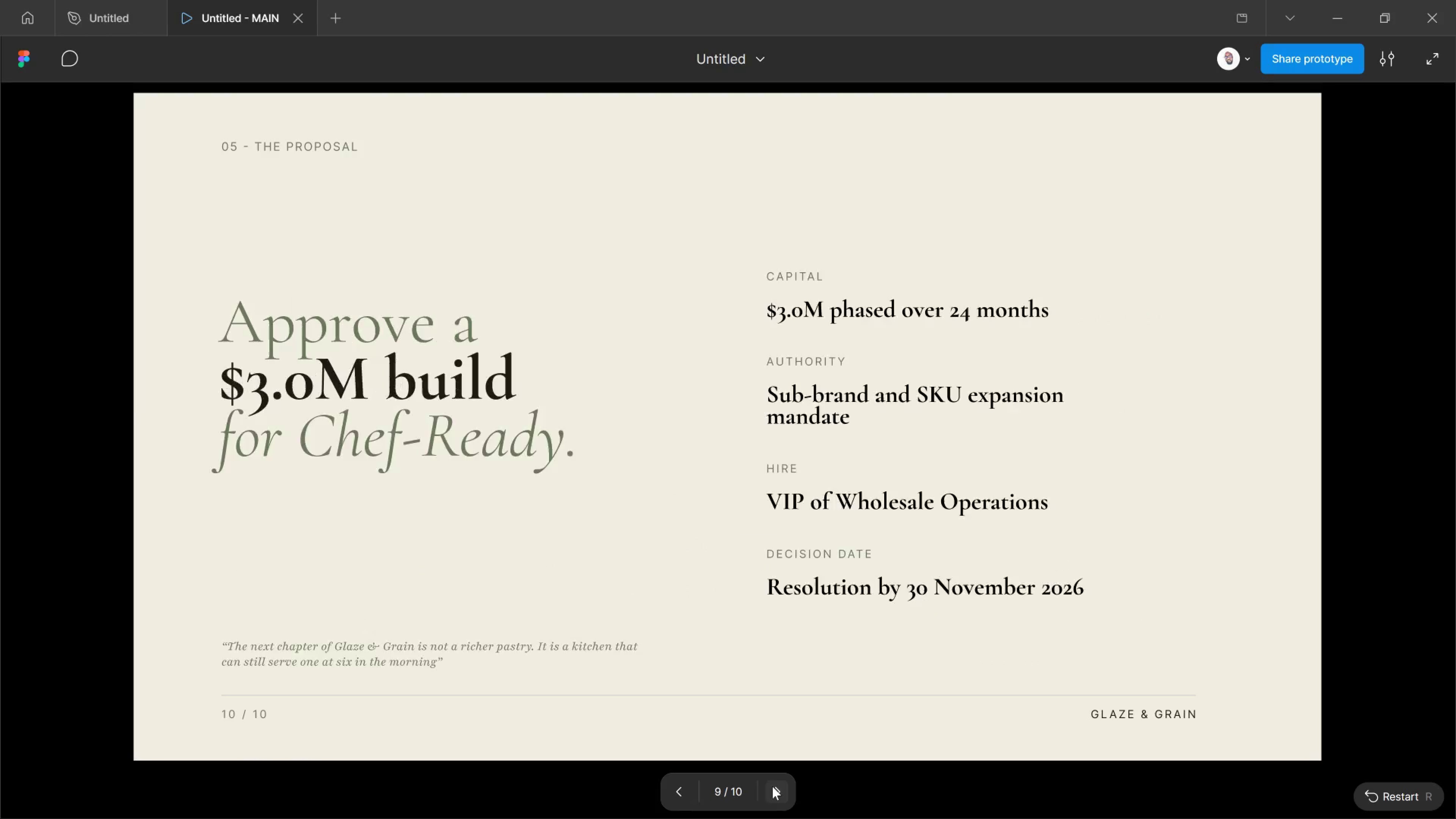 
left_click([772, 786])
 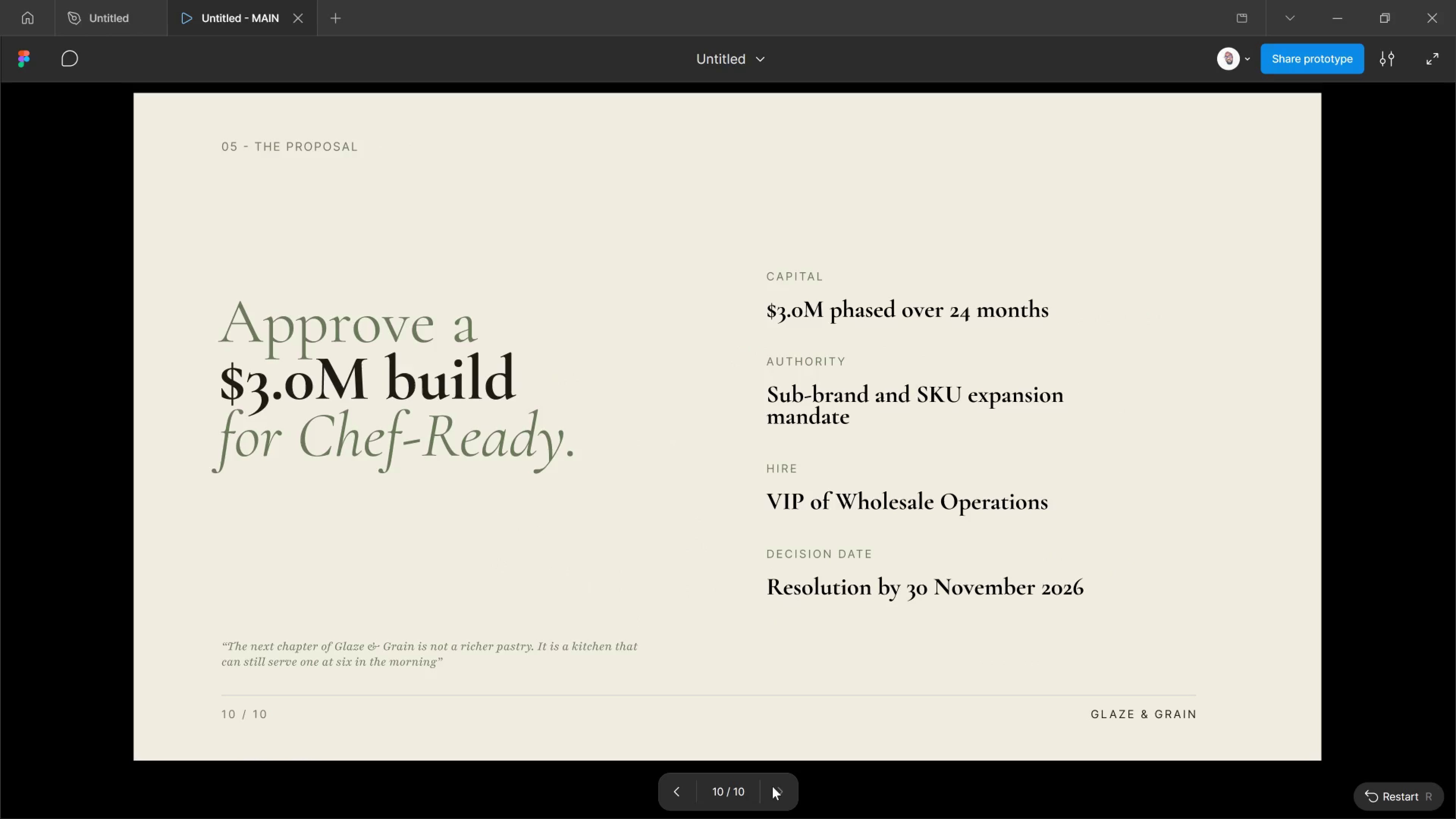 
left_click([772, 786])
 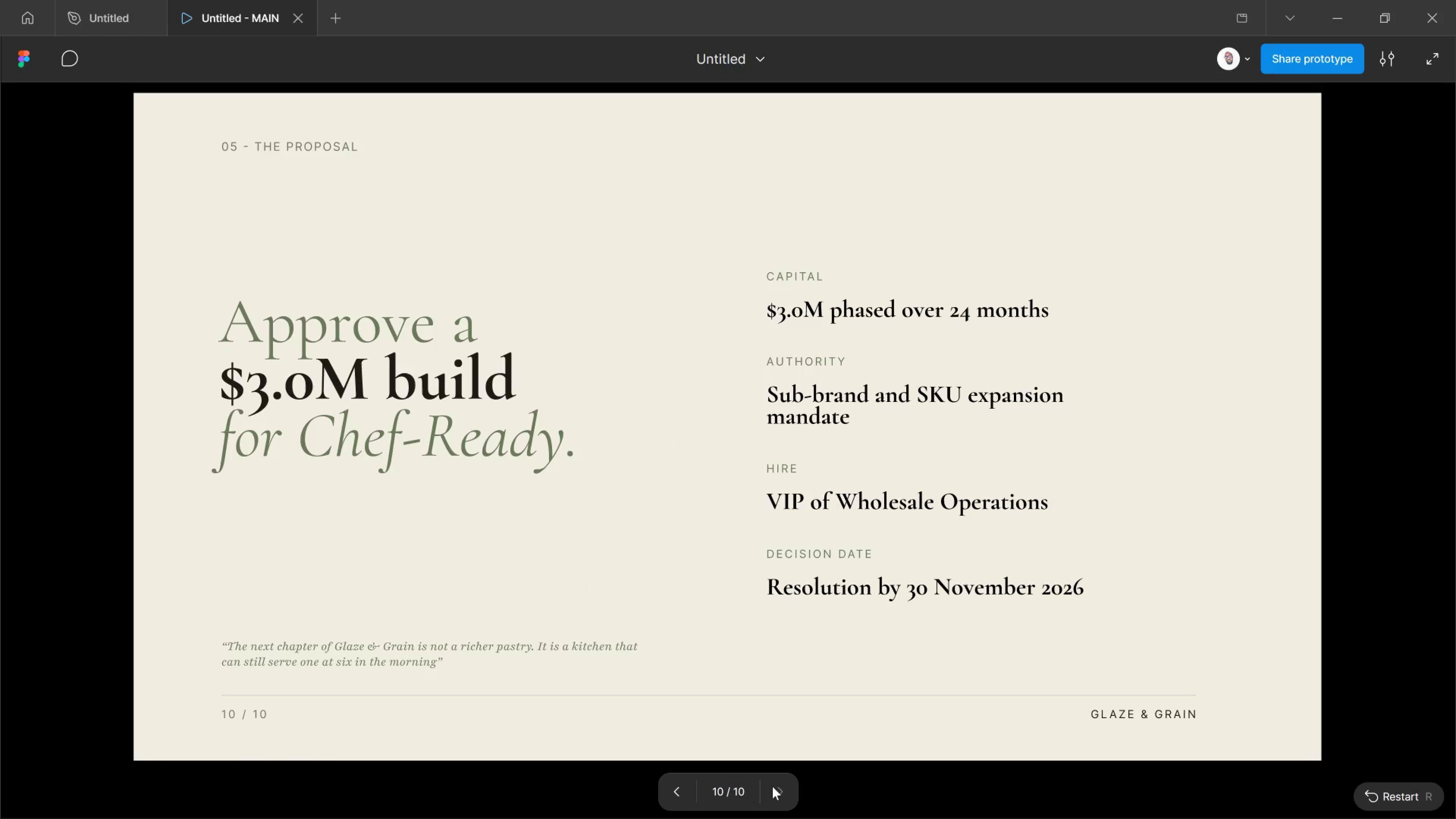 
left_click([772, 786])
 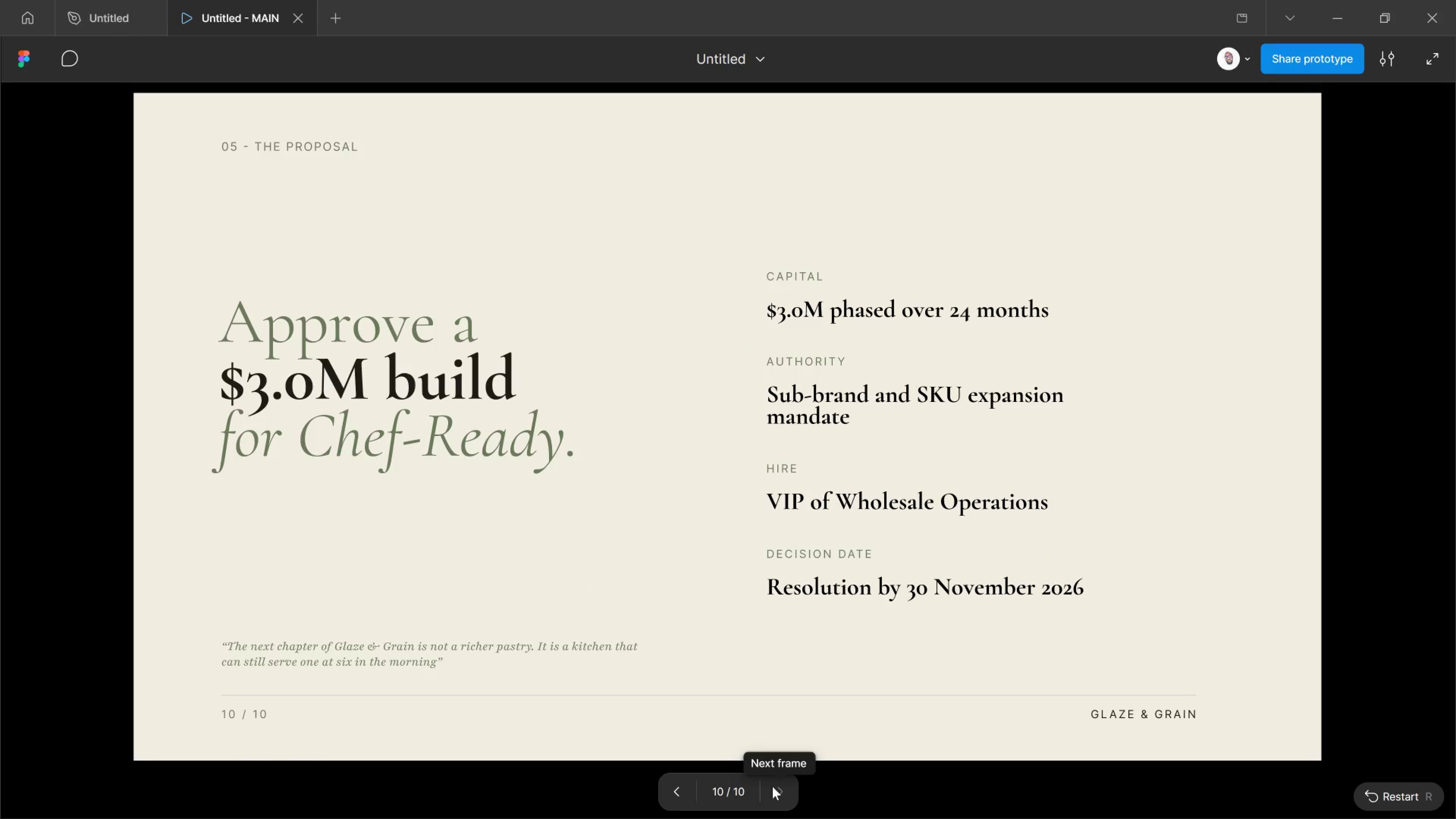 
left_click([772, 786])
 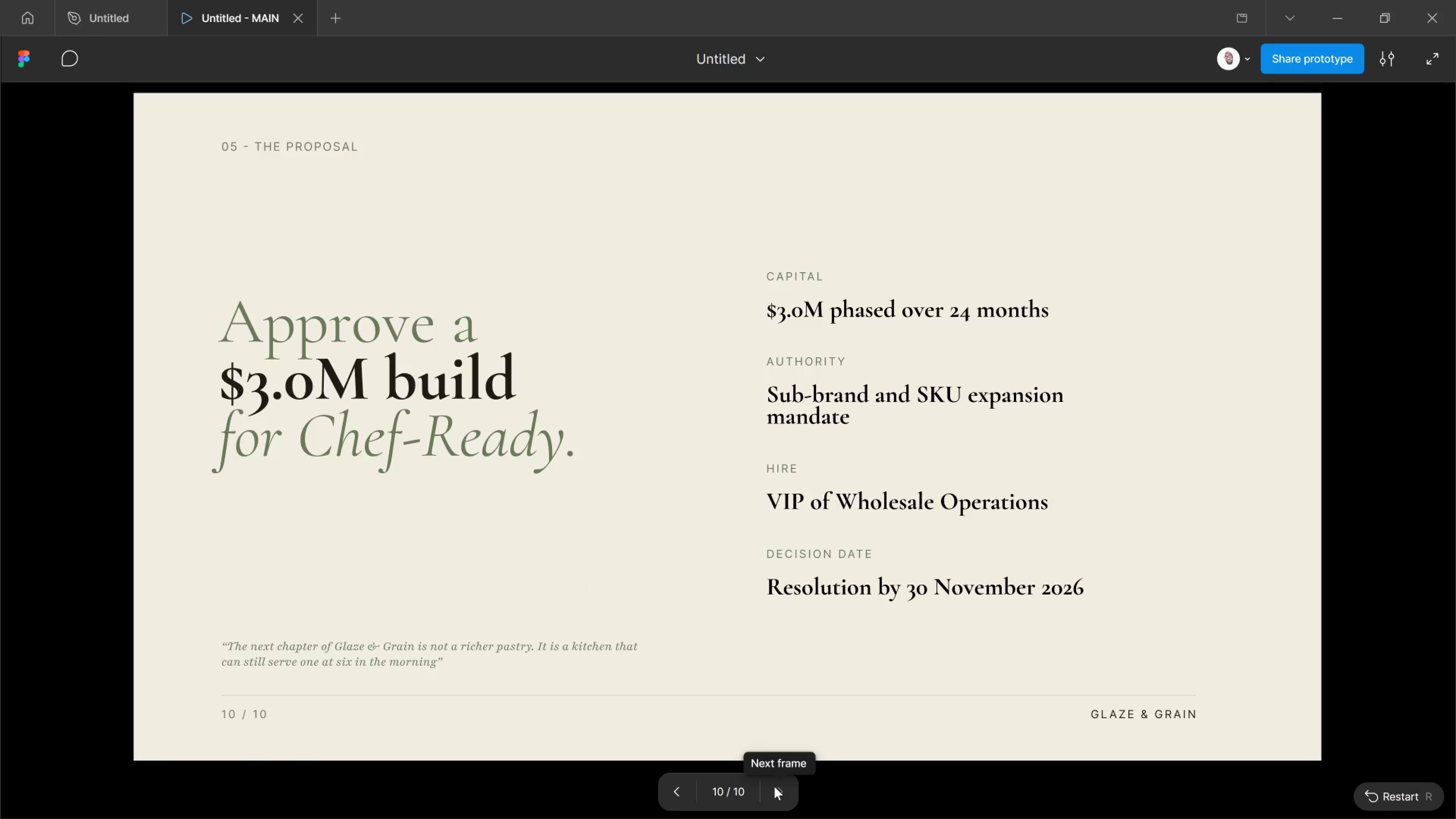 
left_click([774, 786])
 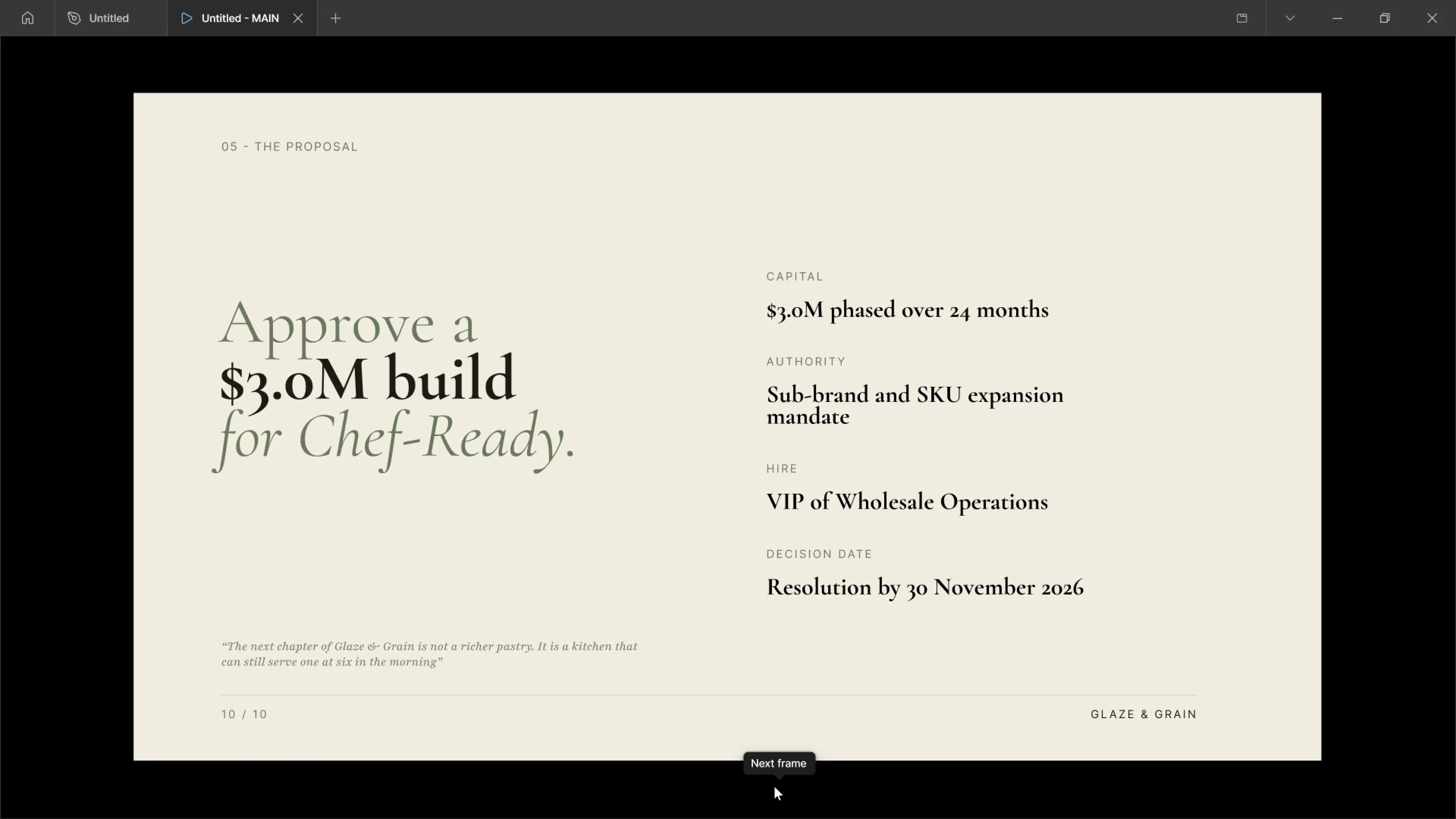 
wait(8.21)
 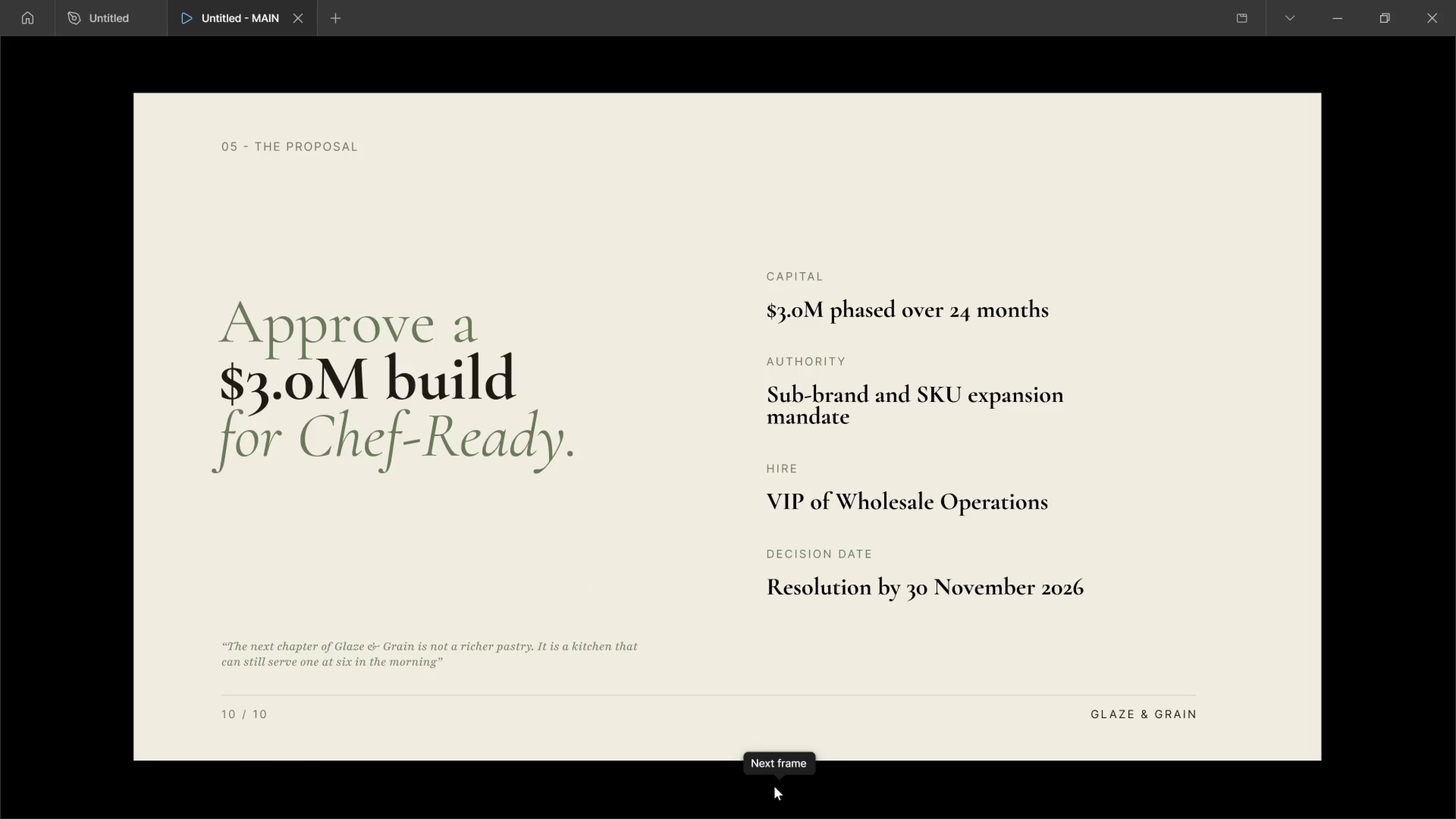 
triple_click([686, 798])
 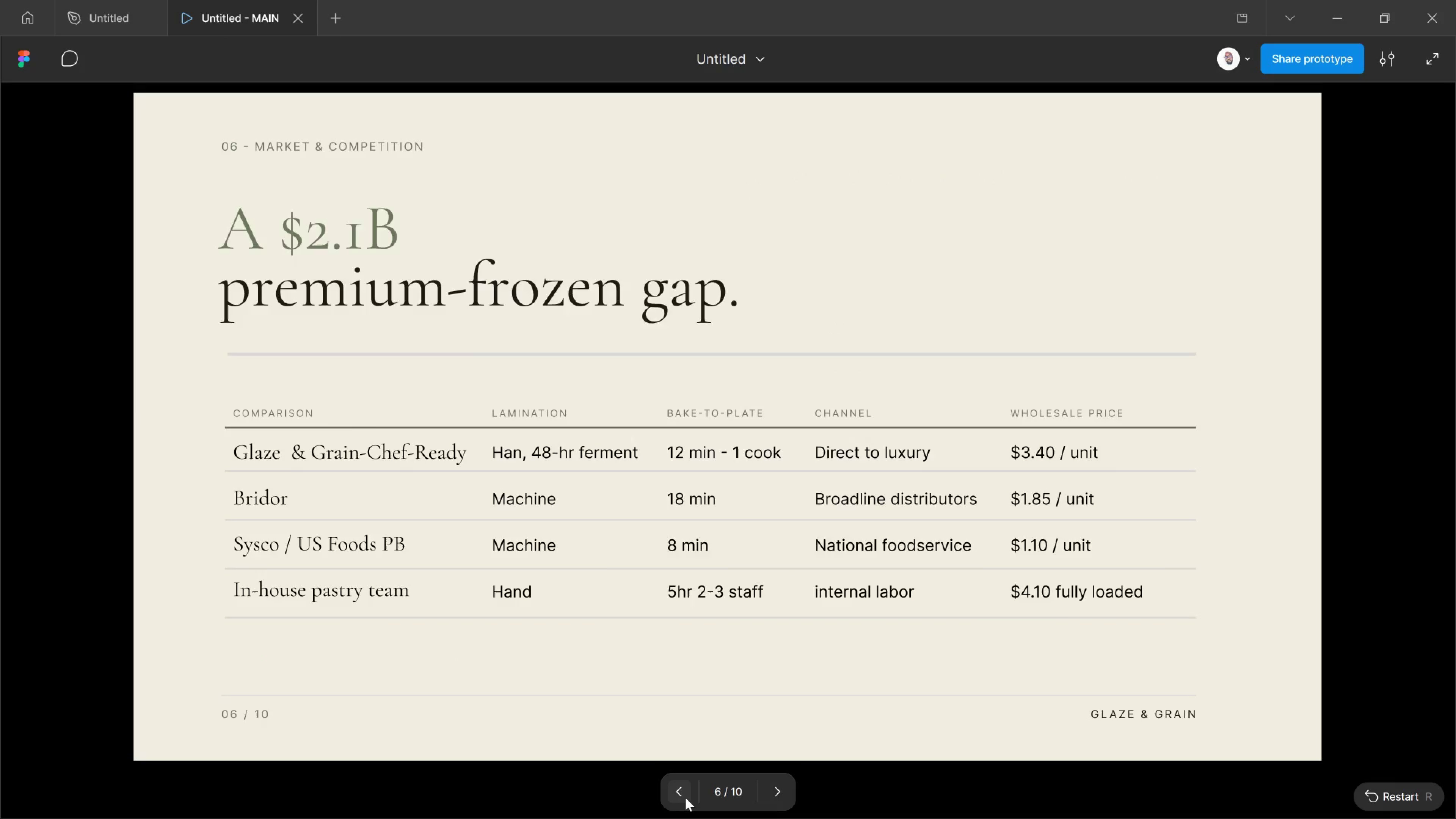 
triple_click([686, 798])
 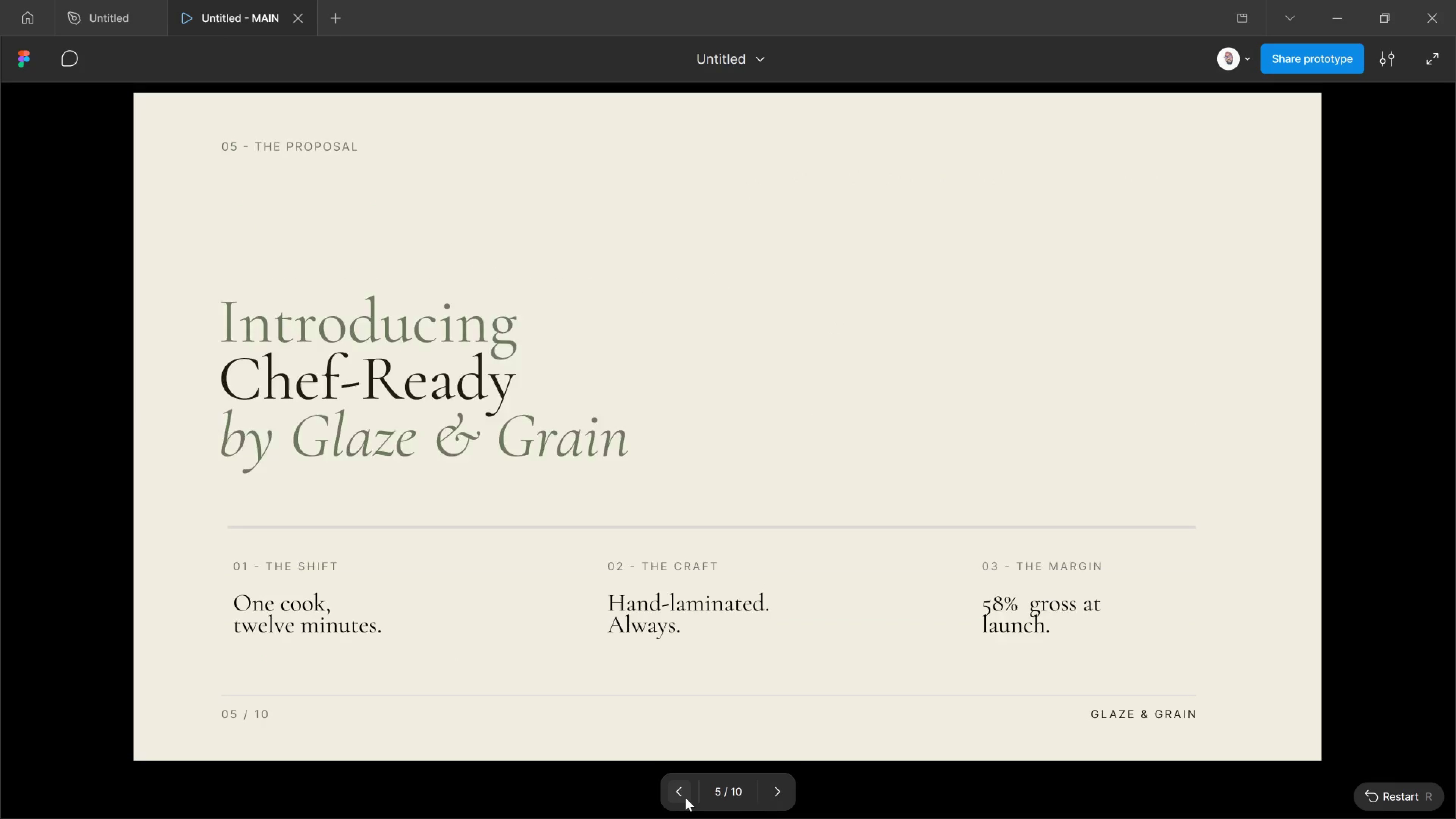 
triple_click([686, 798])
 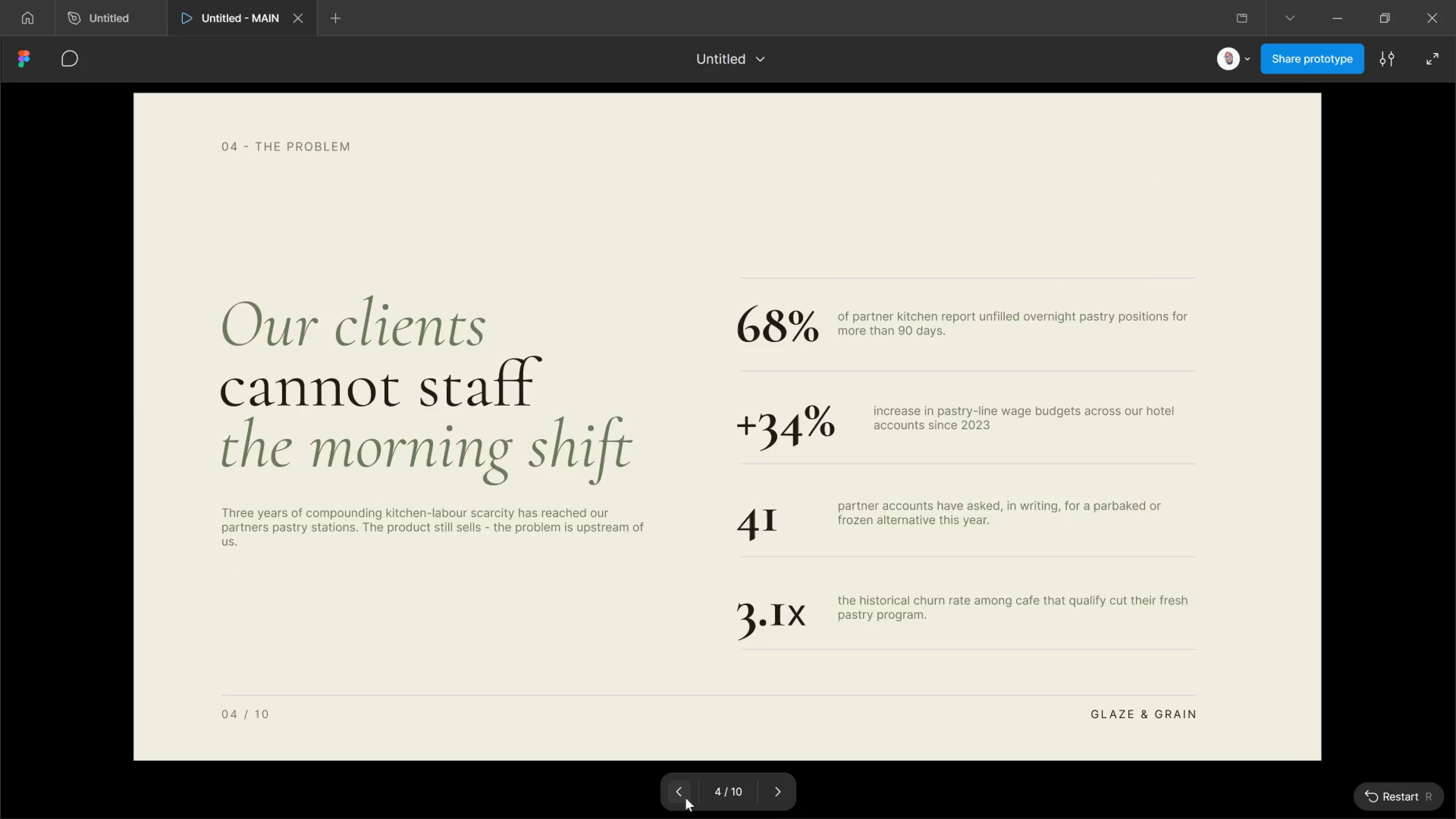 
left_click([686, 798])
 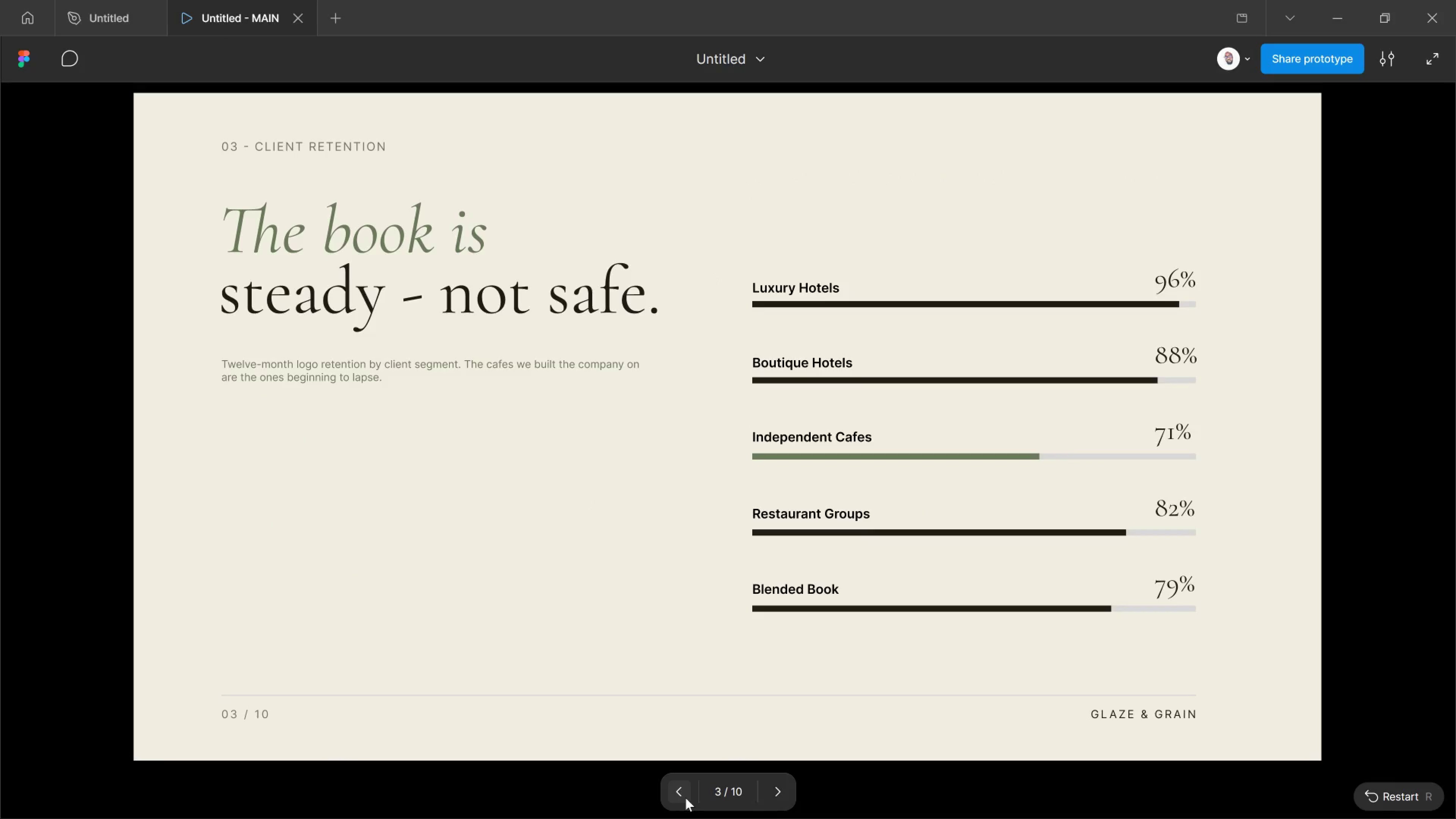 
left_click([686, 798])
 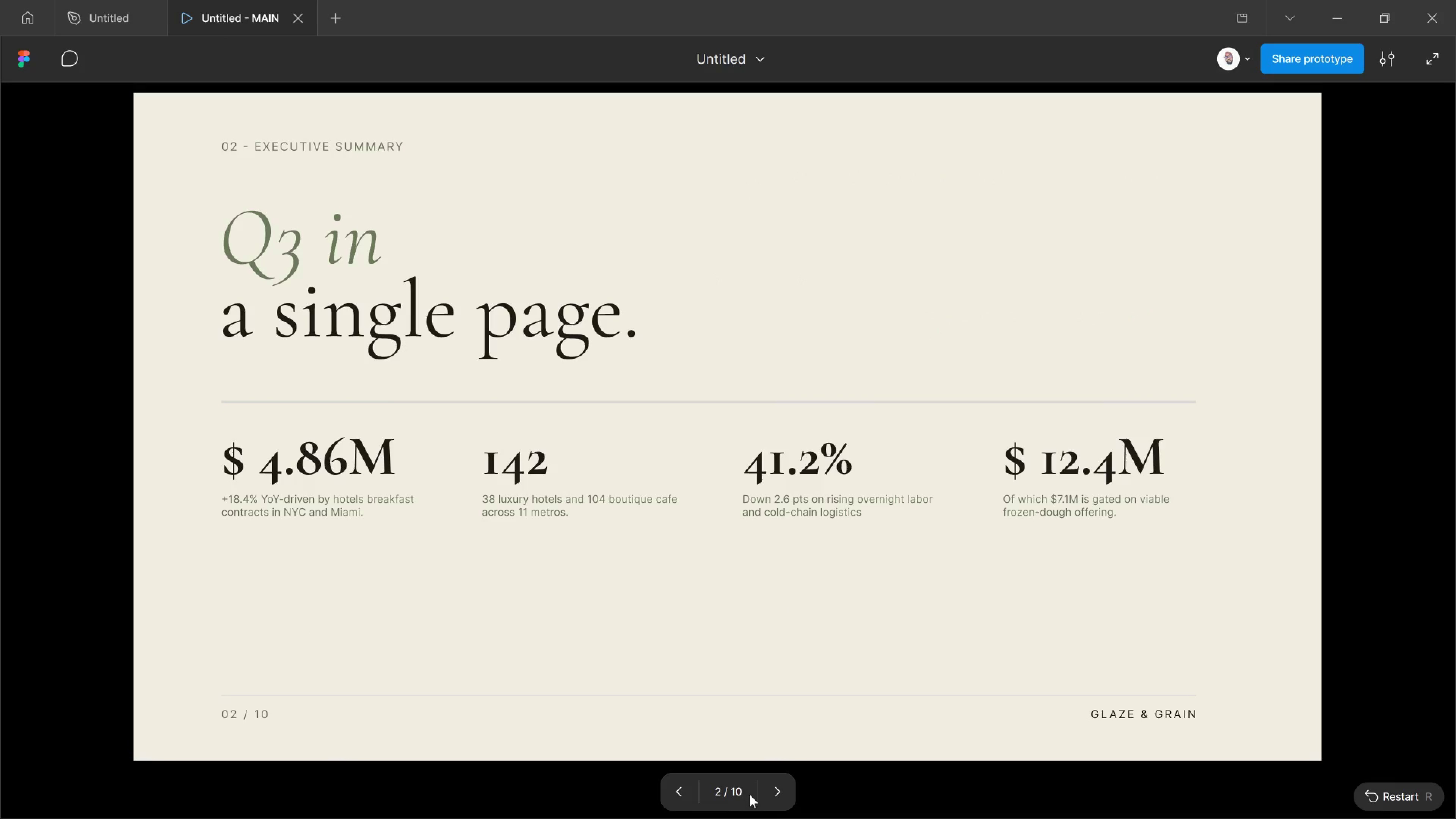 
left_click_drag(start_coordinate=[764, 794], to_coordinate=[766, 794])
 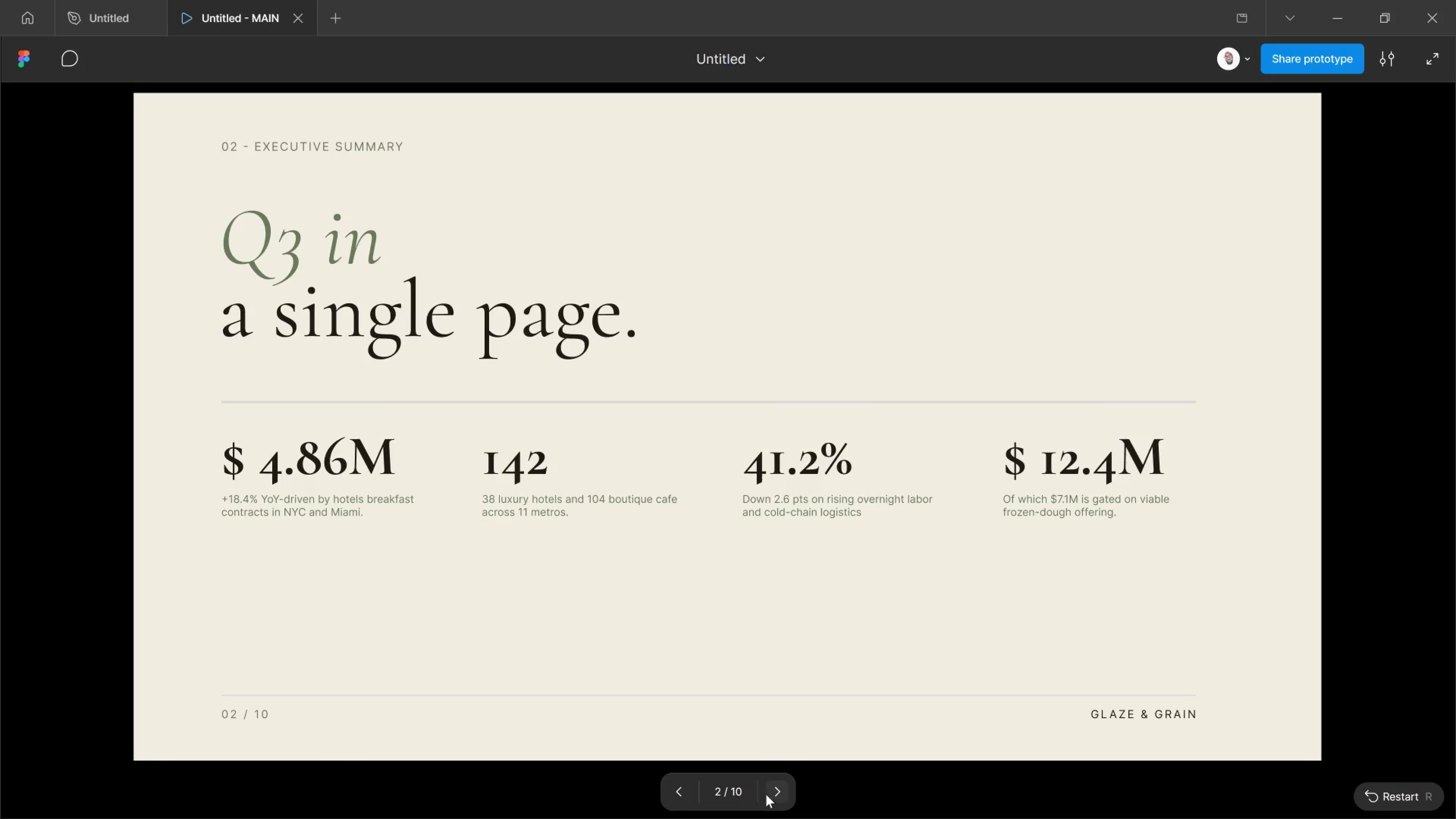 
double_click([766, 794])
 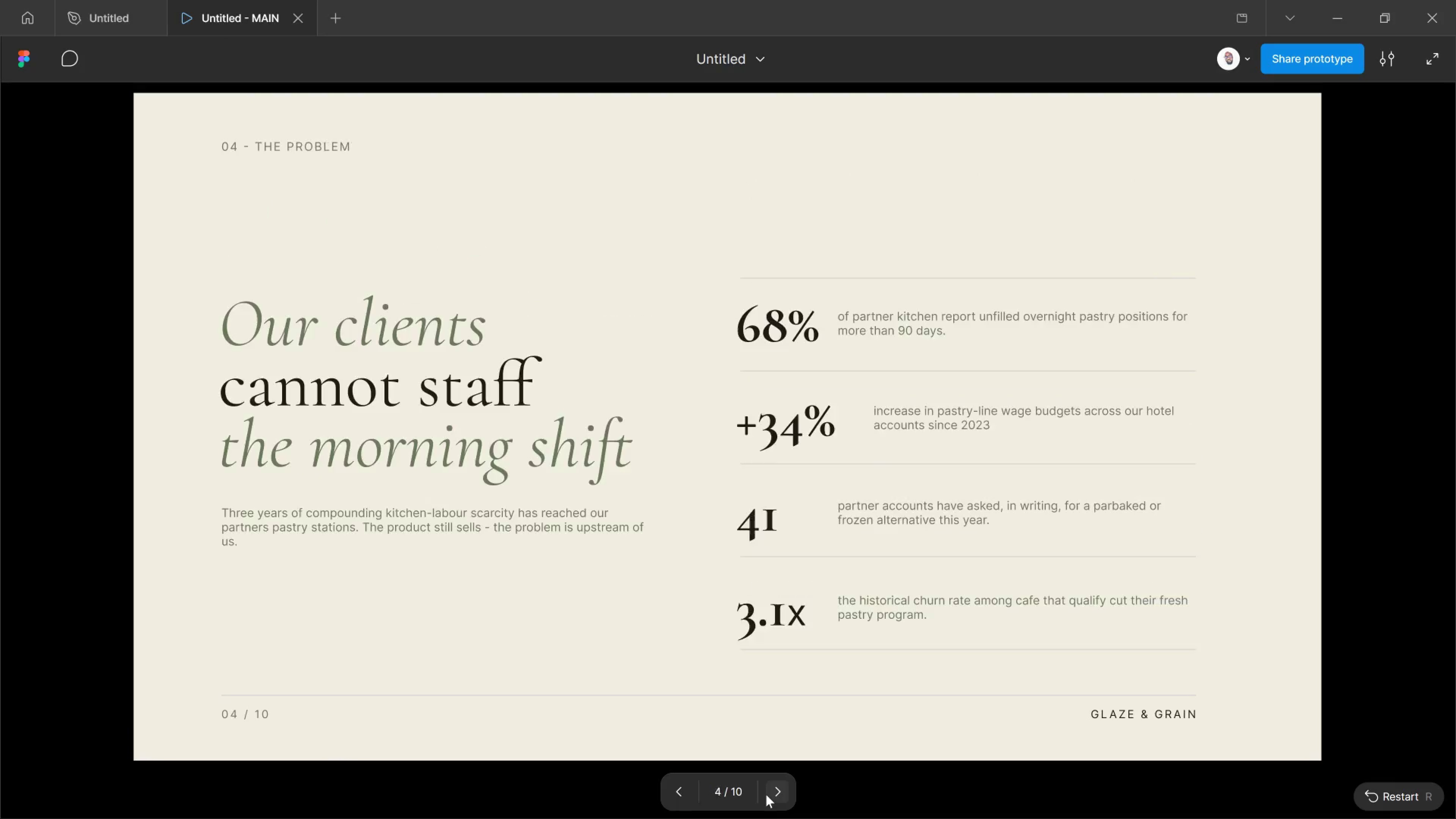 
double_click([766, 794])
 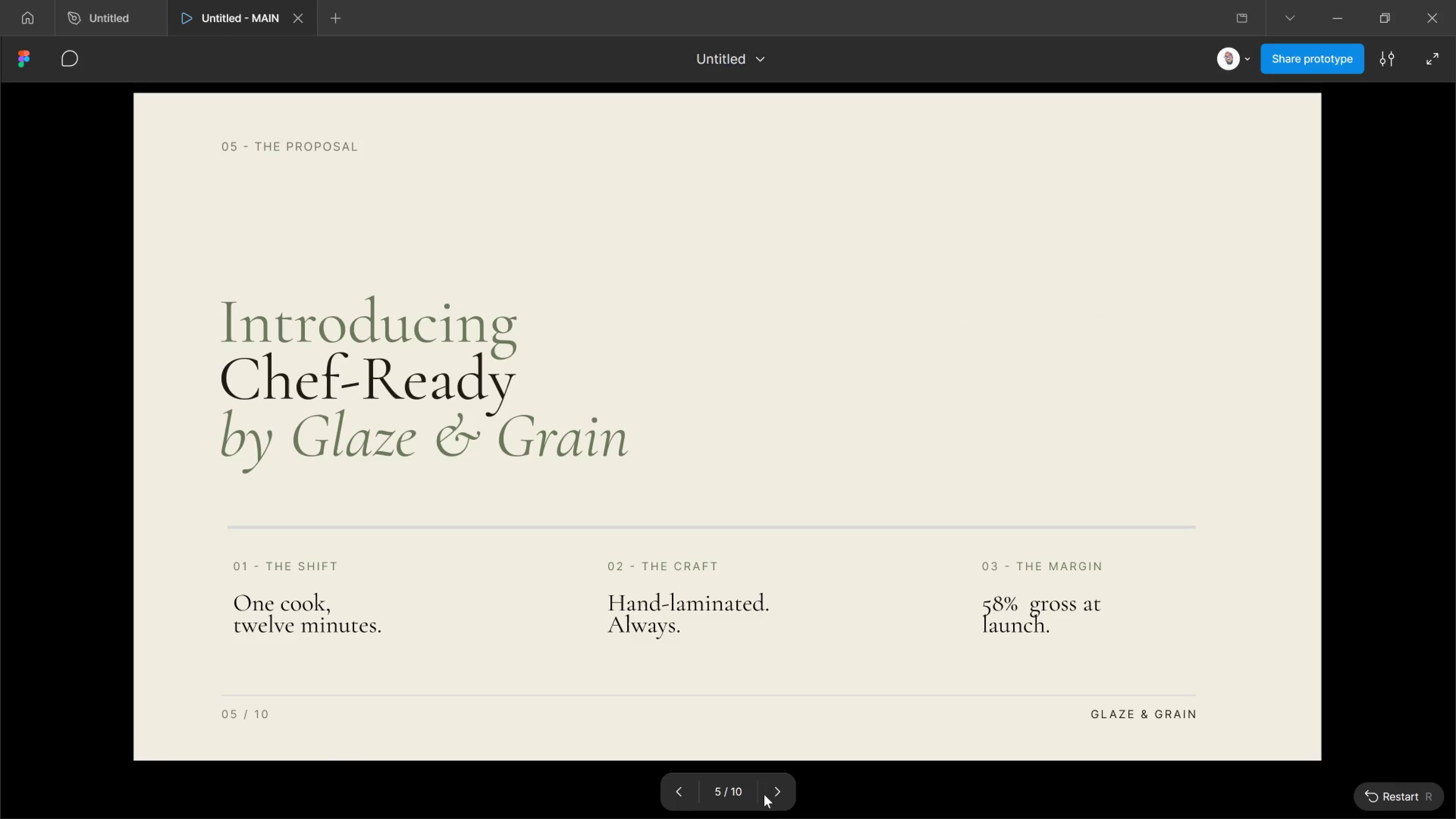 
double_click([764, 794])
 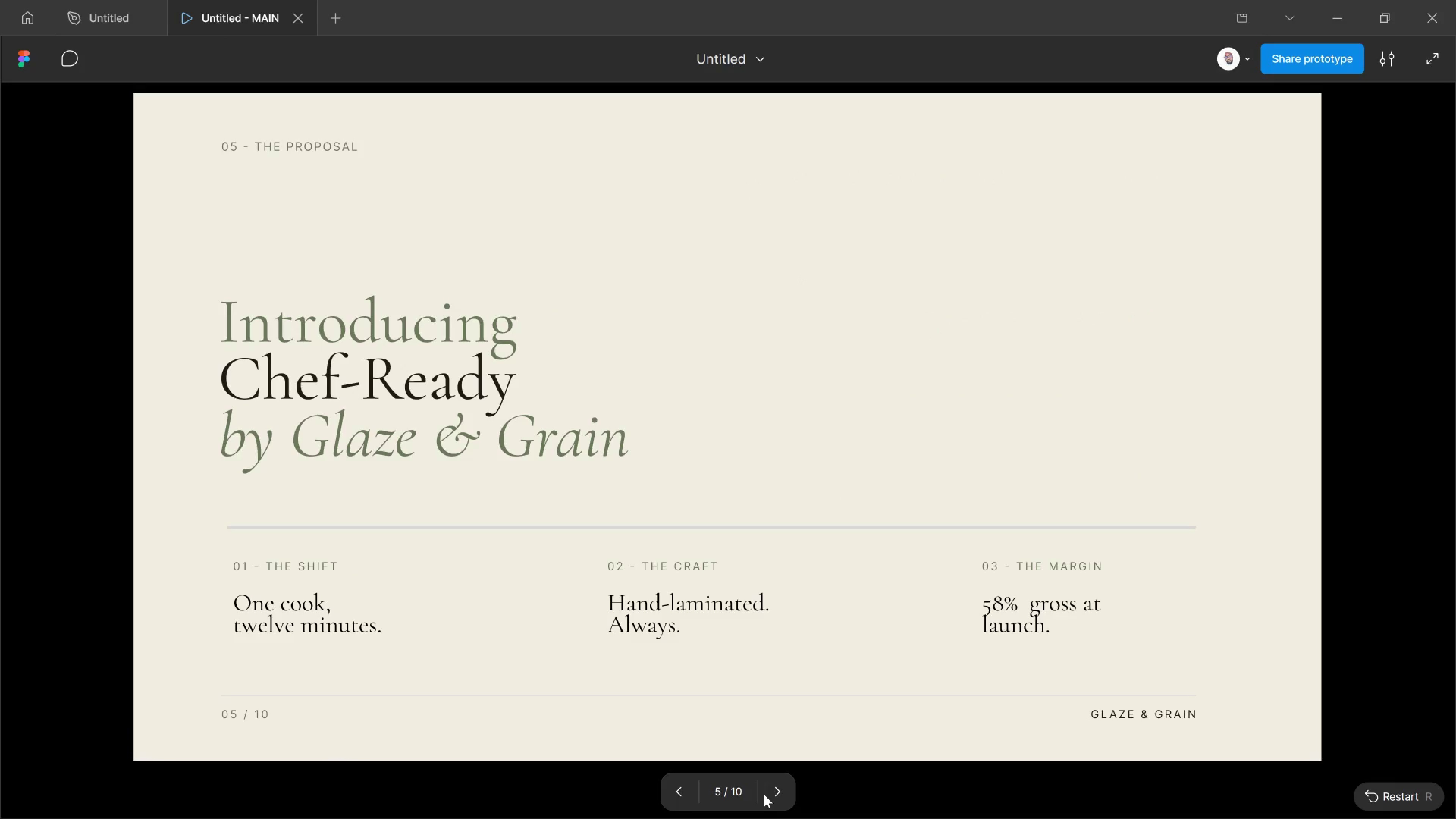 
triple_click([764, 794])
 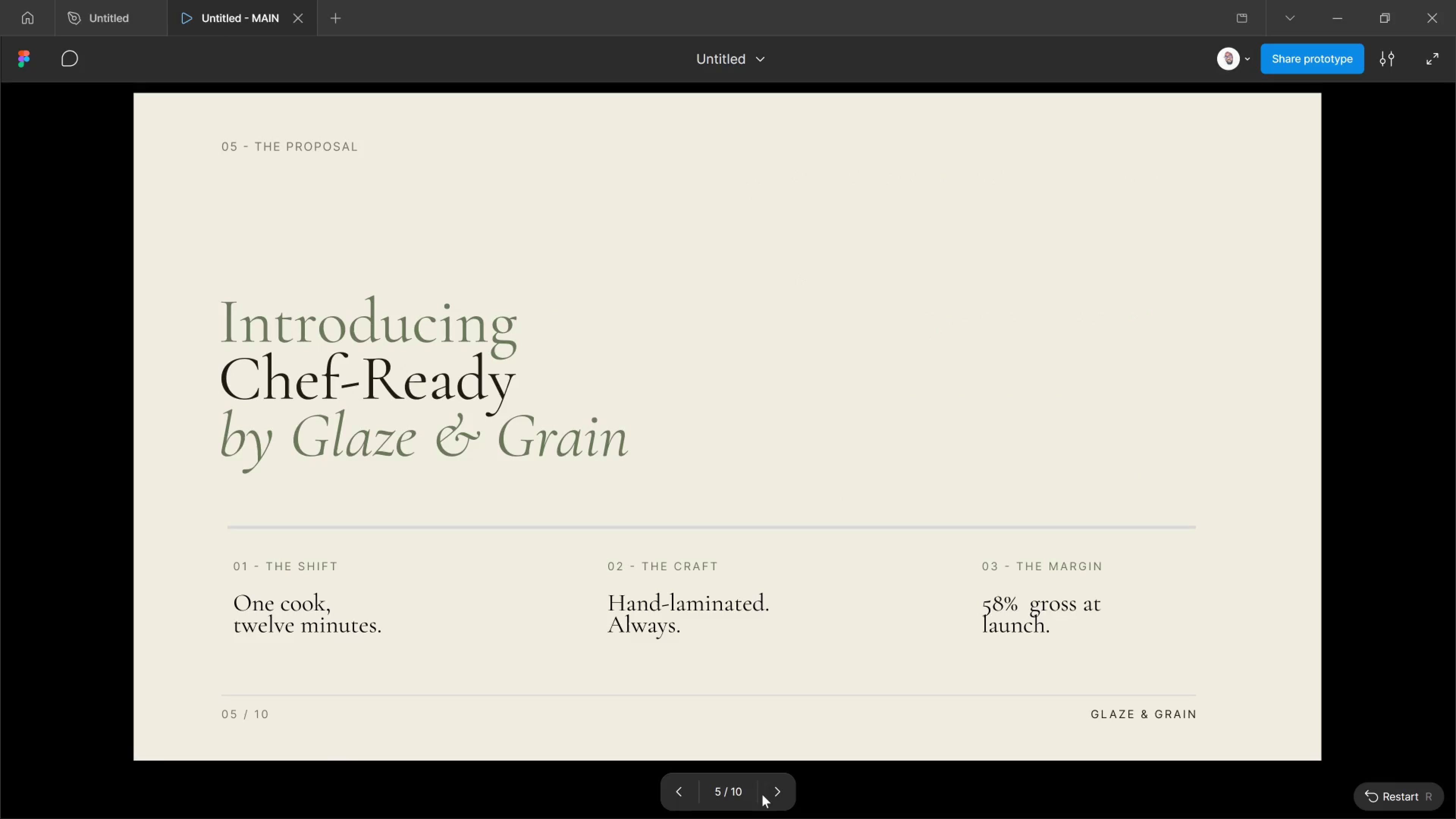 
left_click([762, 794])
 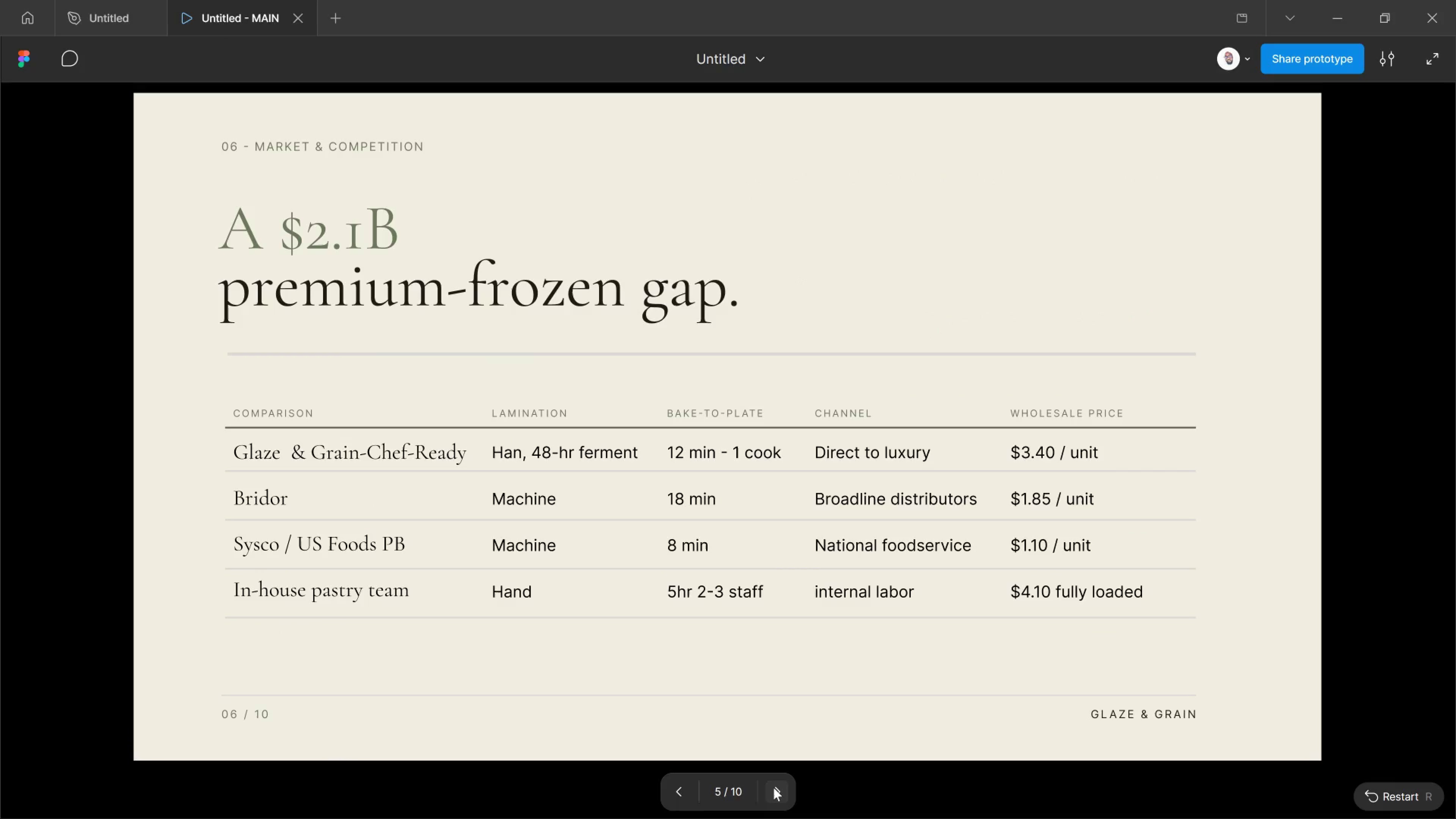 
left_click([774, 788])
 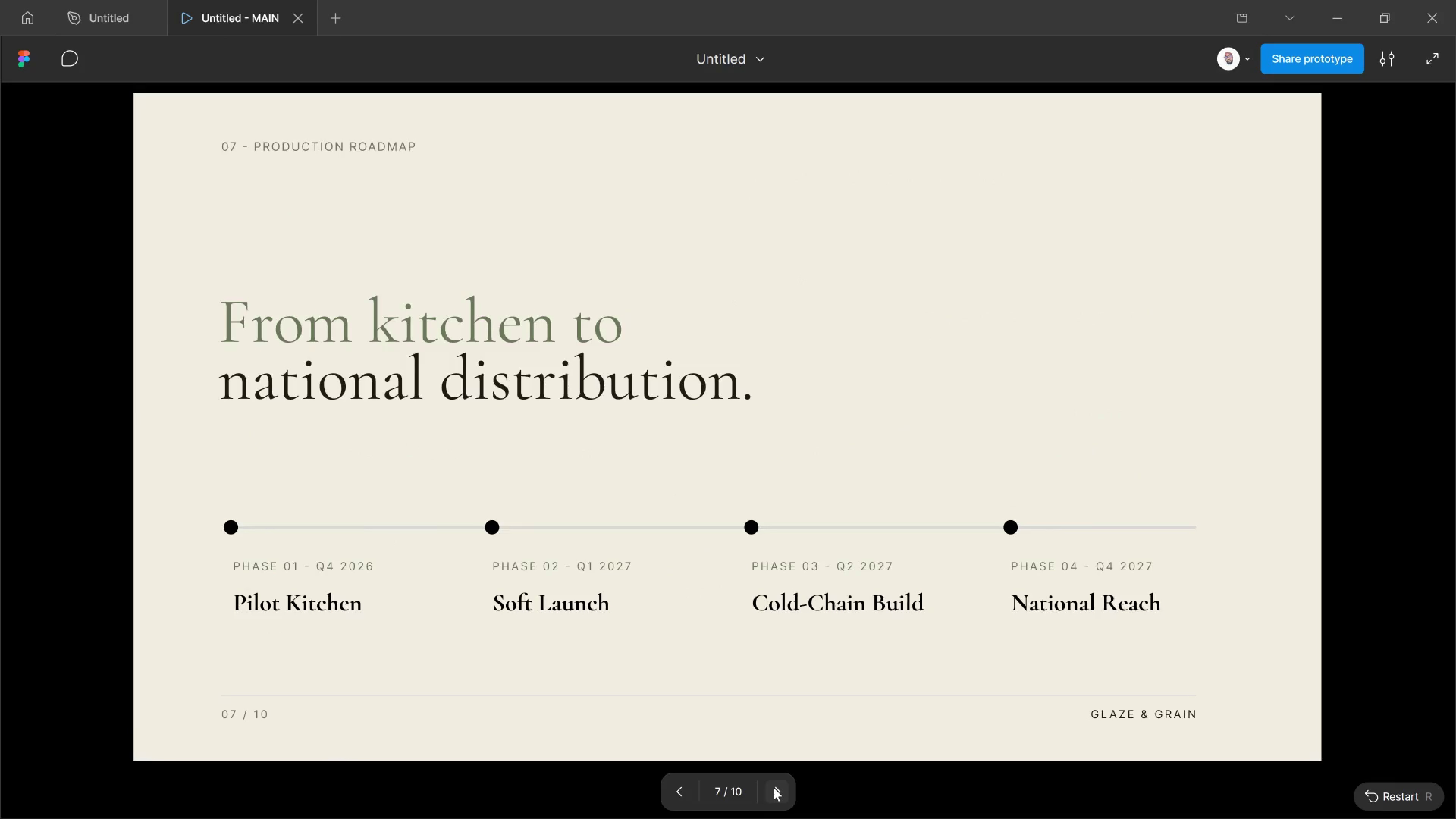 
left_click([774, 788])
 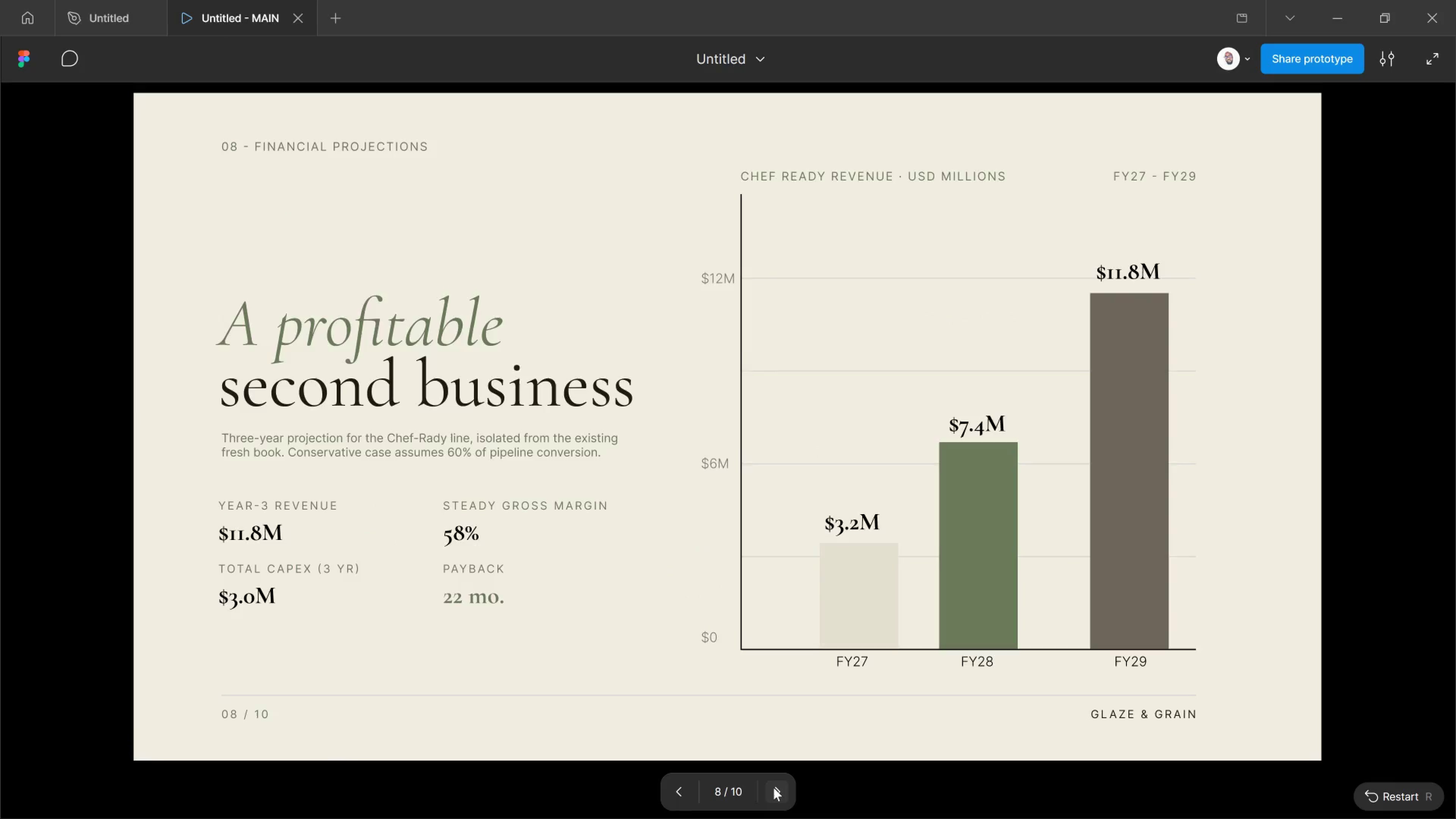 
left_click([774, 788])
 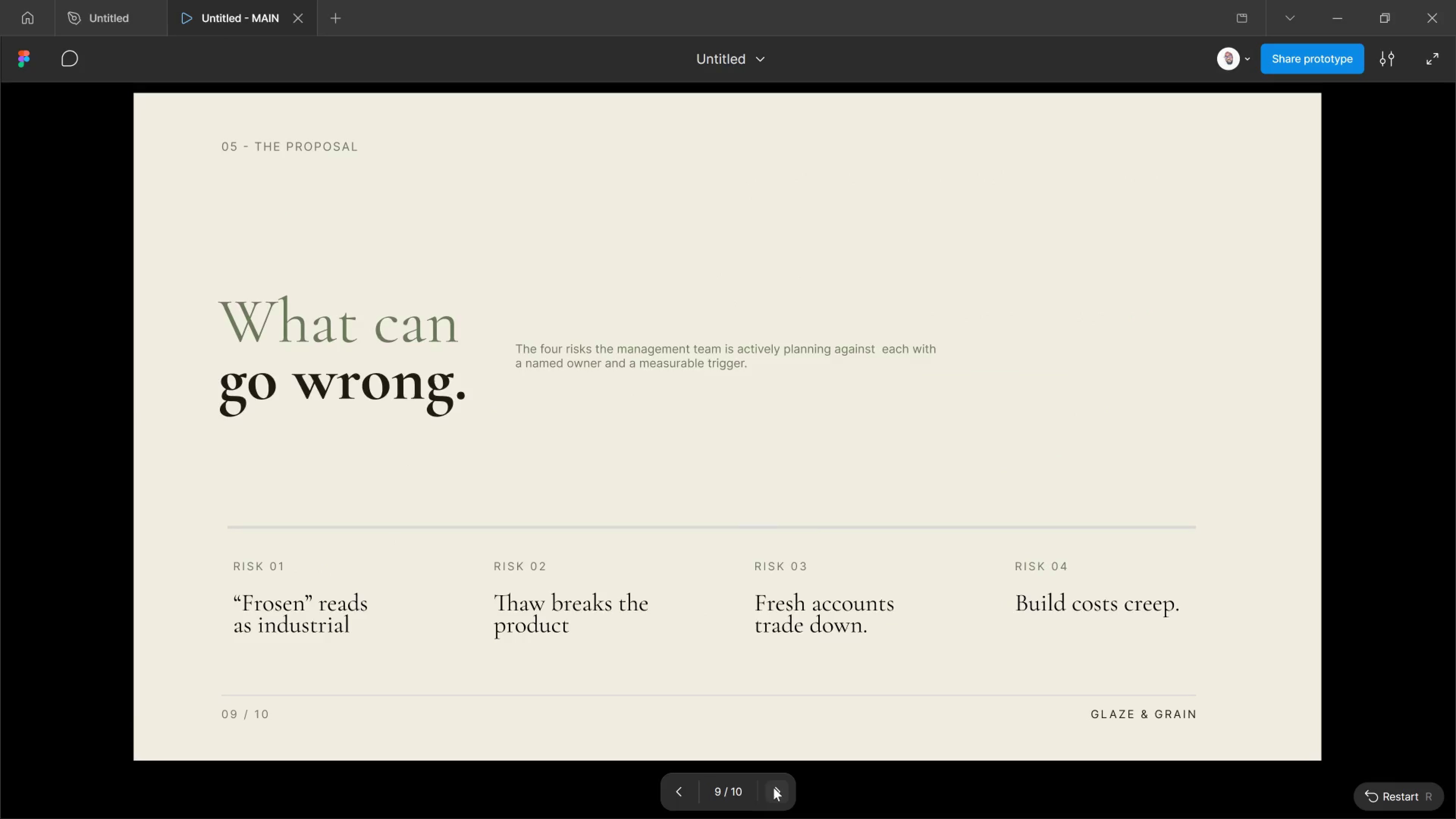 
left_click([774, 788])
 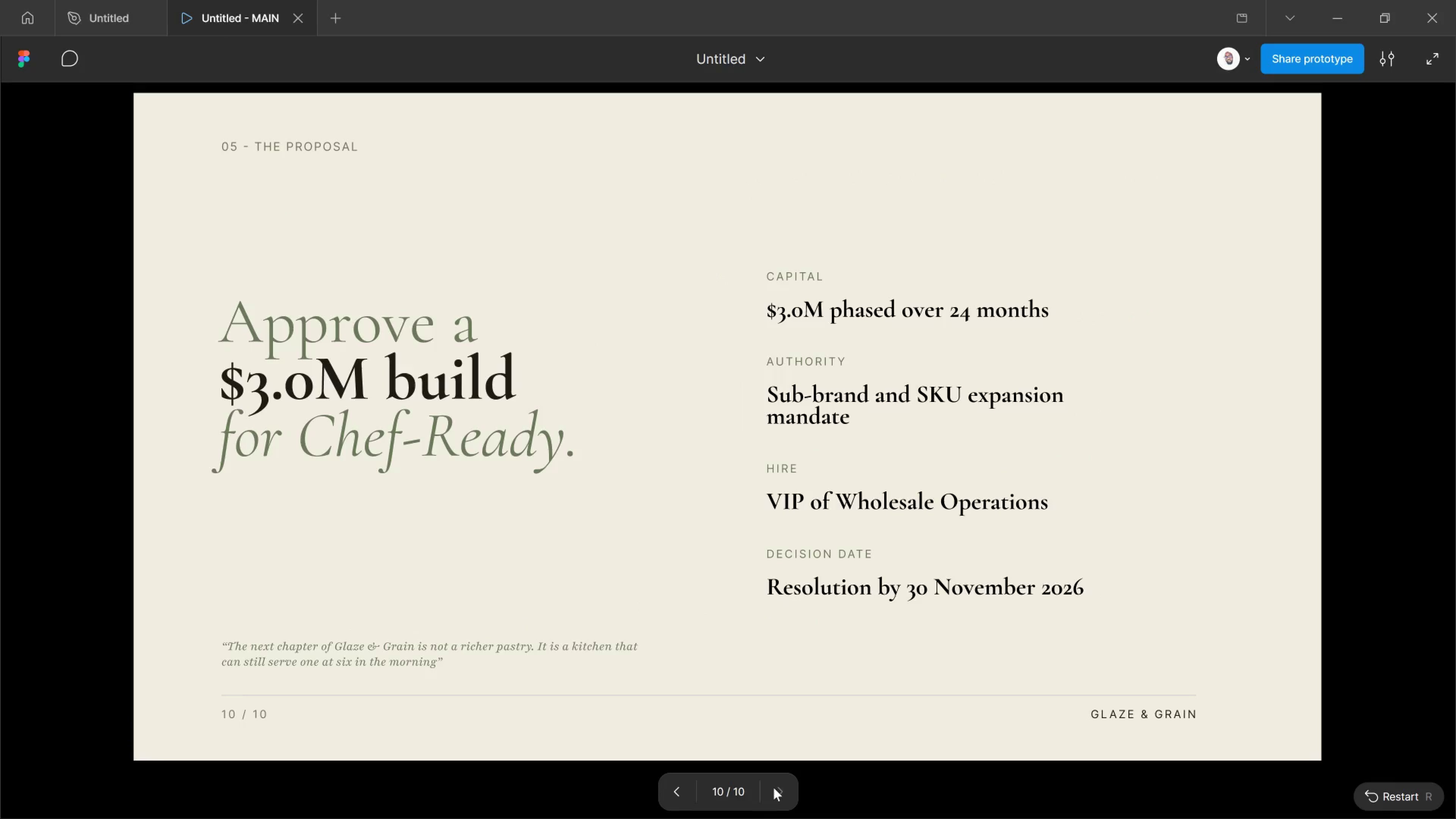 
left_click([774, 788])
 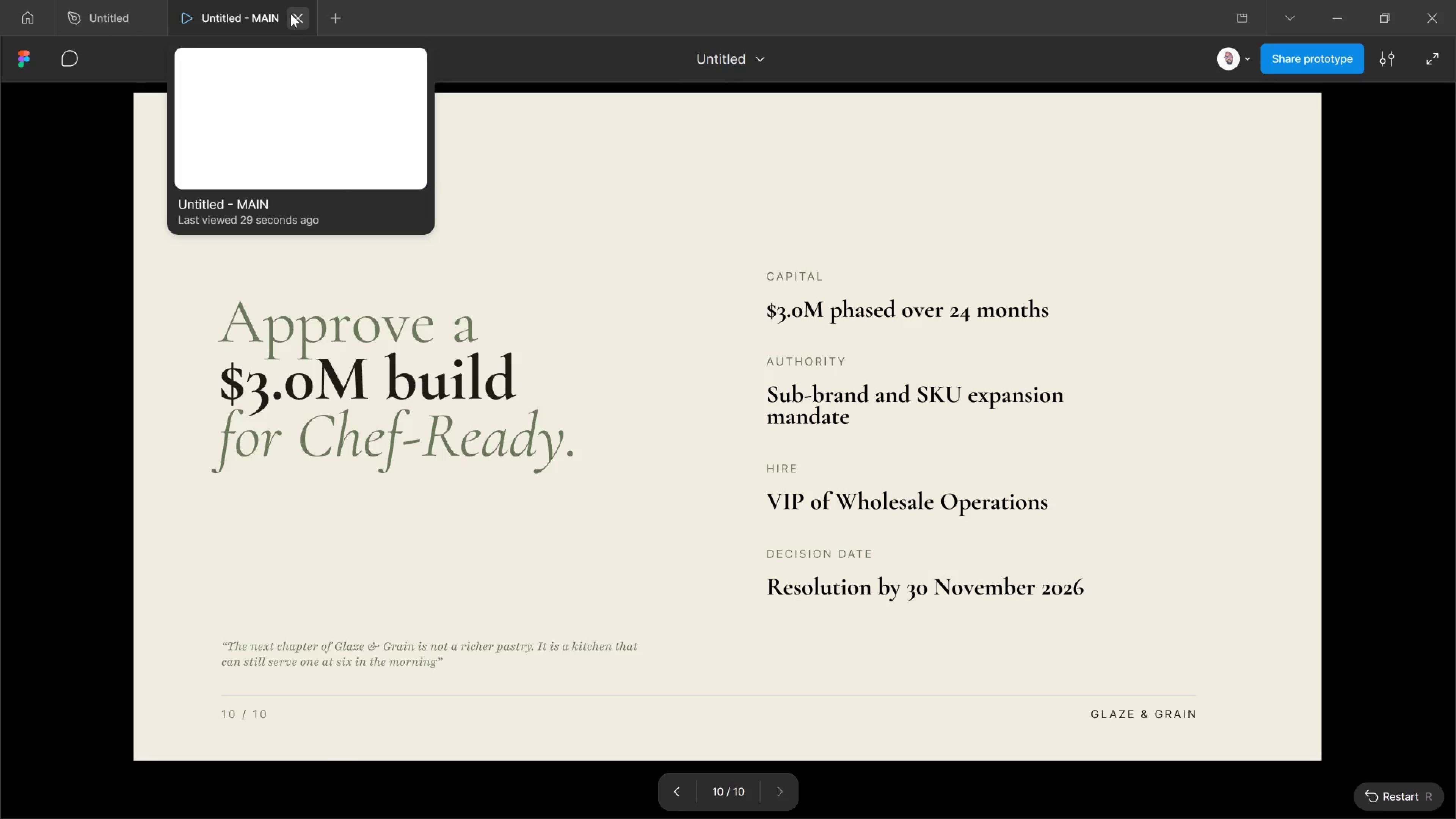 
left_click([291, 14])
 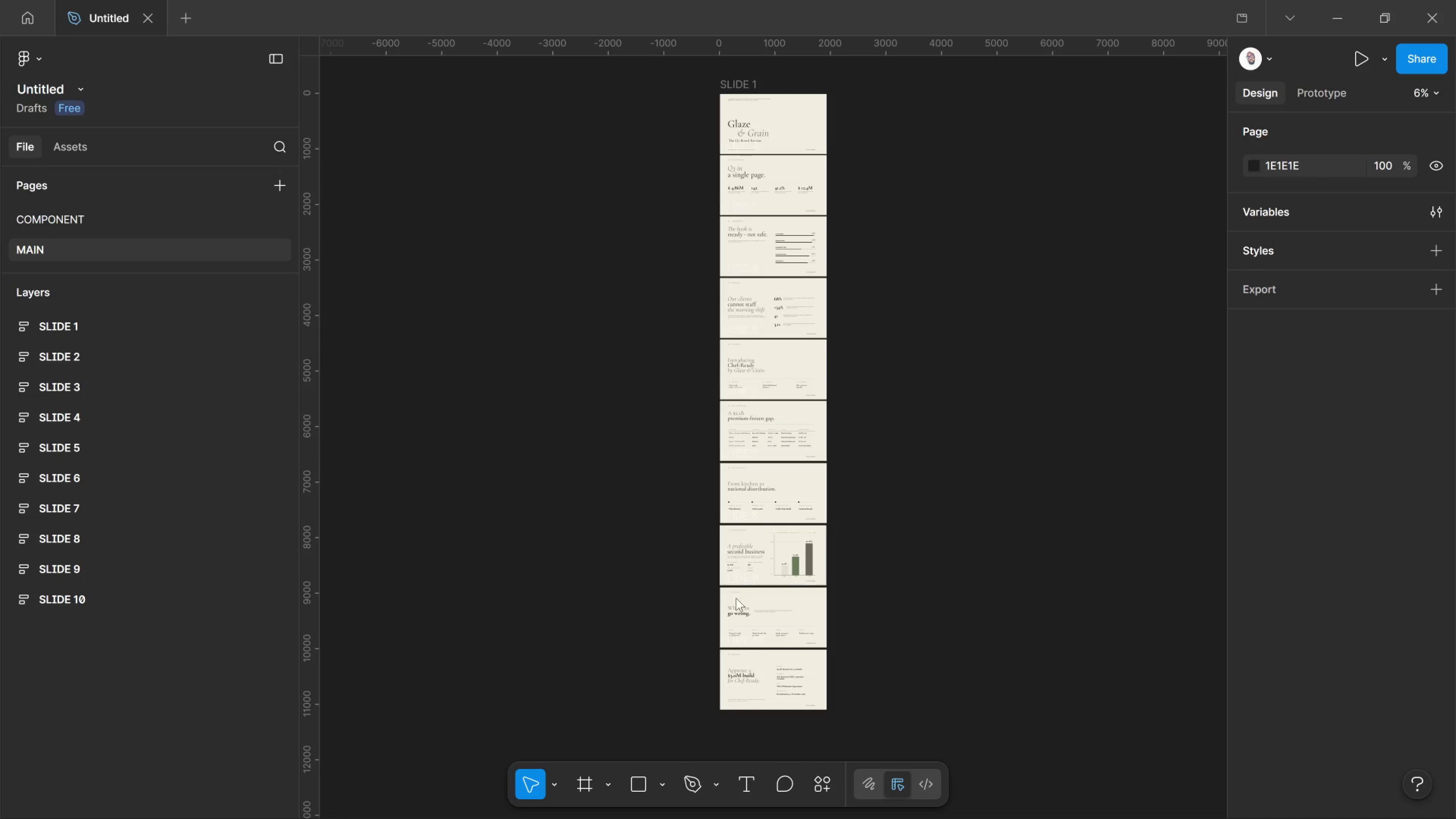 
hold_key(key=ControlLeft, duration=0.84)
scroll: coordinate [733, 681], scroll_direction: up, amount: 9.0
 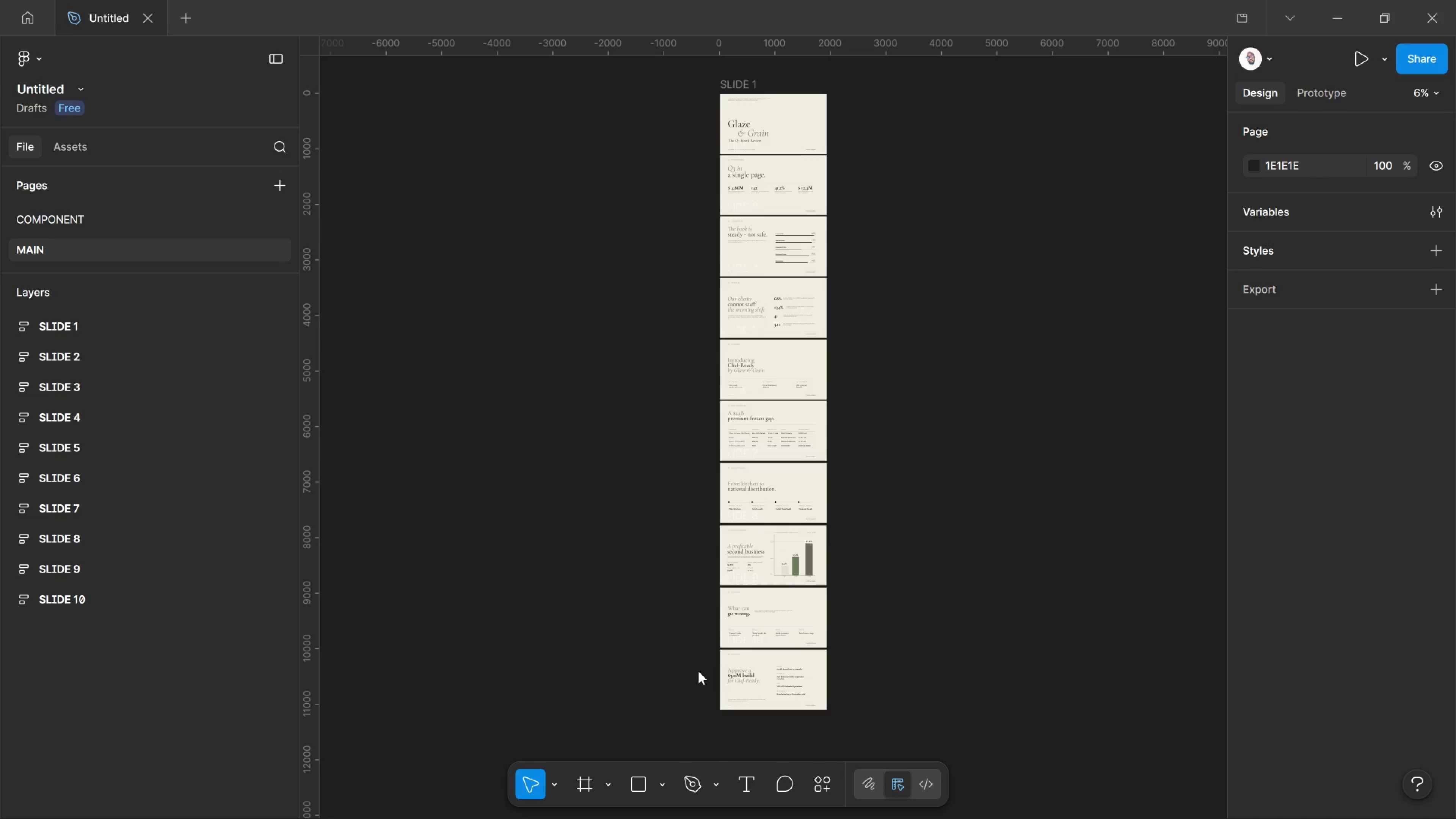 
left_click([691, 669])
 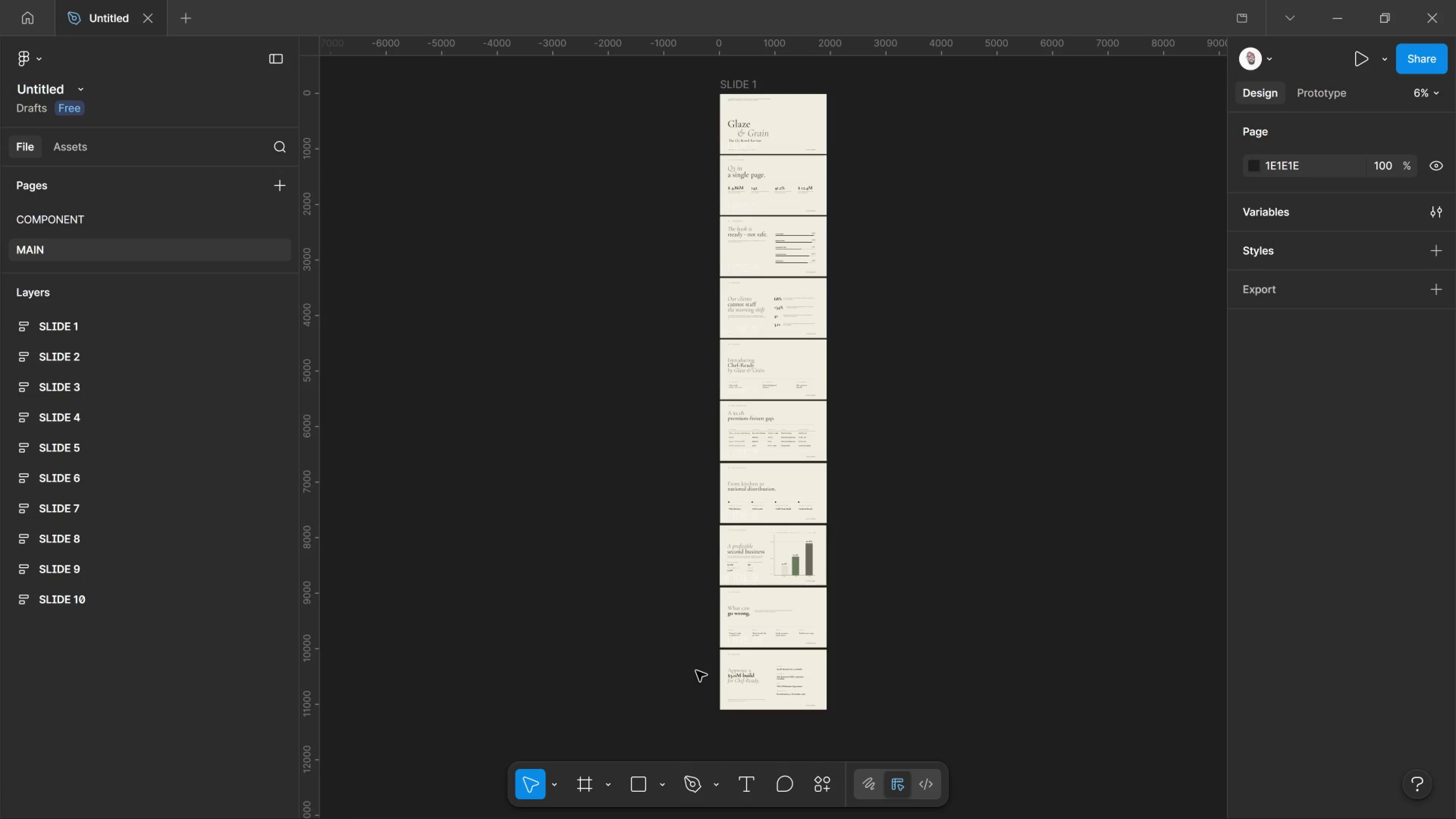 
hold_key(key=ControlLeft, duration=2.7)
scroll: coordinate [735, 593], scroll_direction: up, amount: 28.0
 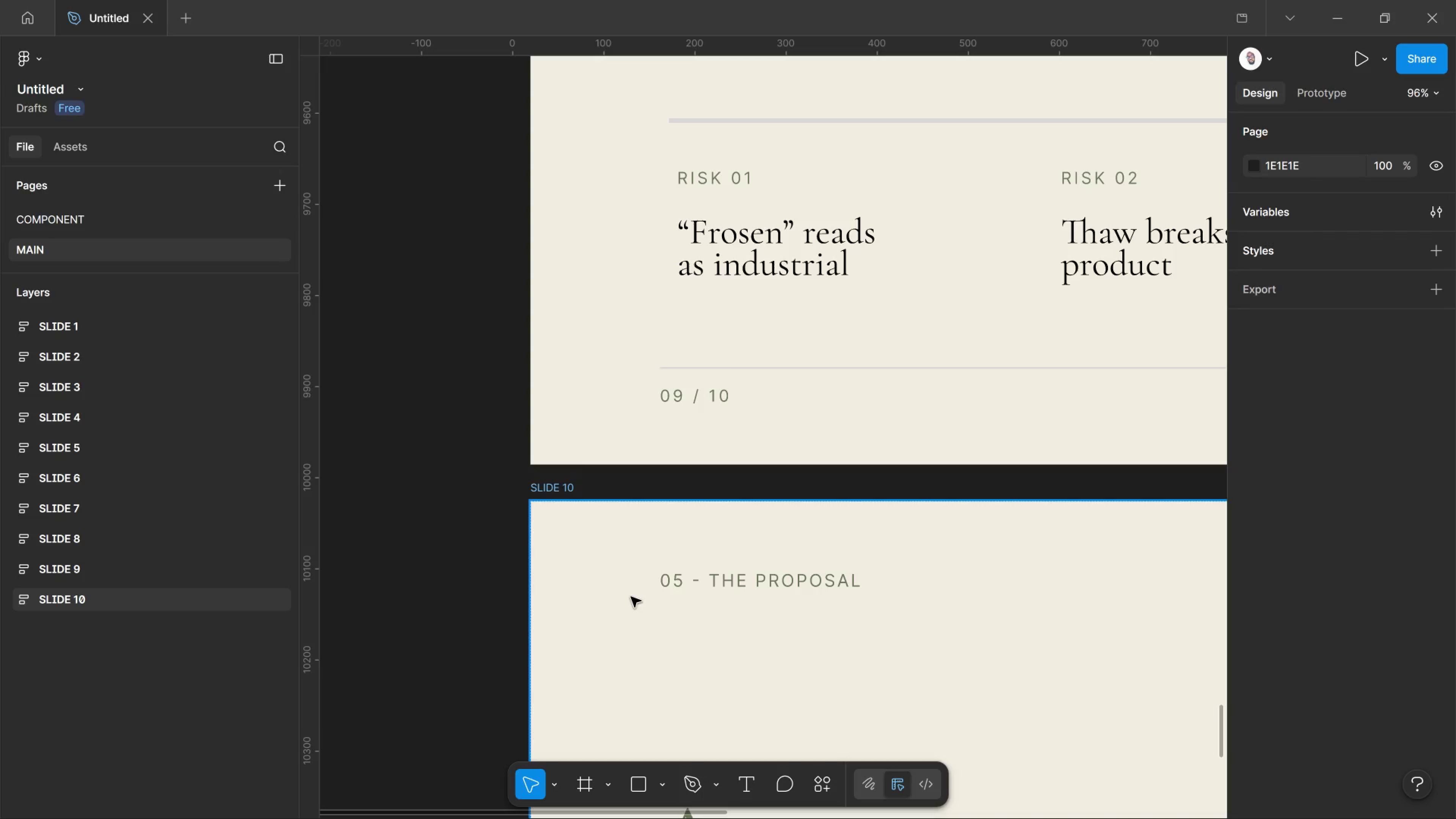 
key(T)
 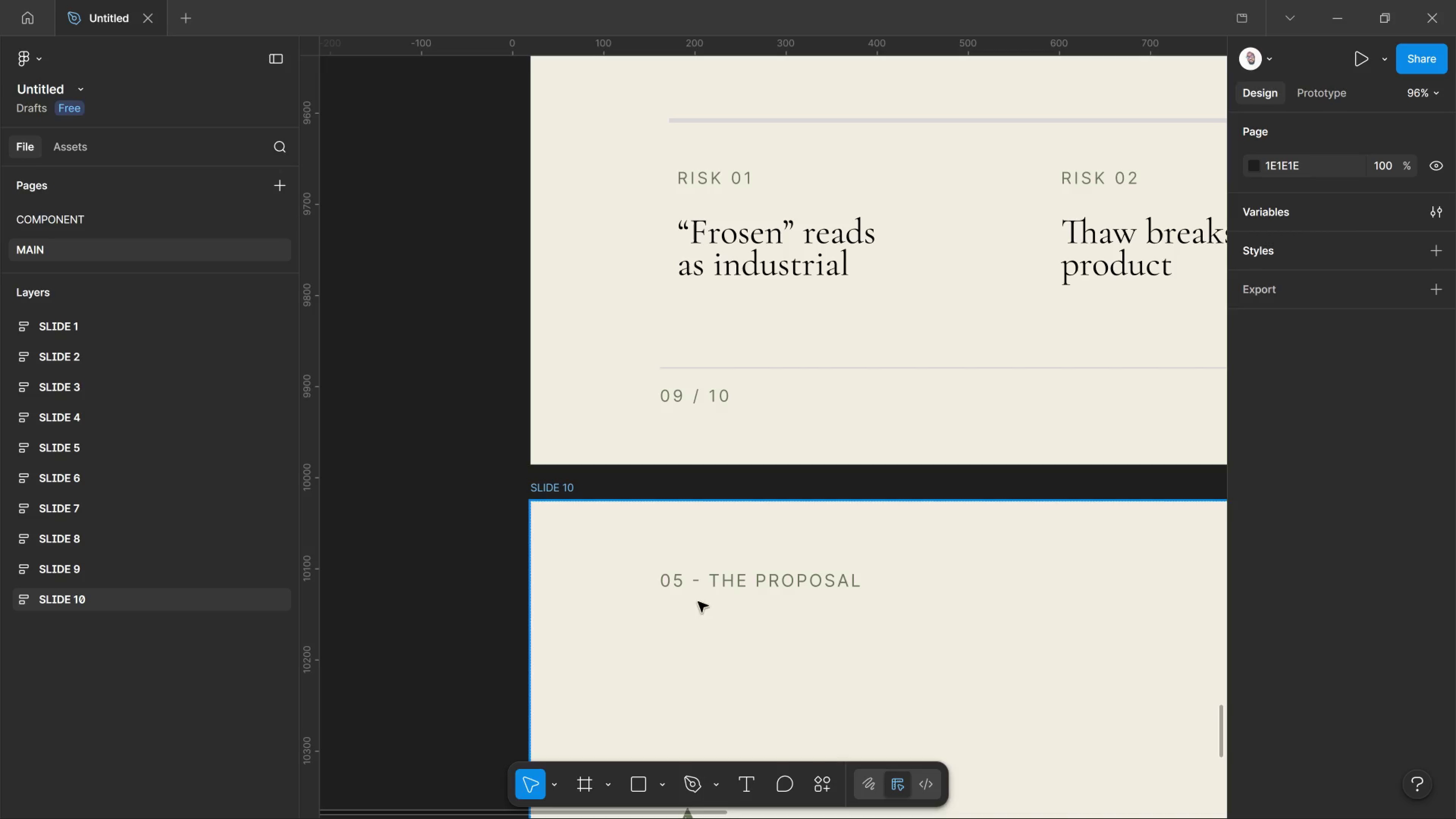 
left_click([749, 778])
 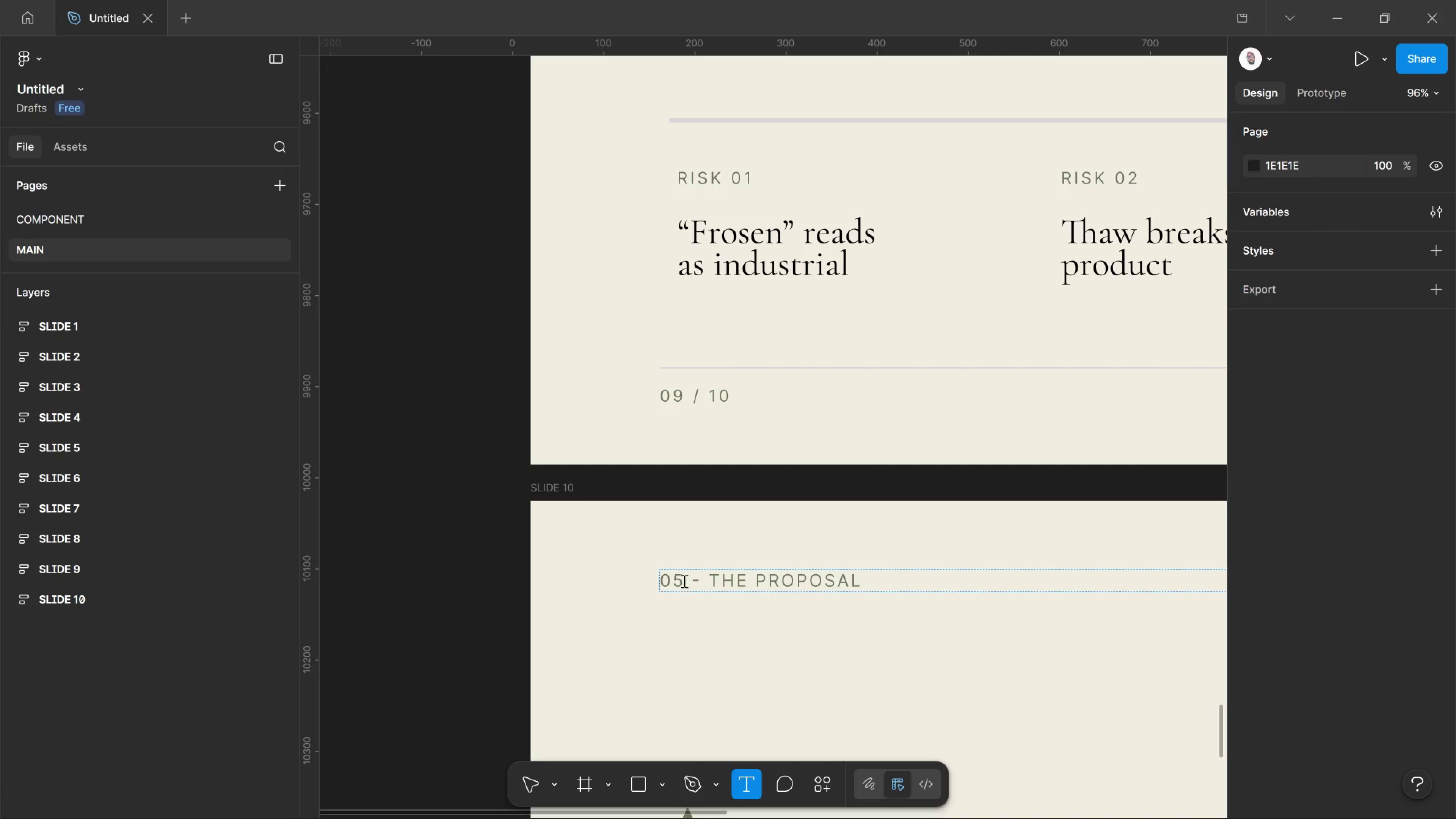 
left_click_drag(start_coordinate=[683, 581], to_coordinate=[651, 571])
 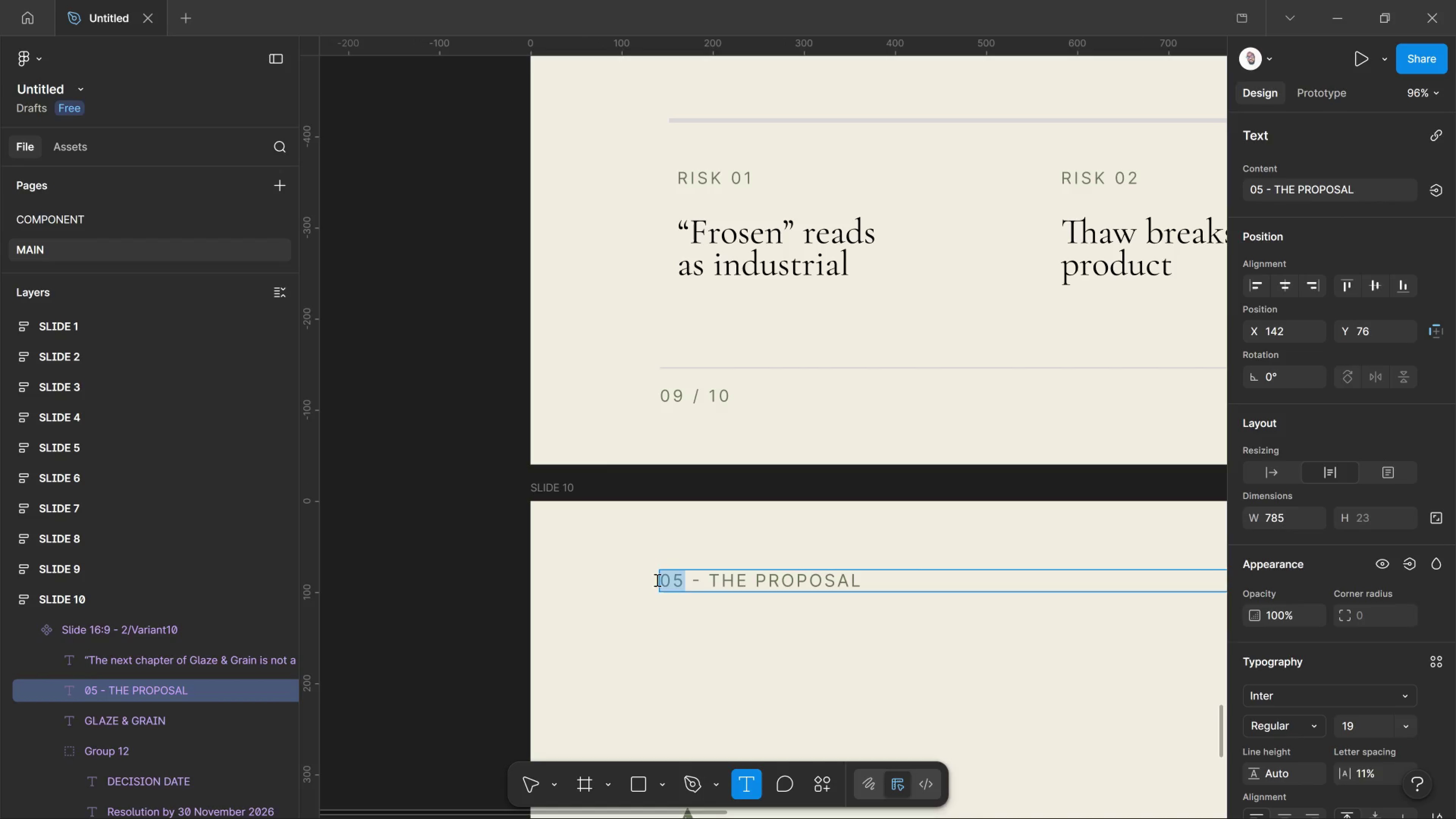 
key(Numpad1)
 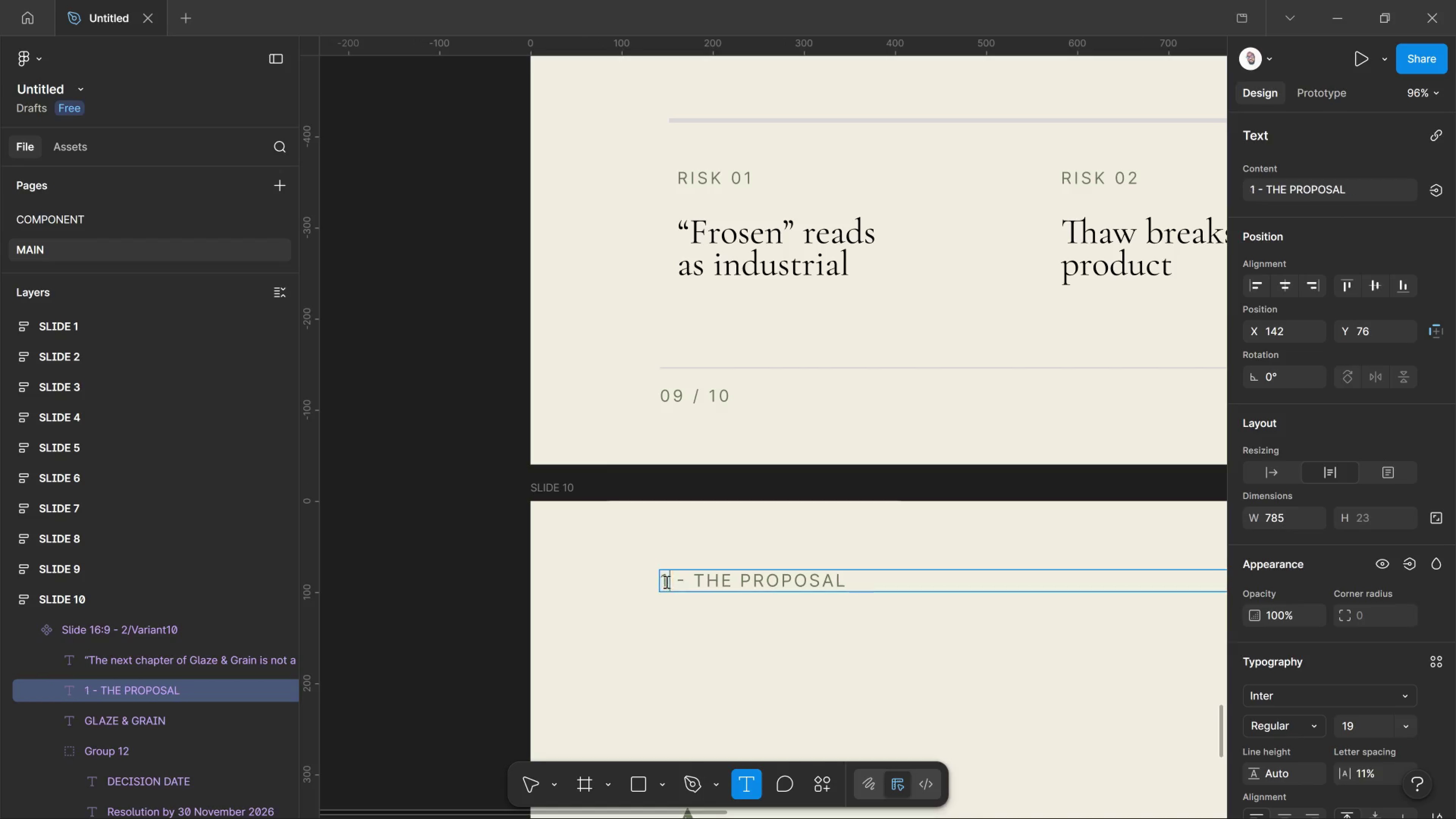 
key(Numpad0)
 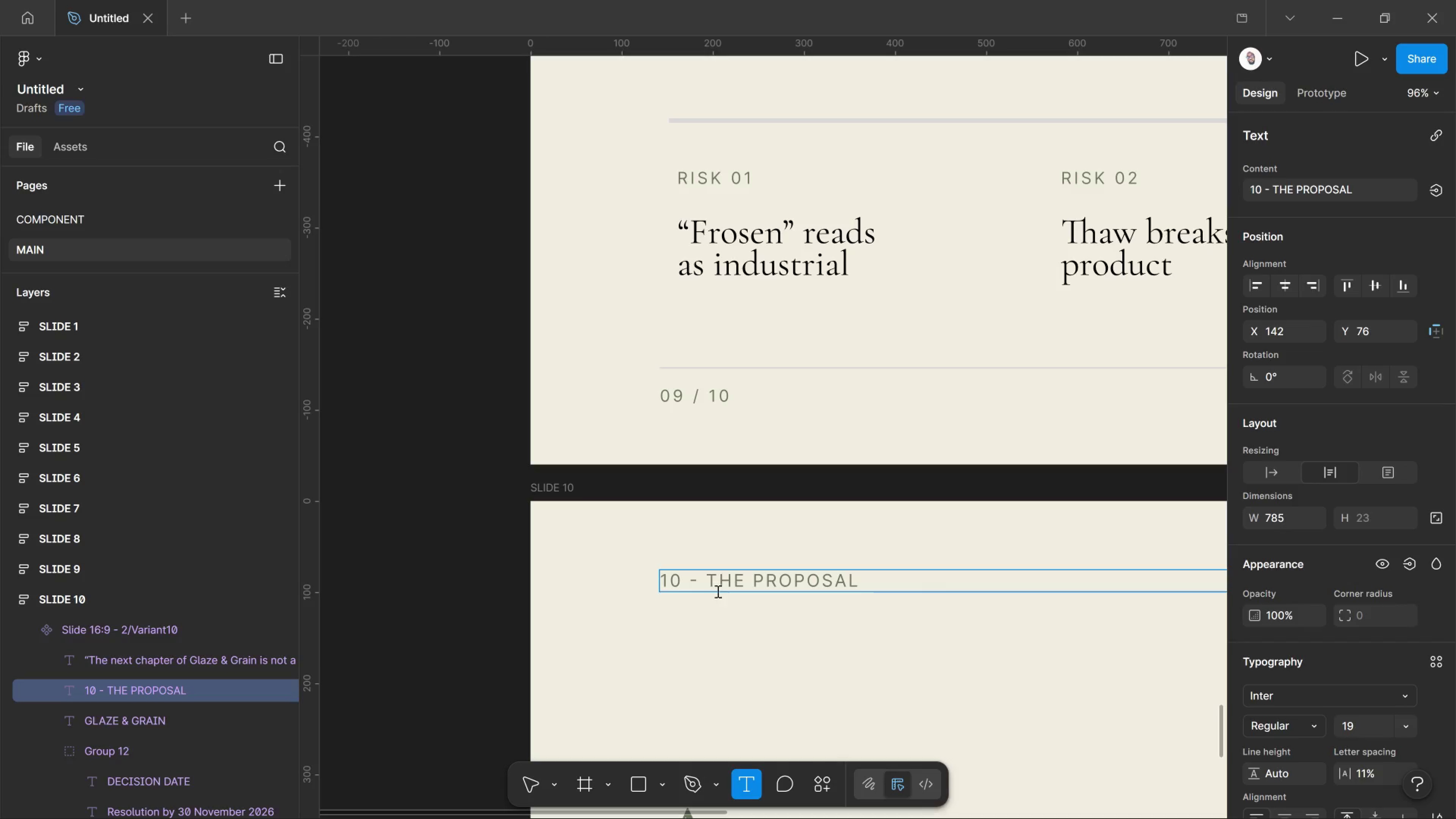 
left_click_drag(start_coordinate=[704, 582], to_coordinate=[1027, 594])
 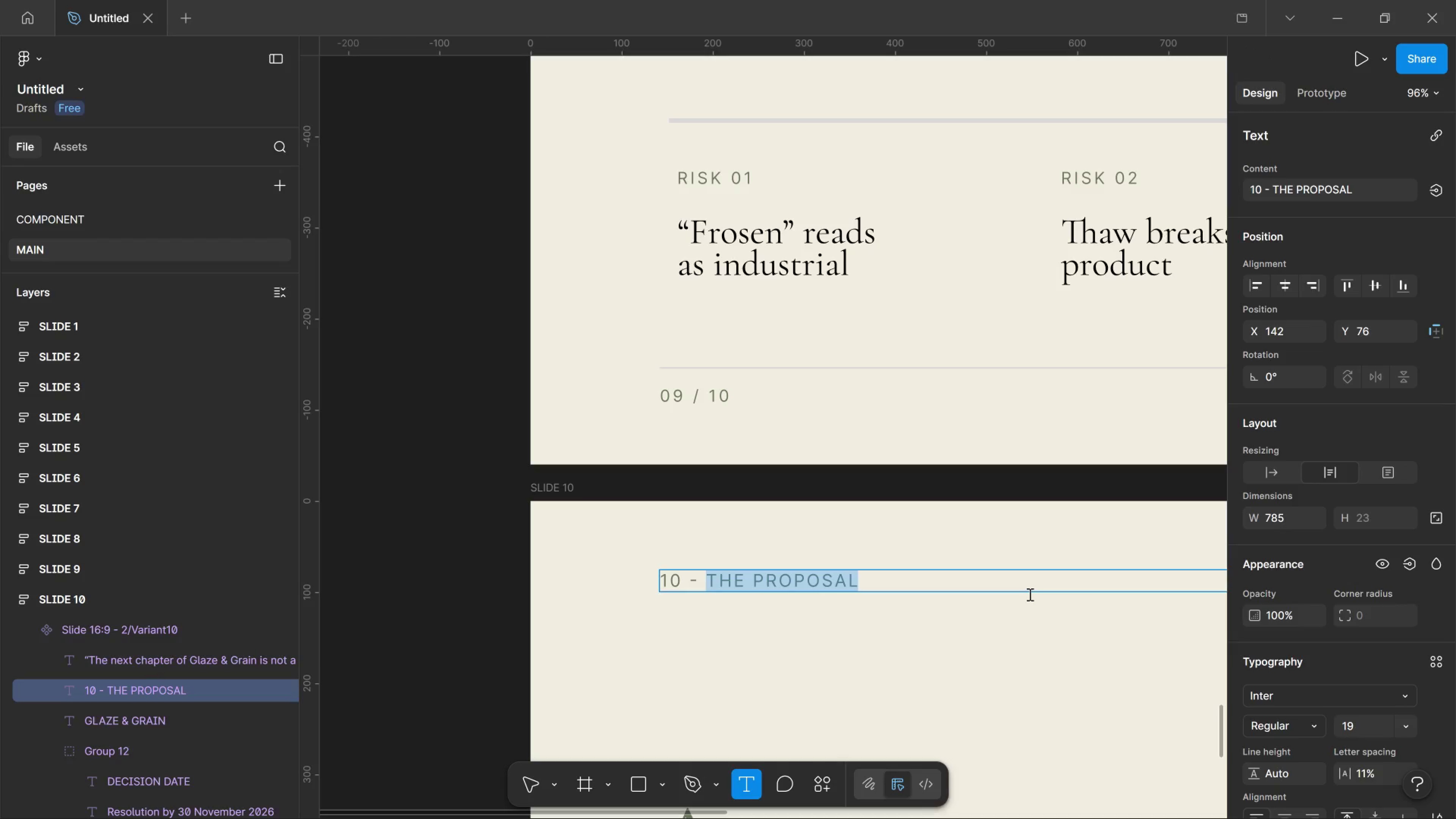 
type(THE ASL)
key(Backspace)
type(K)
 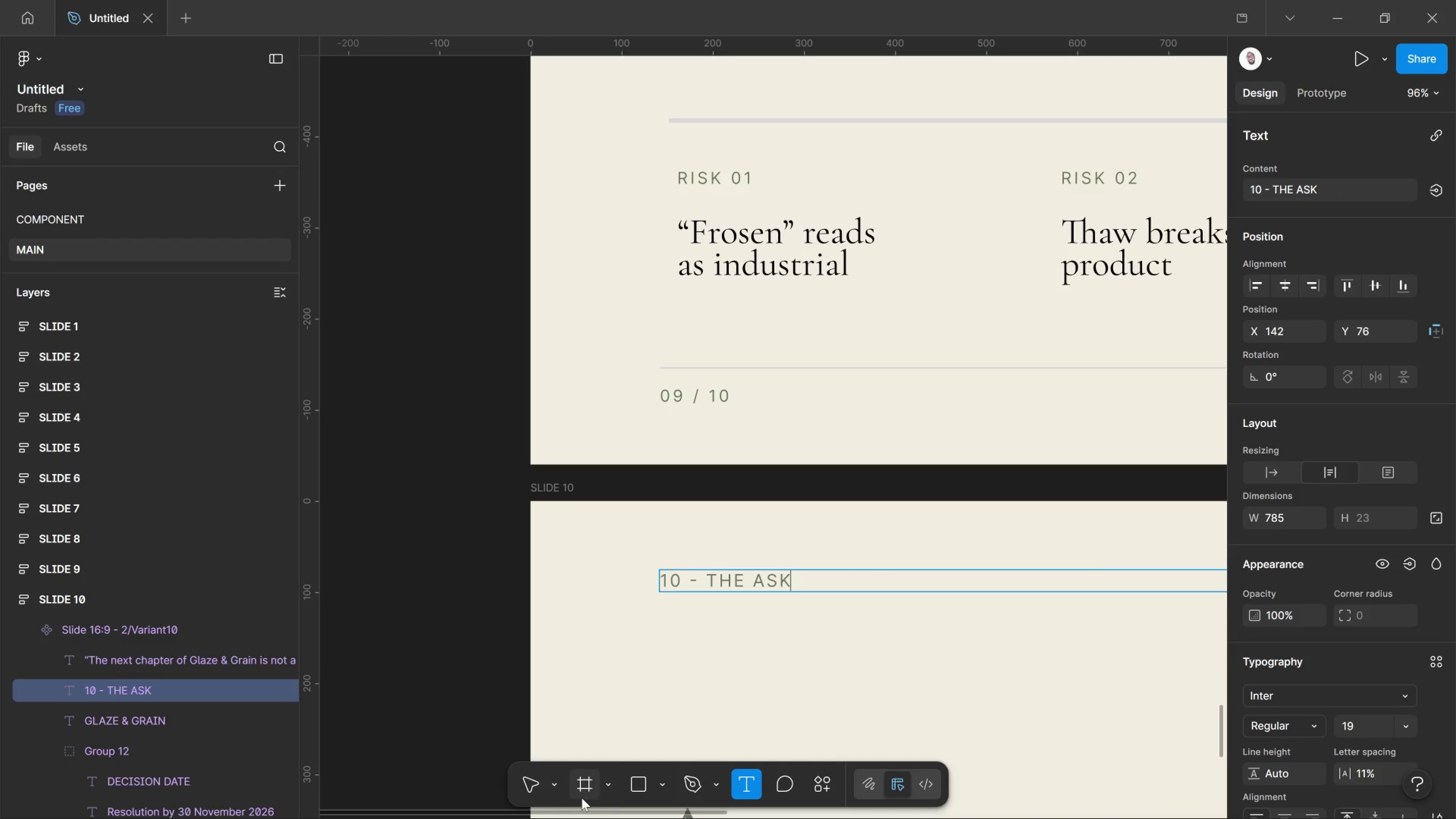 
left_click([535, 788])
 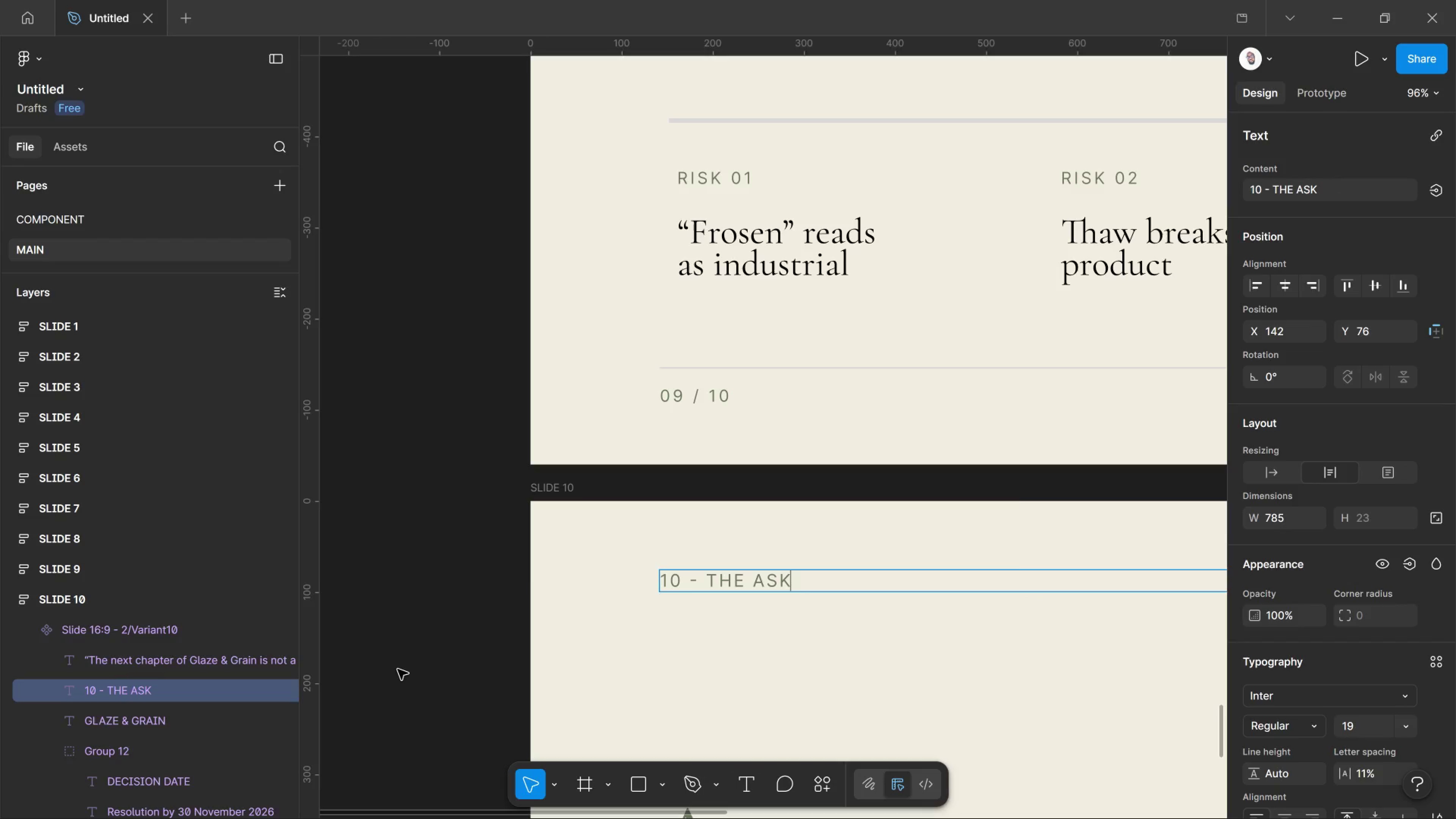 
left_click([398, 669])
 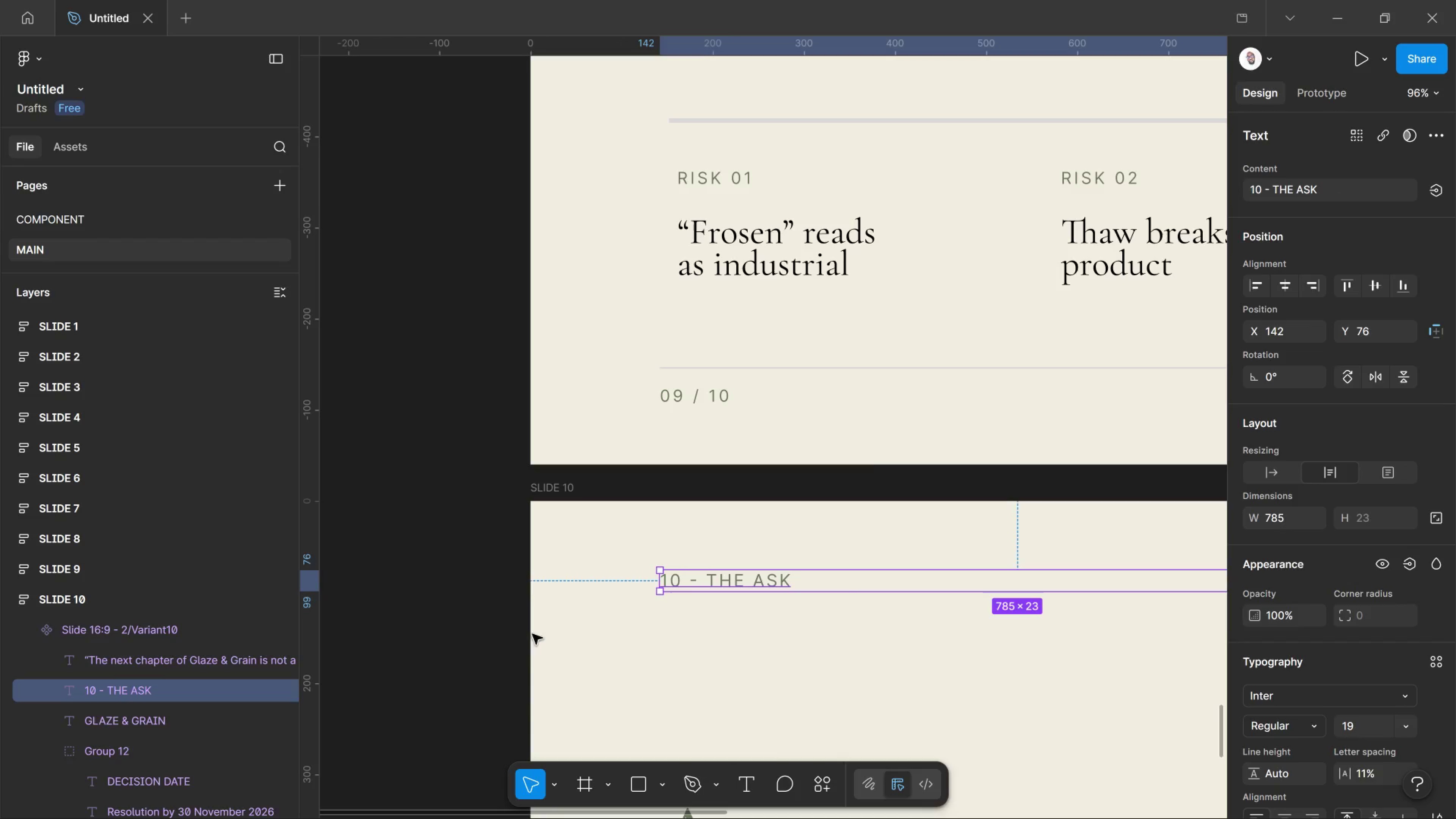 
hold_key(key=ControlLeft, duration=0.94)
 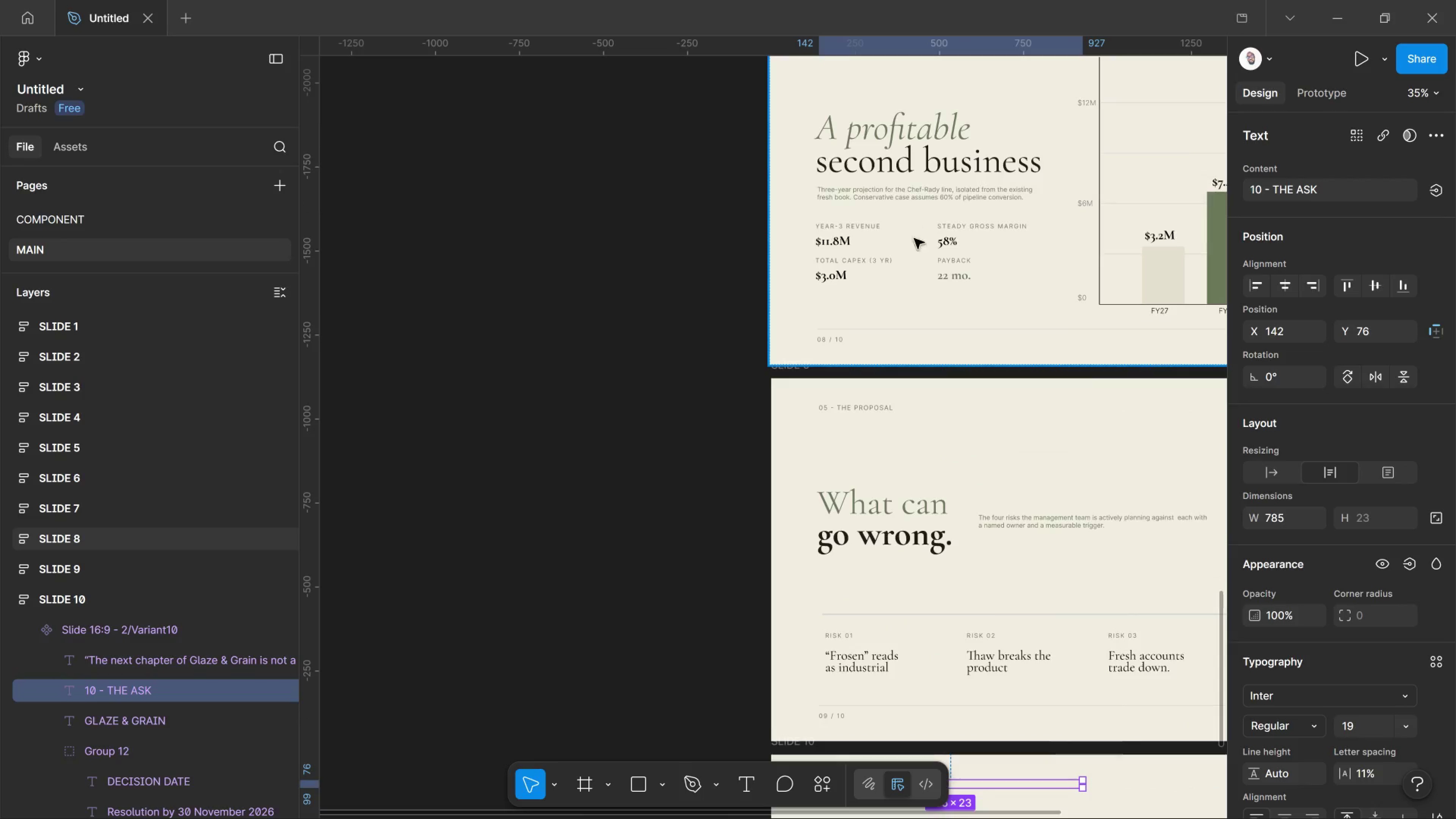 
key(Control+ControlLeft)
 